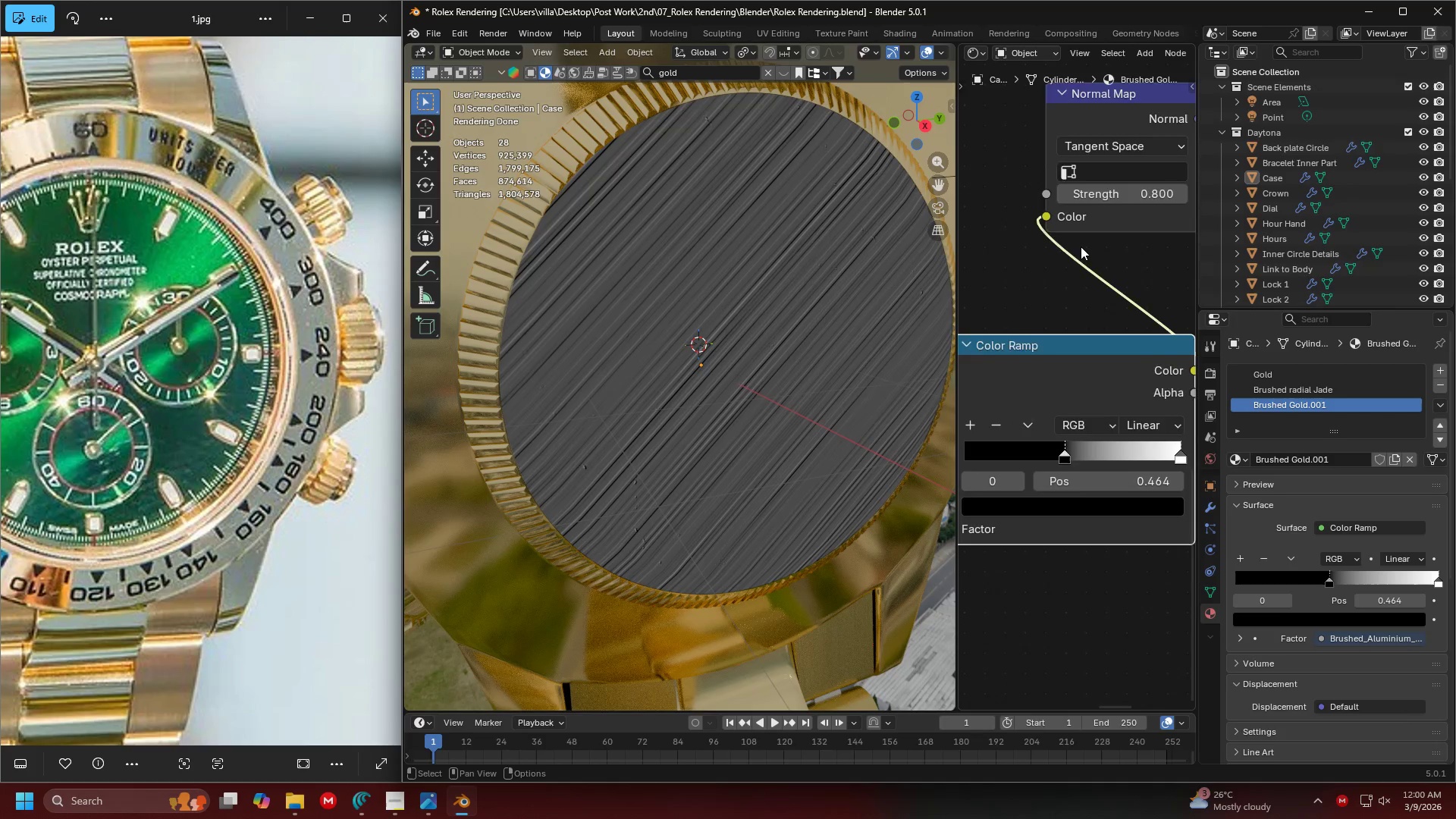 
key(Control+Shift+ShiftLeft)
 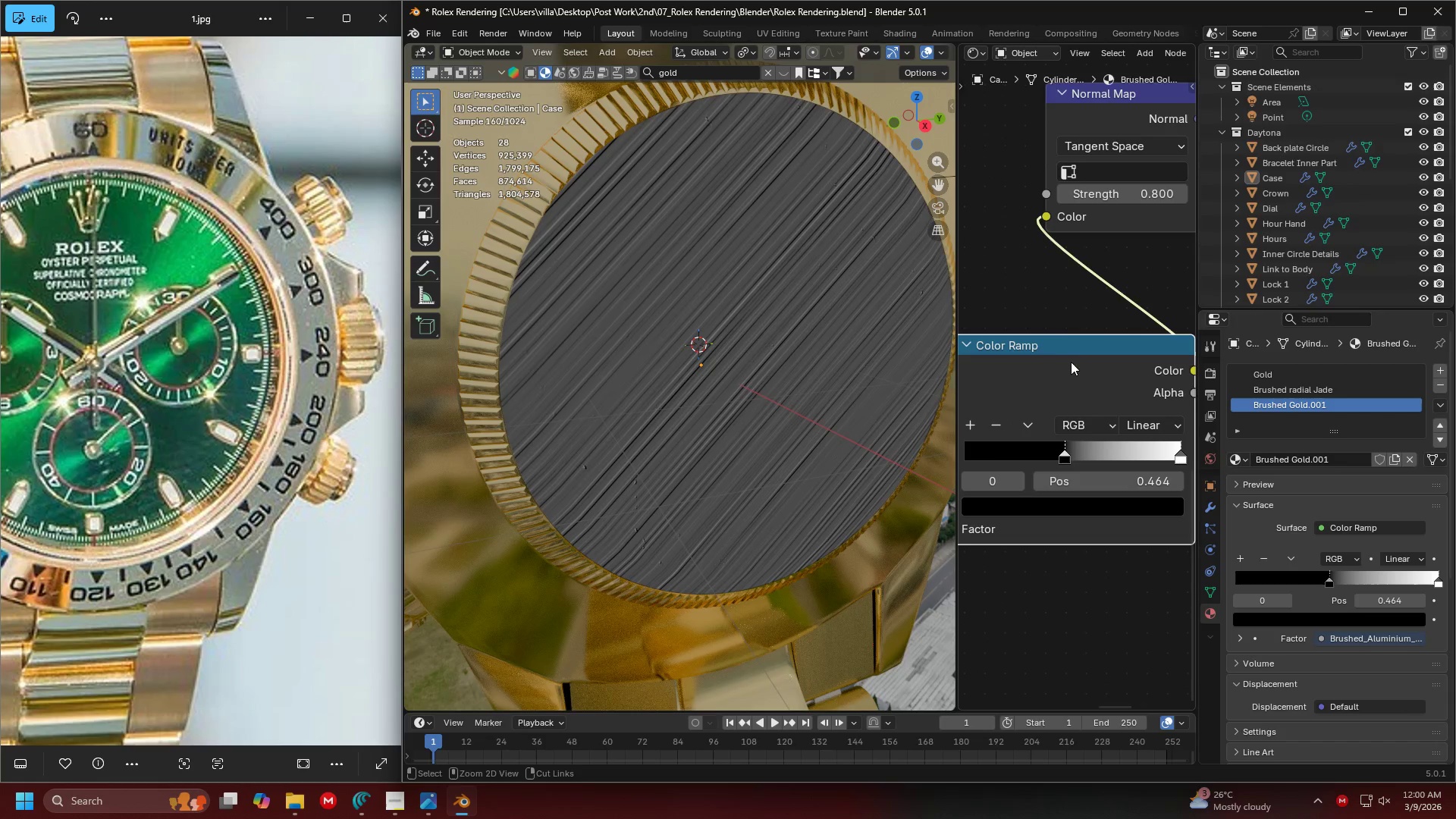 
scroll: coordinate [1100, 323], scroll_direction: down, amount: 7.0
 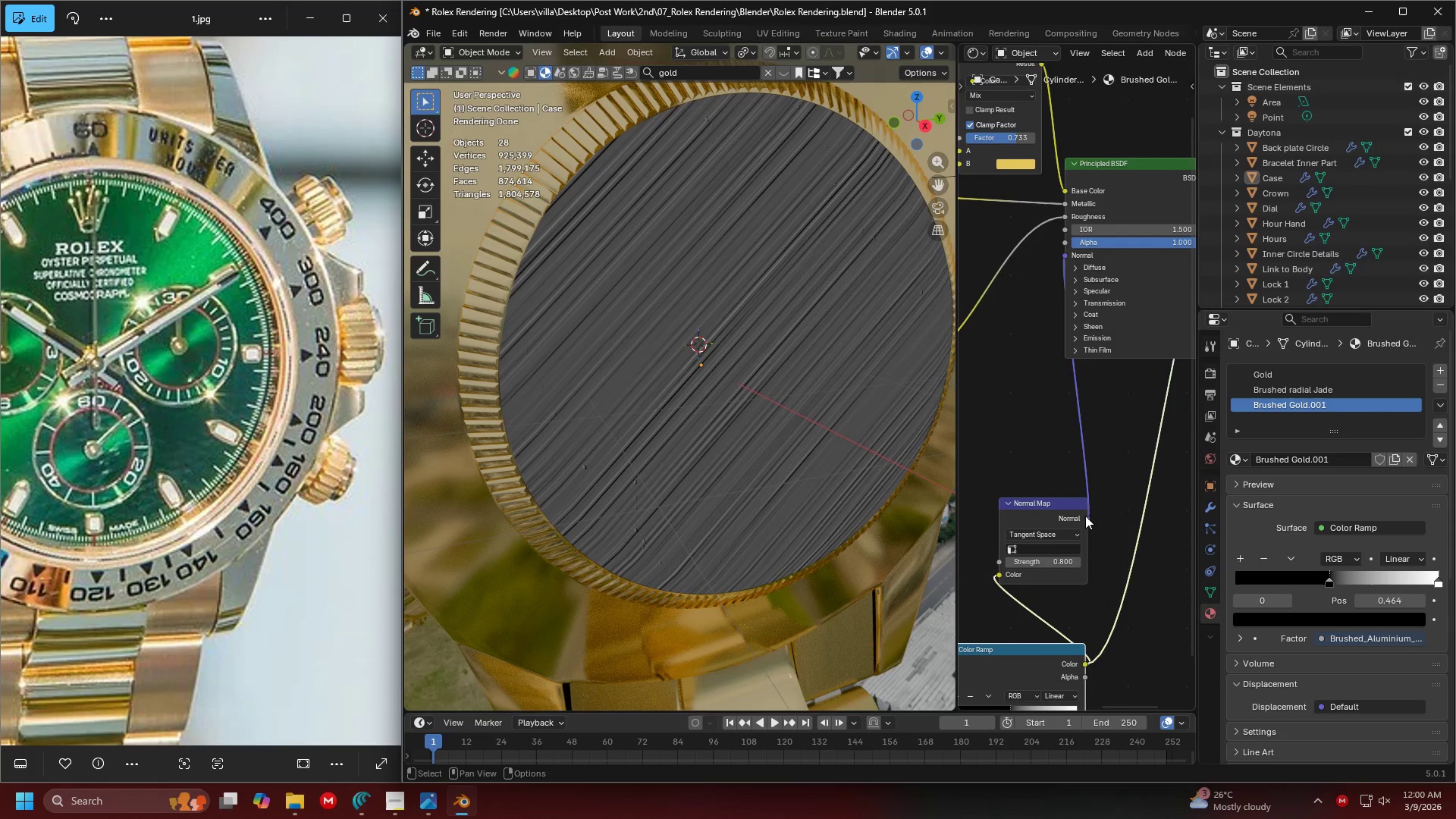 
left_click_drag(start_coordinate=[1084, 515], to_coordinate=[1055, 219])
 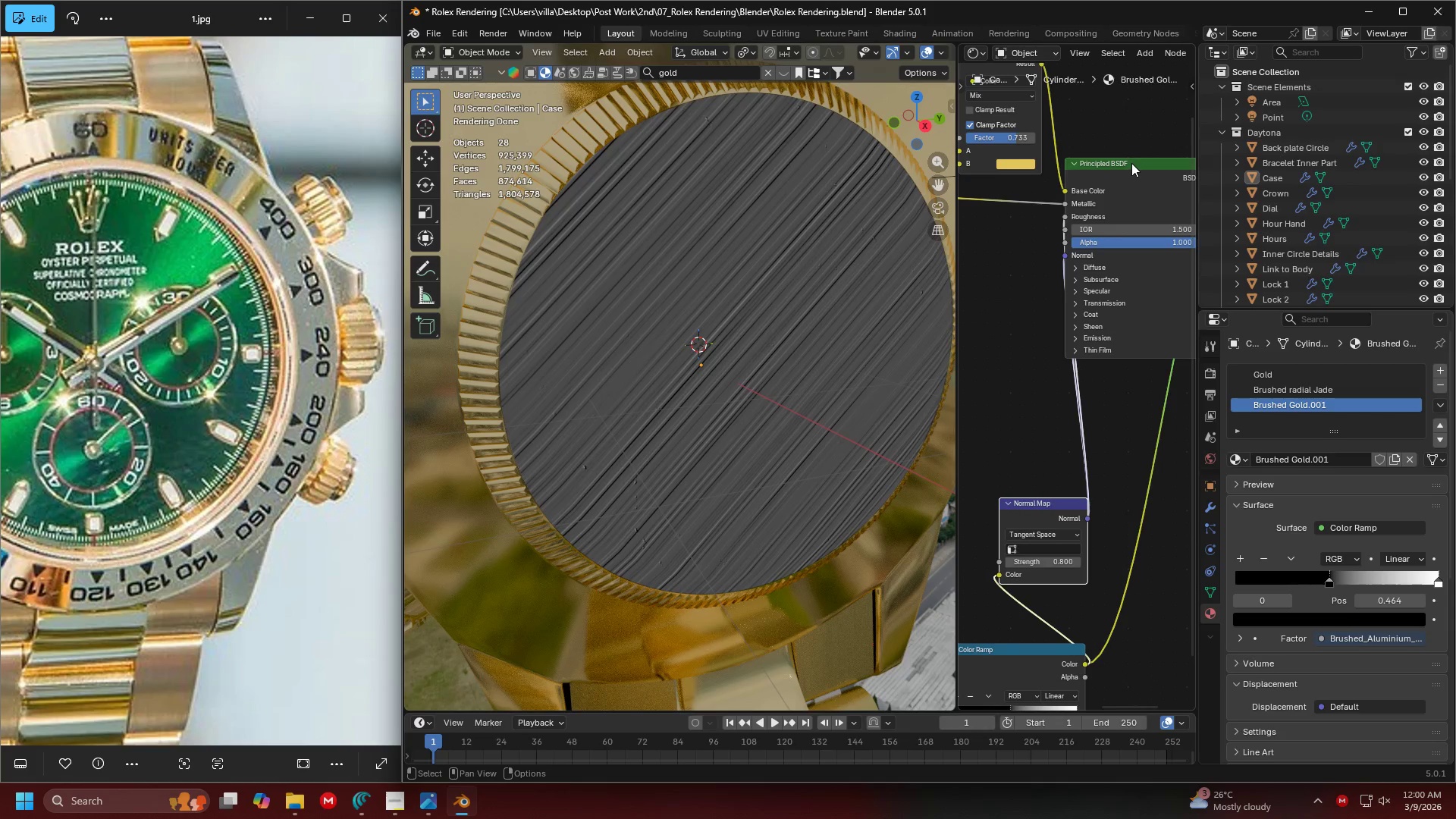 
key(Control+ControlLeft)
 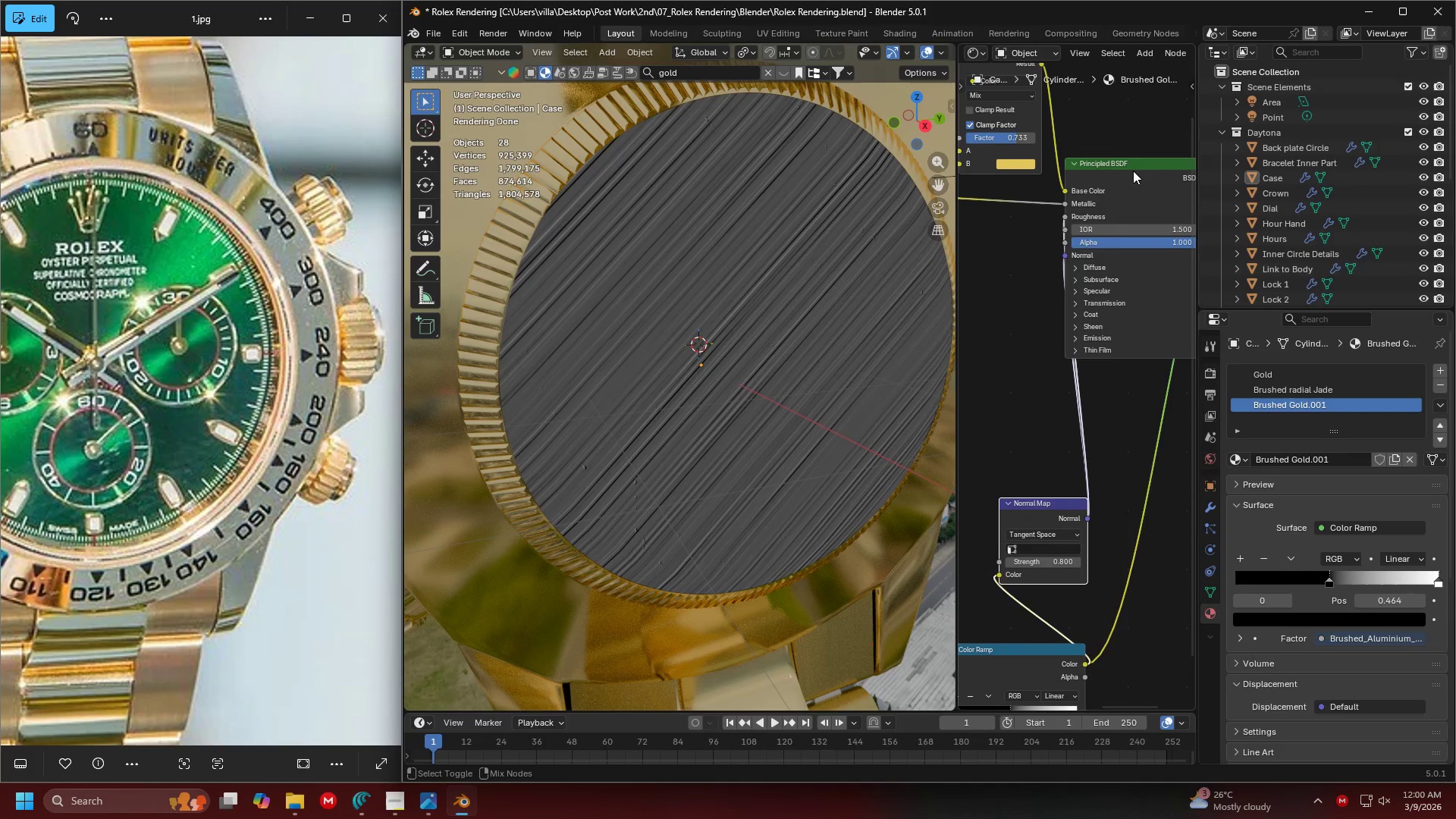 
key(Control+Shift+ShiftLeft)
 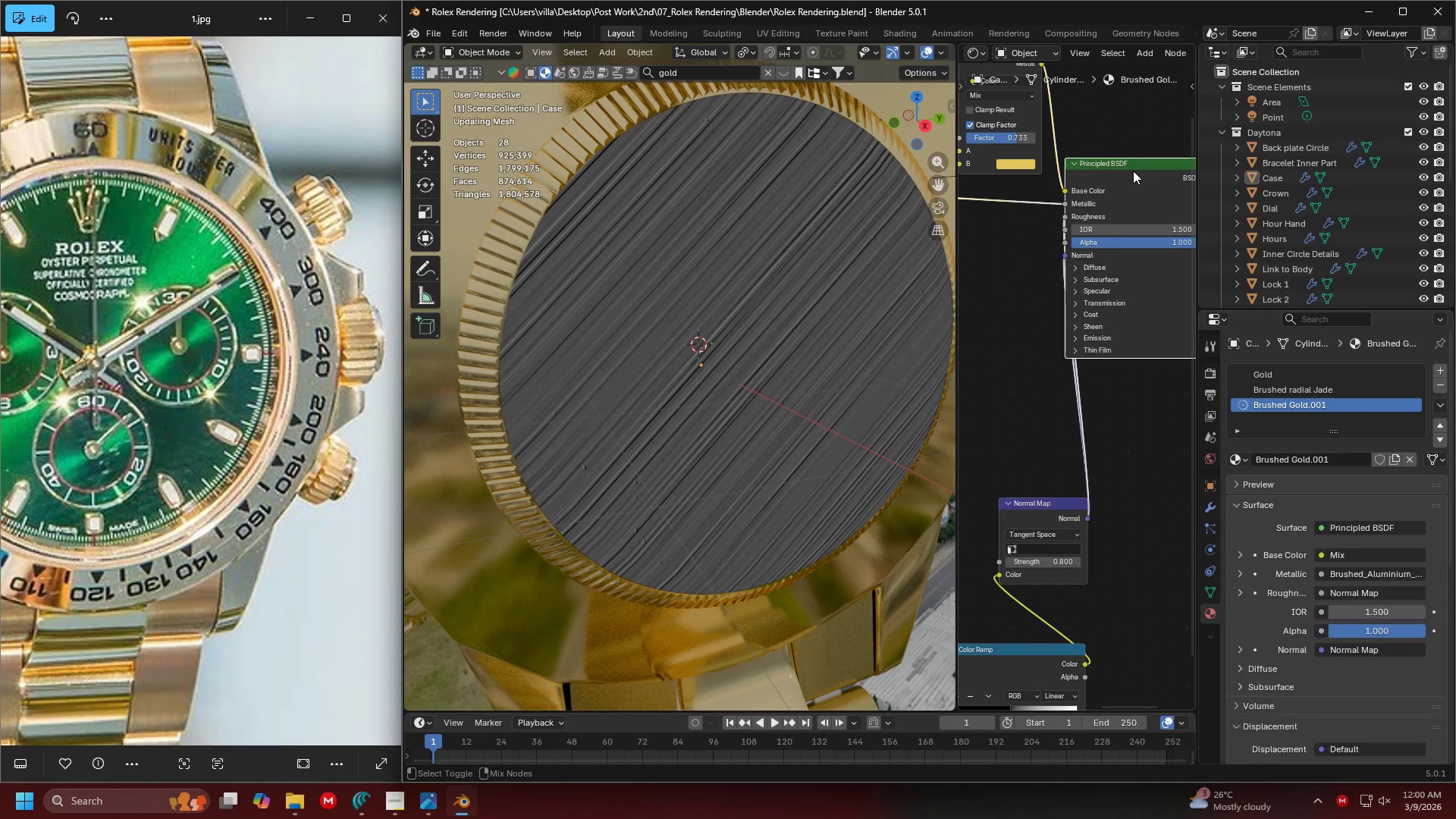 
left_click([1133, 171])
 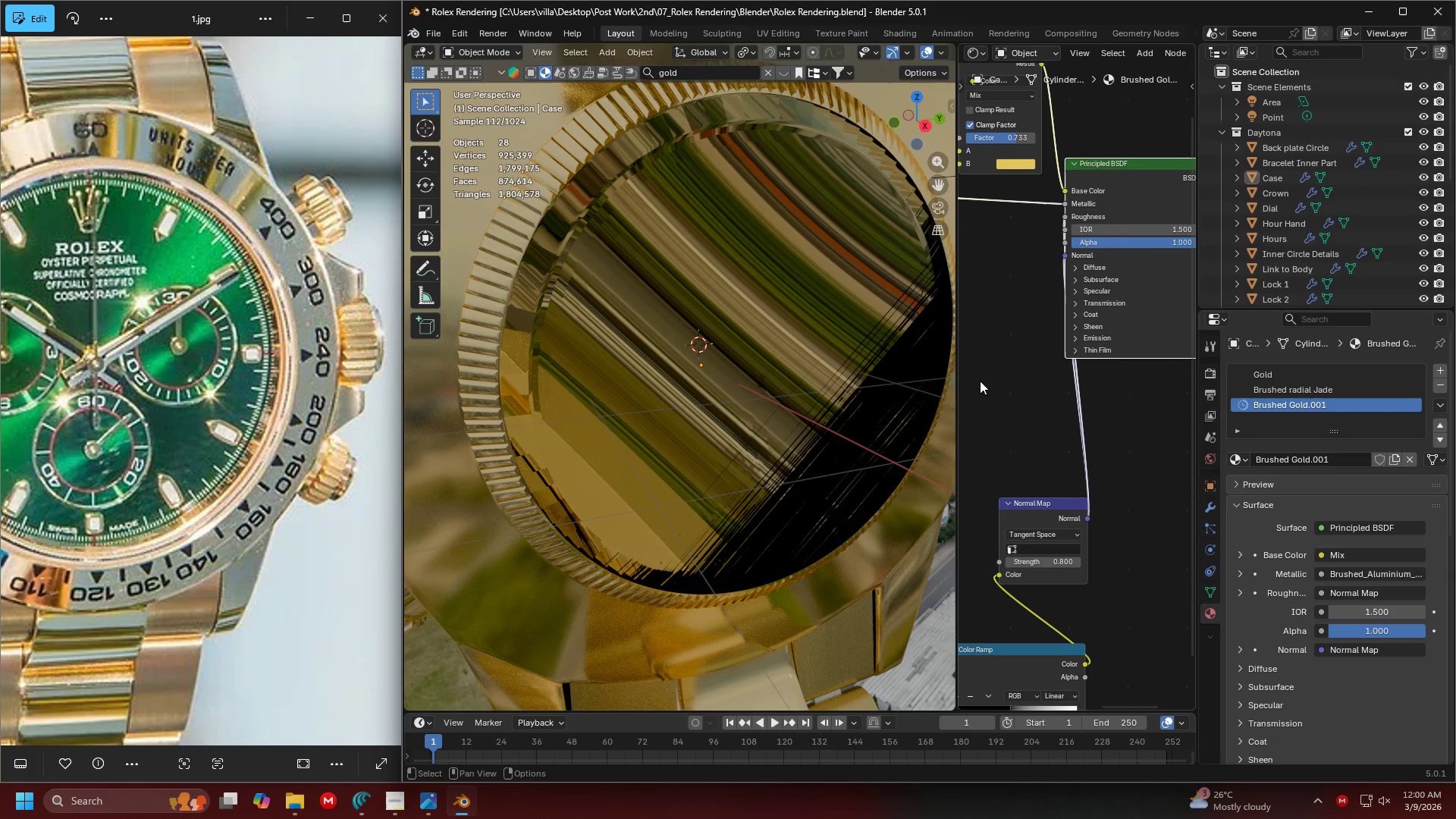 
scroll: coordinate [1113, 418], scroll_direction: down, amount: 3.0
 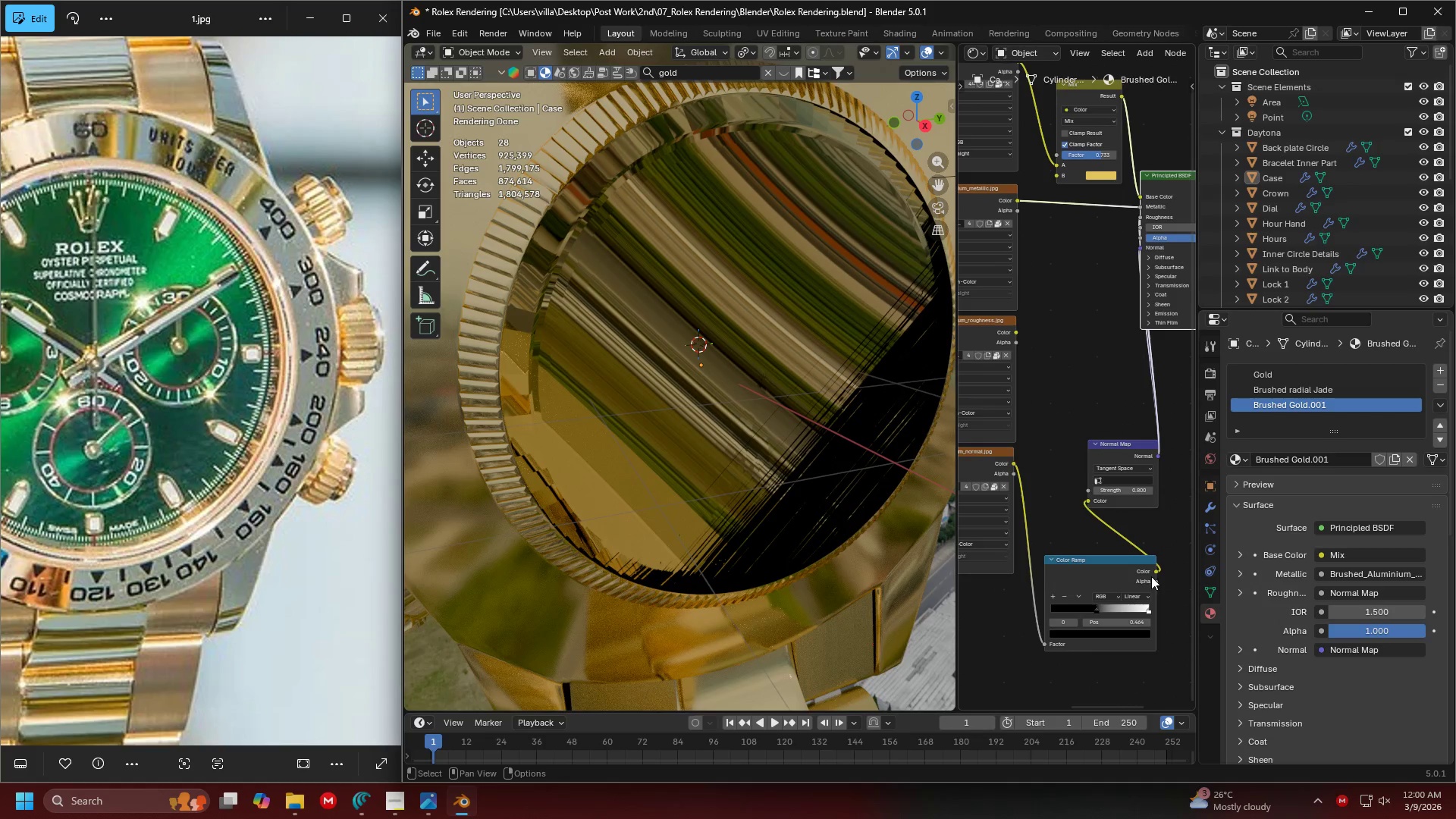 
left_click_drag(start_coordinate=[1157, 570], to_coordinate=[1133, 215])
 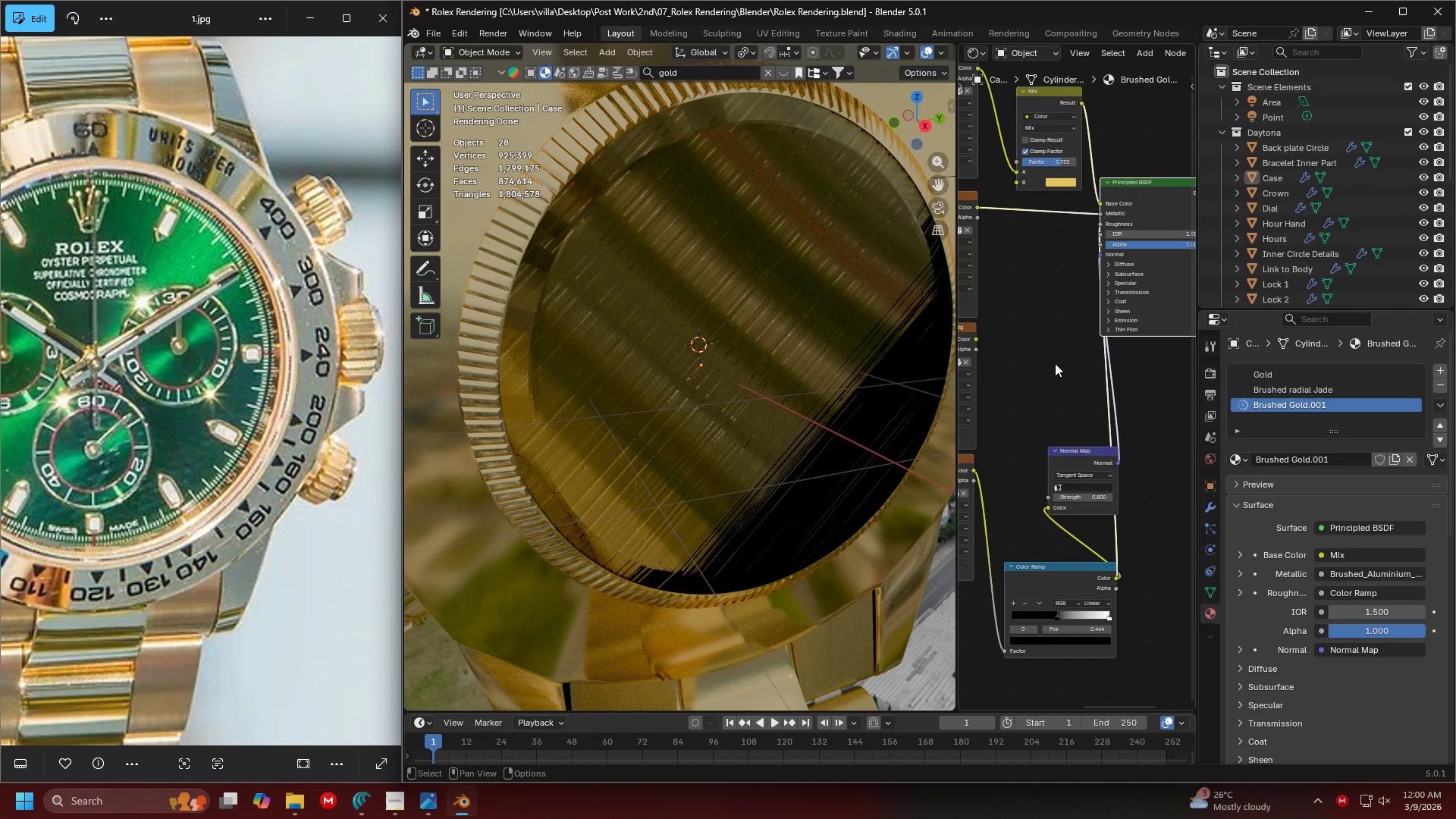 
scroll: coordinate [1093, 529], scroll_direction: up, amount: 6.0
 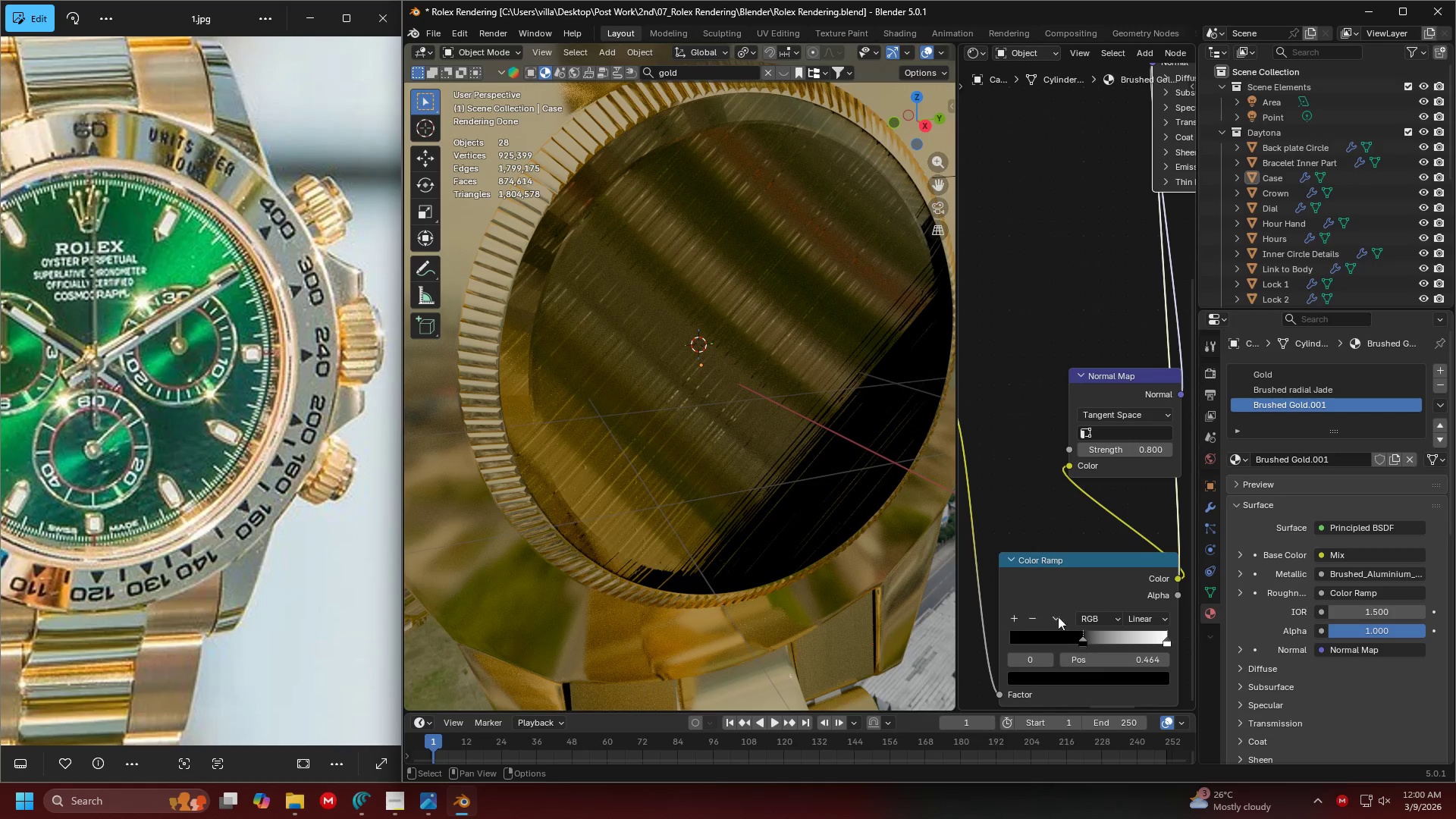 
hold_key(key=ControlLeft, duration=0.36)
 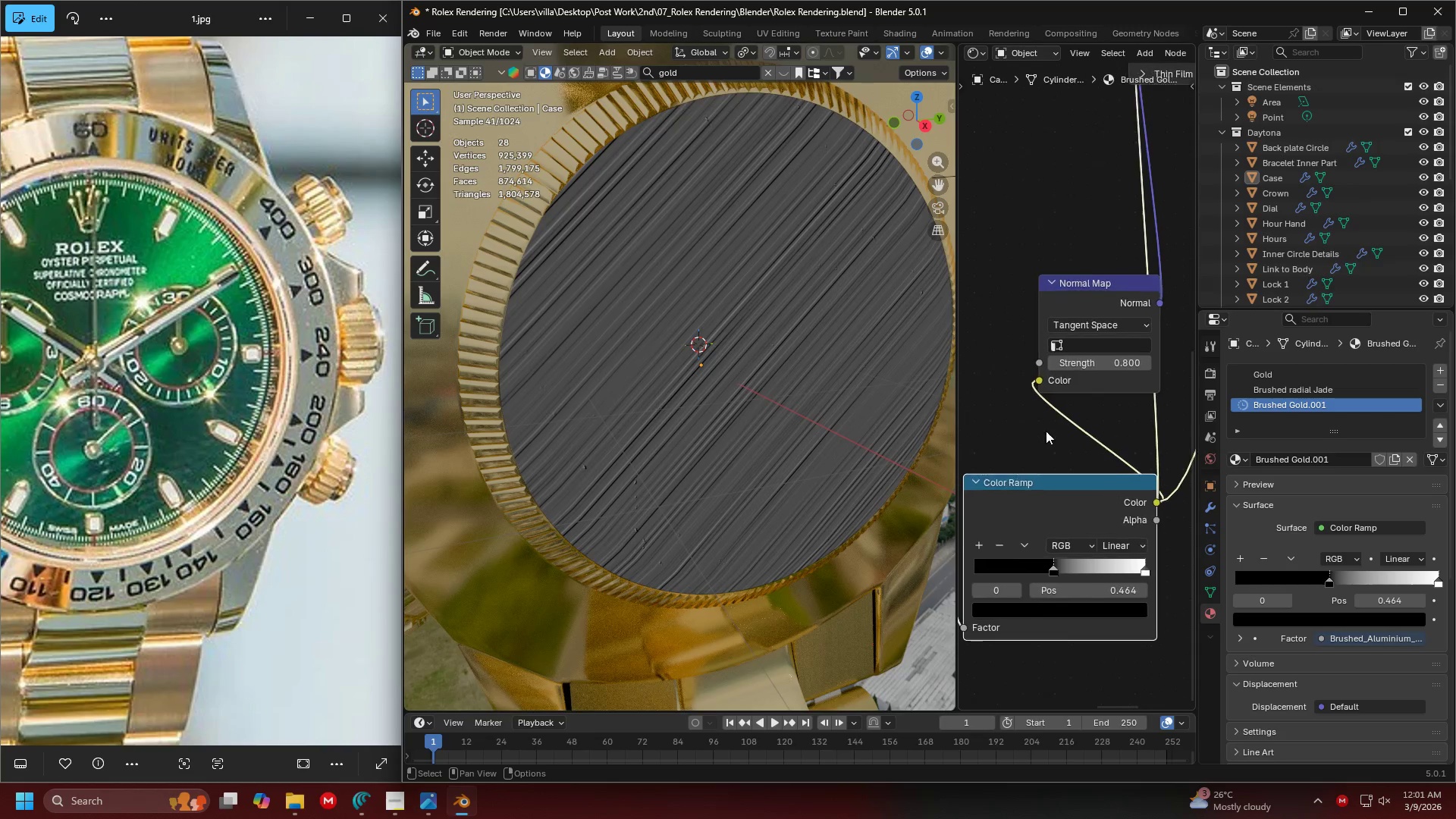 
key(Control+Shift+ShiftLeft)
 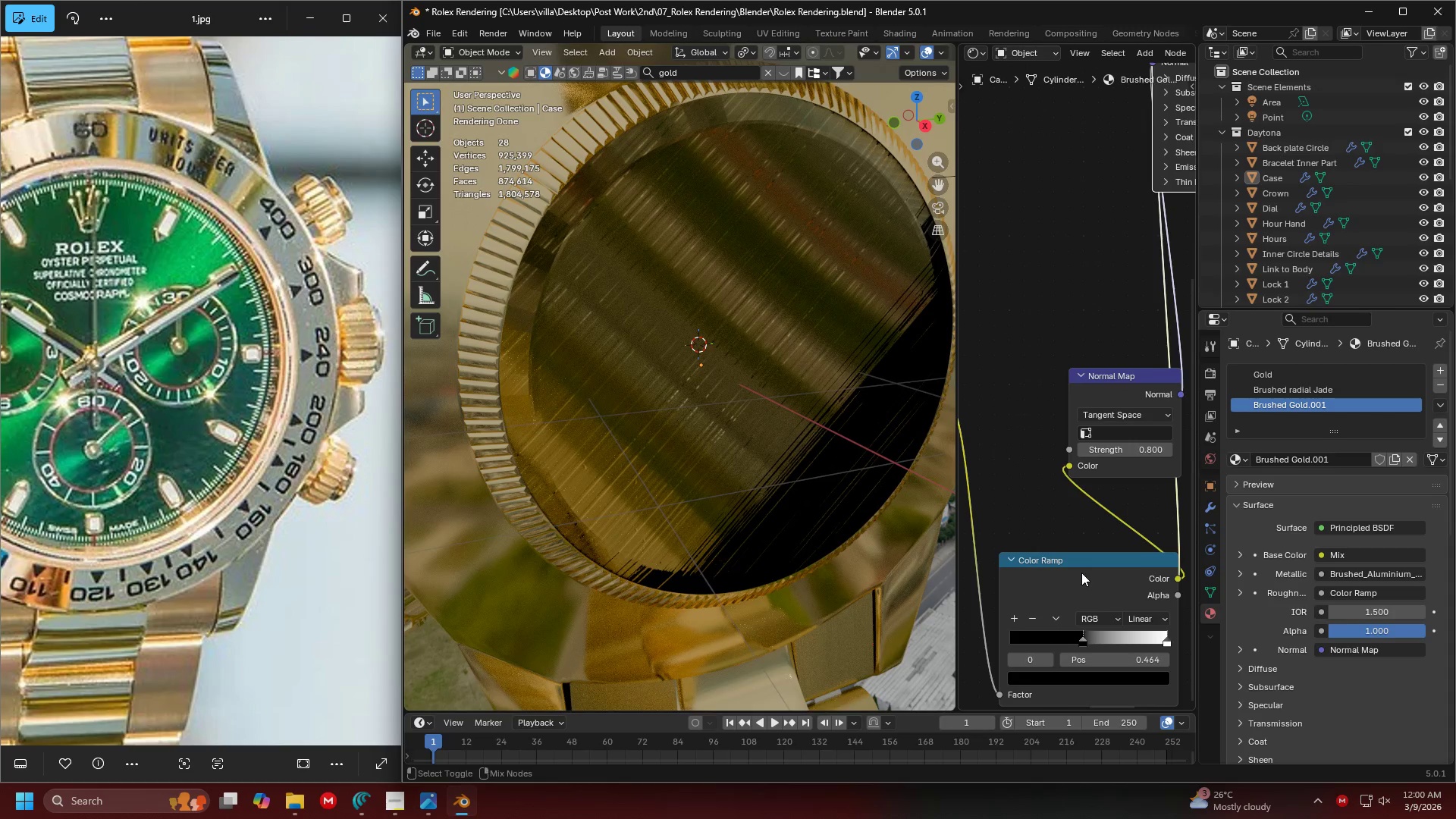 
left_click([1081, 573])
 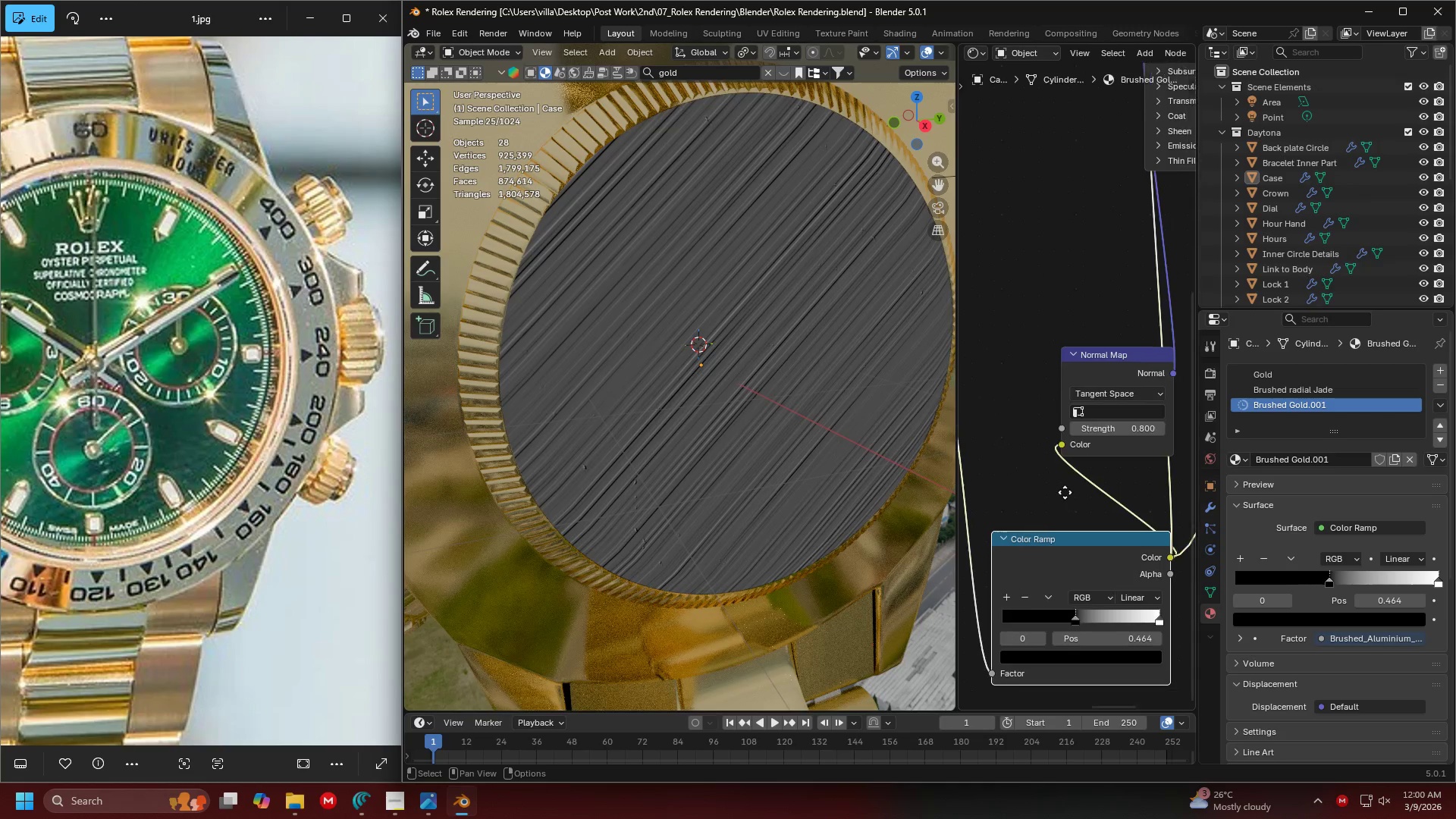 
scroll: coordinate [1055, 455], scroll_direction: up, amount: 3.0
 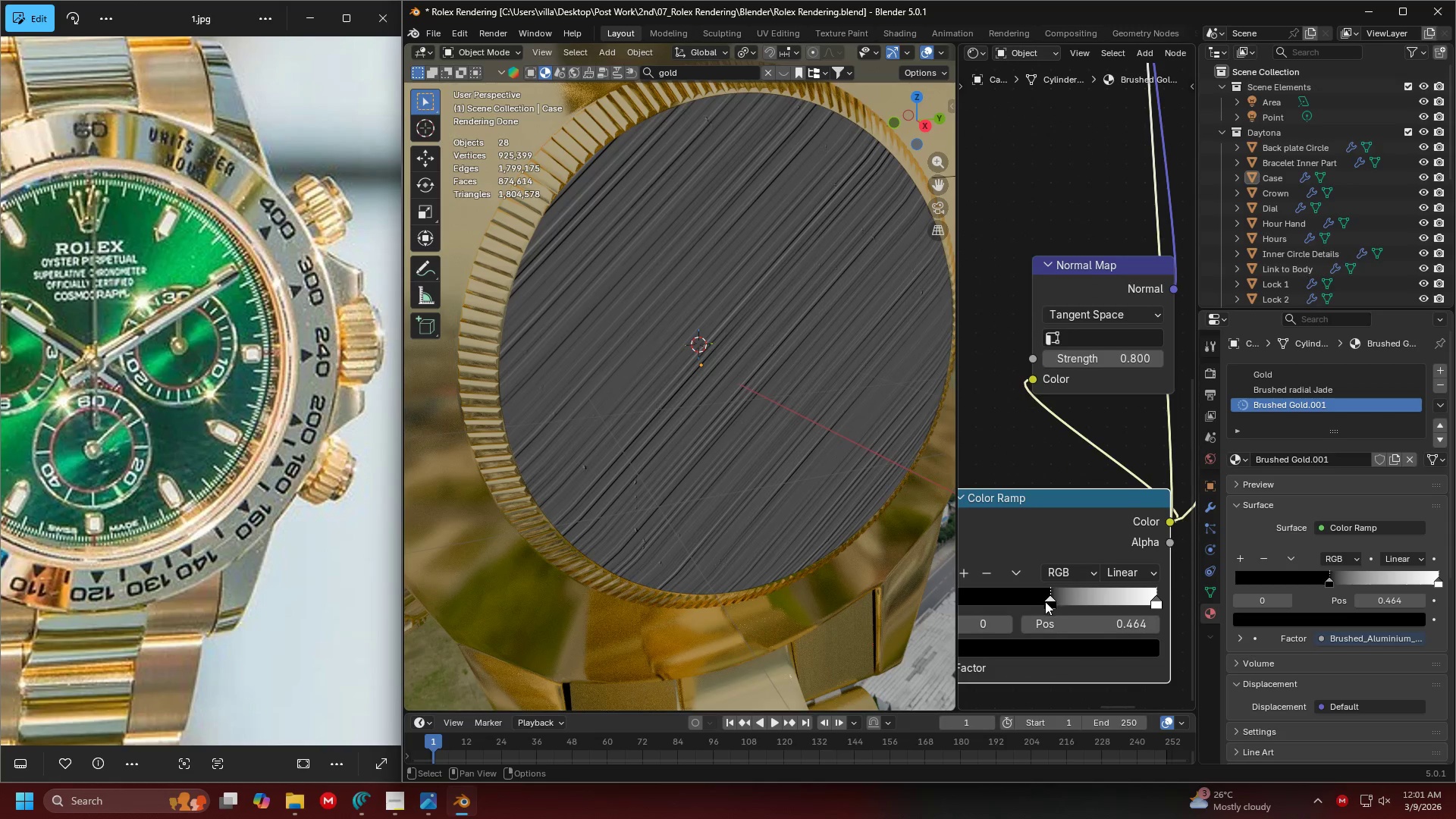 
left_click_drag(start_coordinate=[1043, 601], to_coordinate=[966, 601])
 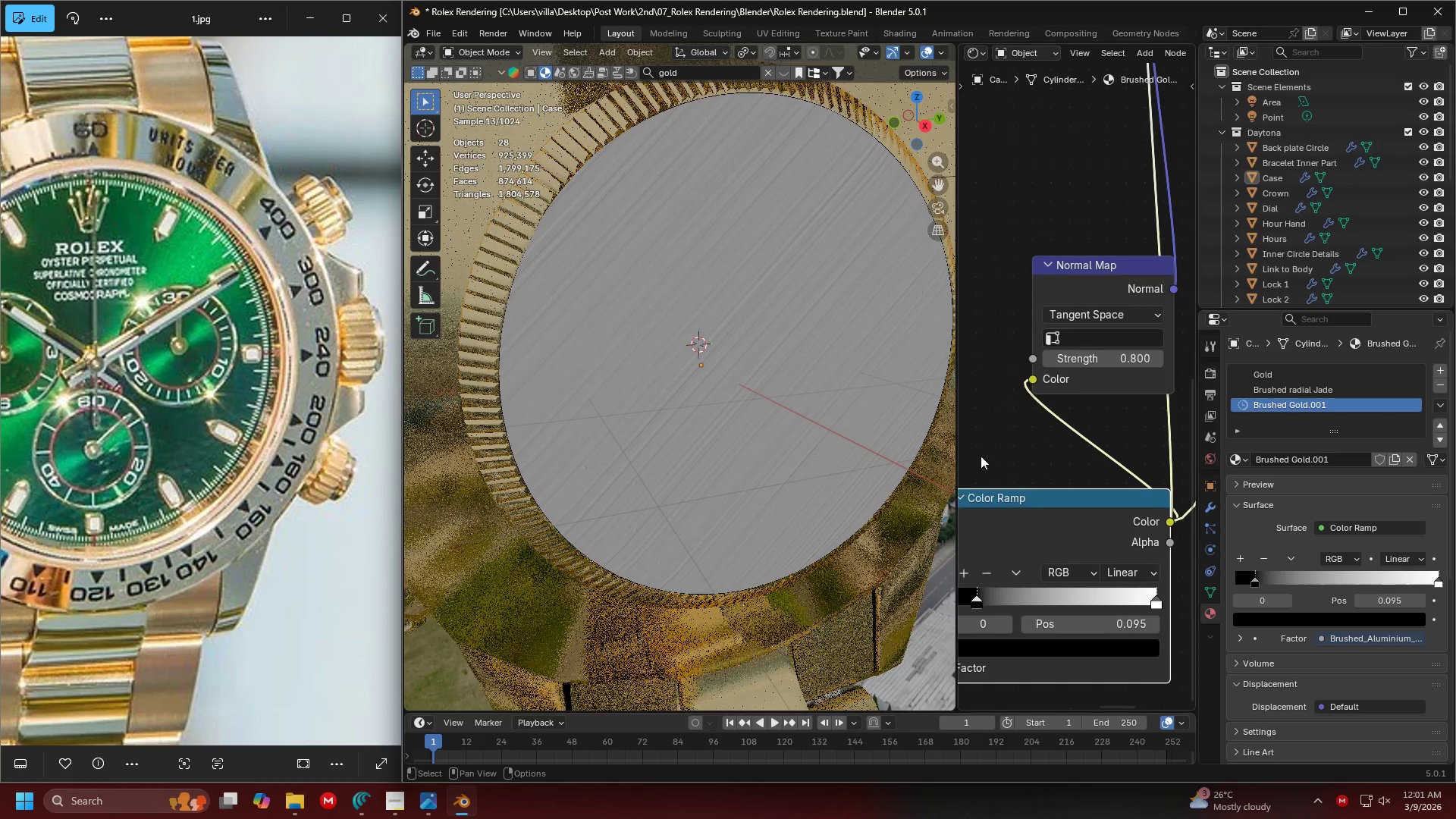 
scroll: coordinate [1008, 430], scroll_direction: down, amount: 4.0
 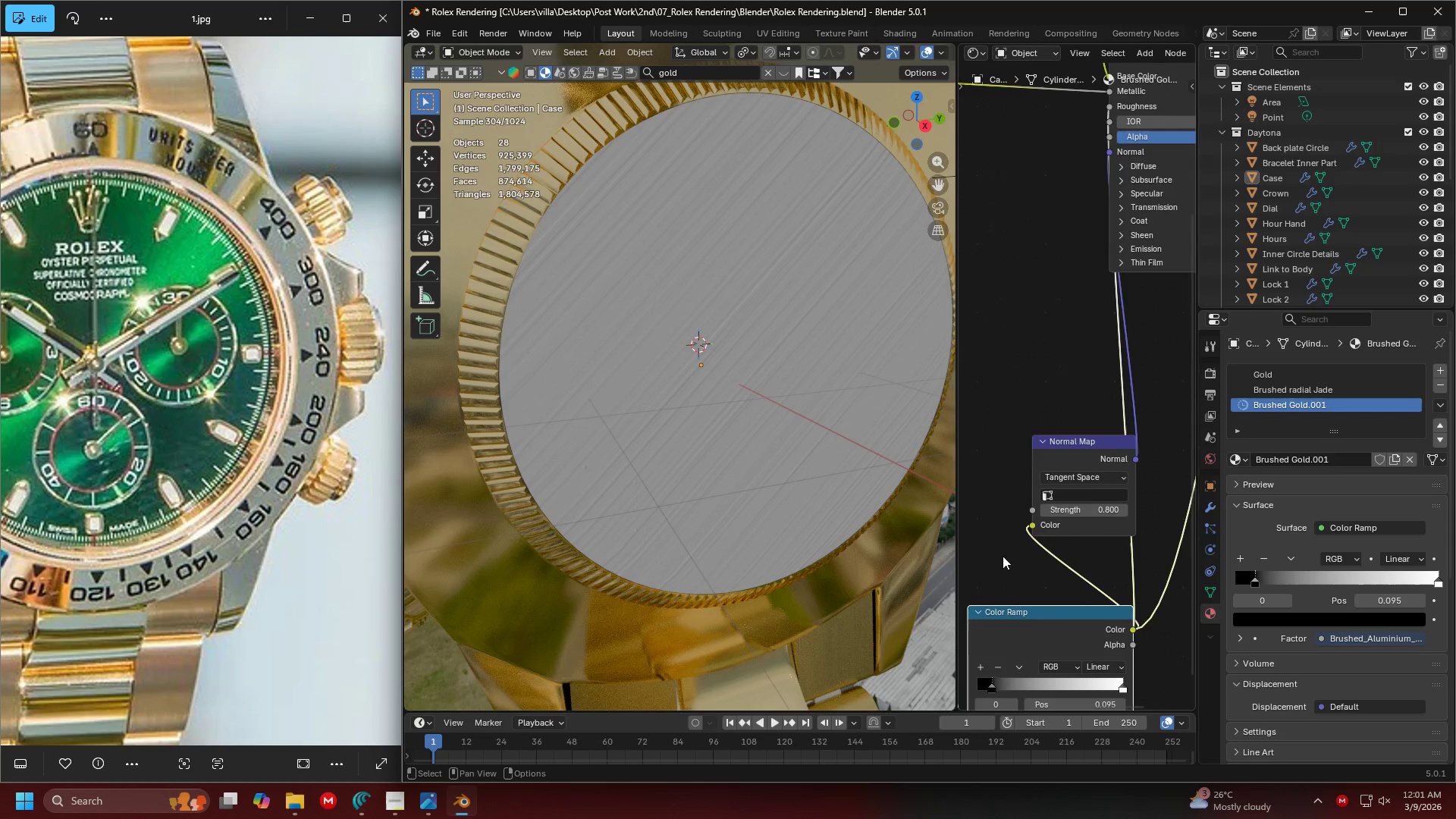 
hold_key(key=ControlLeft, duration=0.5)
 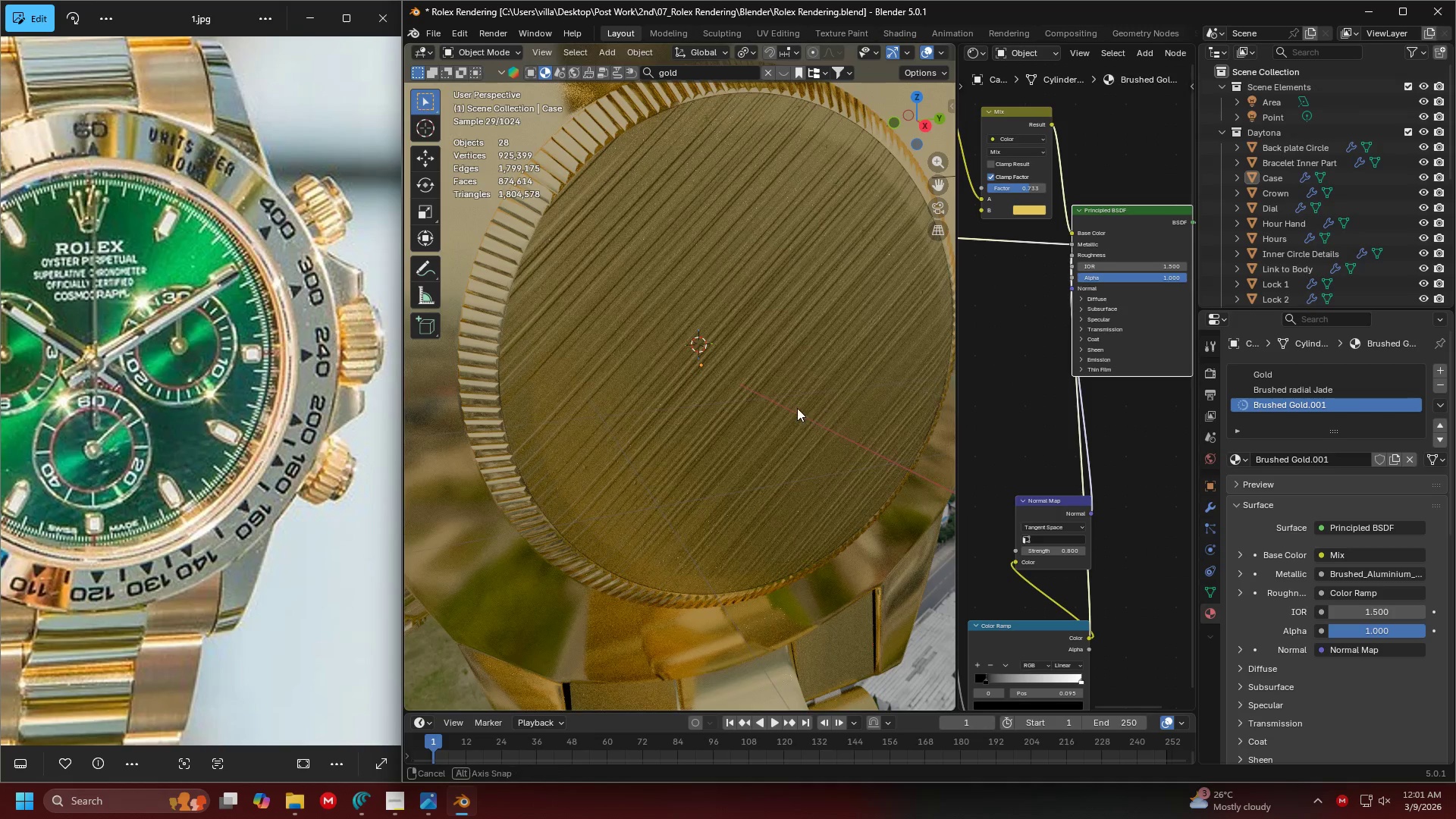 
hold_key(key=ShiftLeft, duration=0.52)
 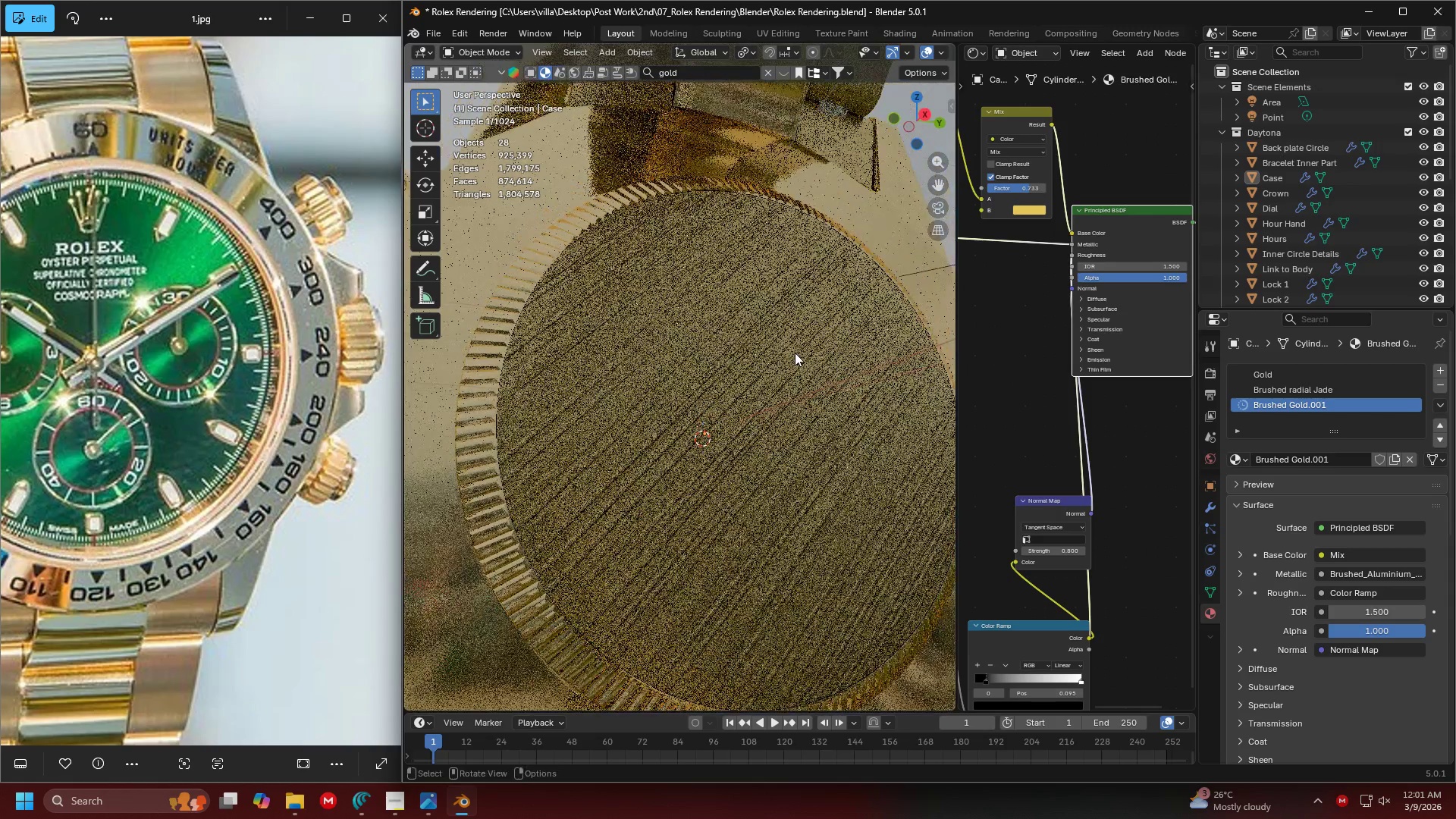 
scroll: coordinate [1048, 383], scroll_direction: down, amount: 4.0
 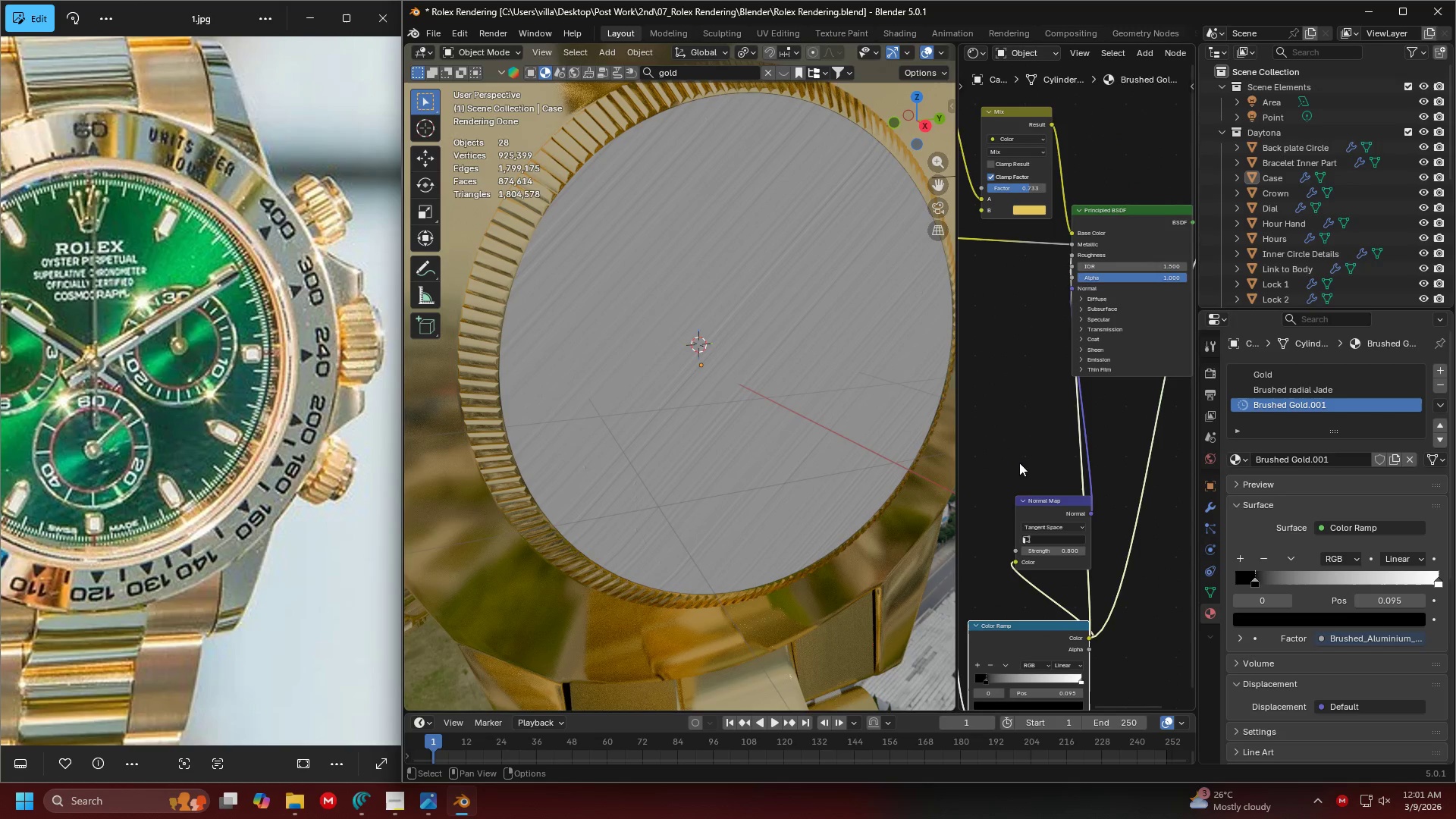 
key(Shift+ShiftLeft)
 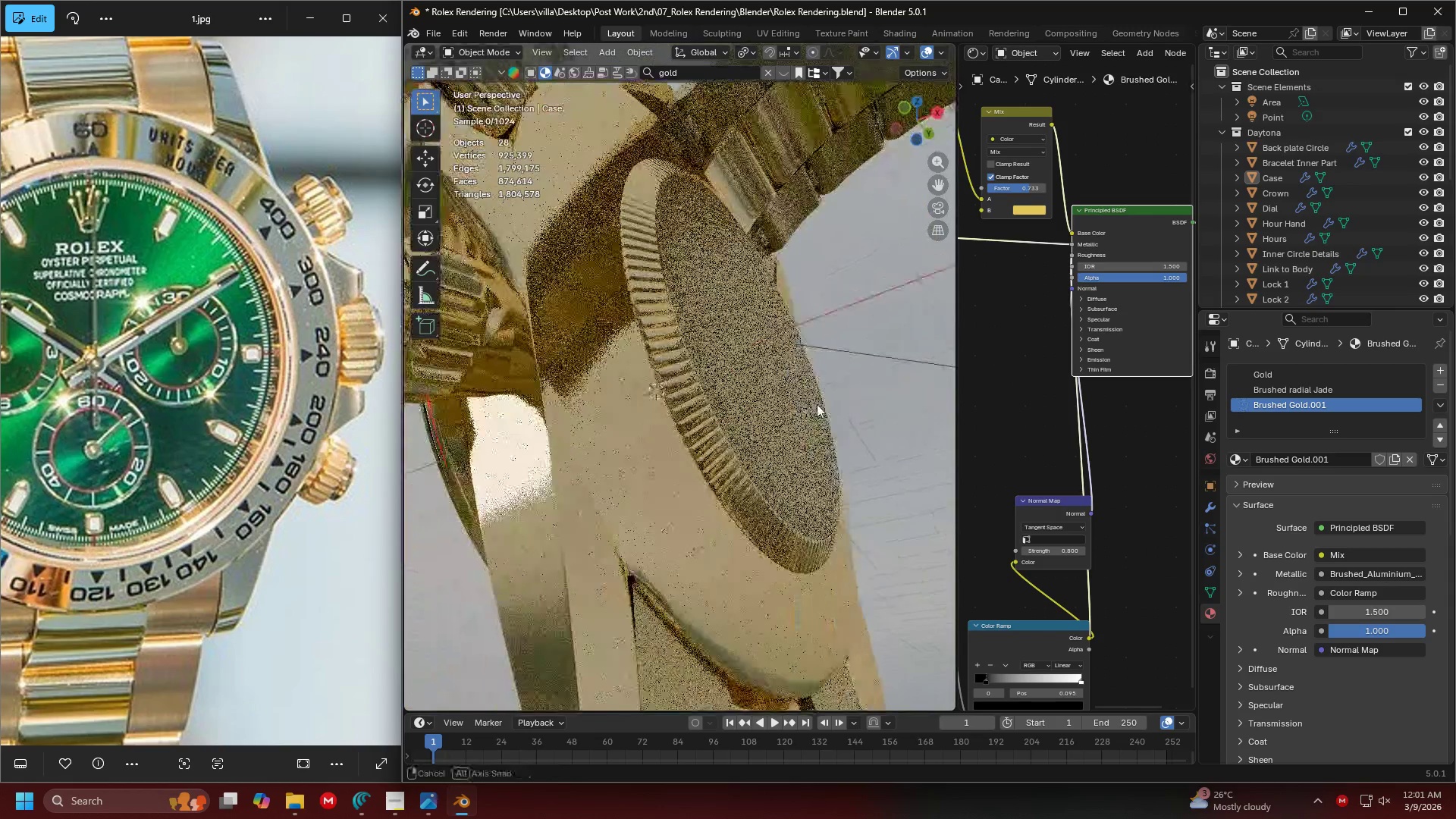 
scroll: coordinate [863, 410], scroll_direction: down, amount: 2.0
 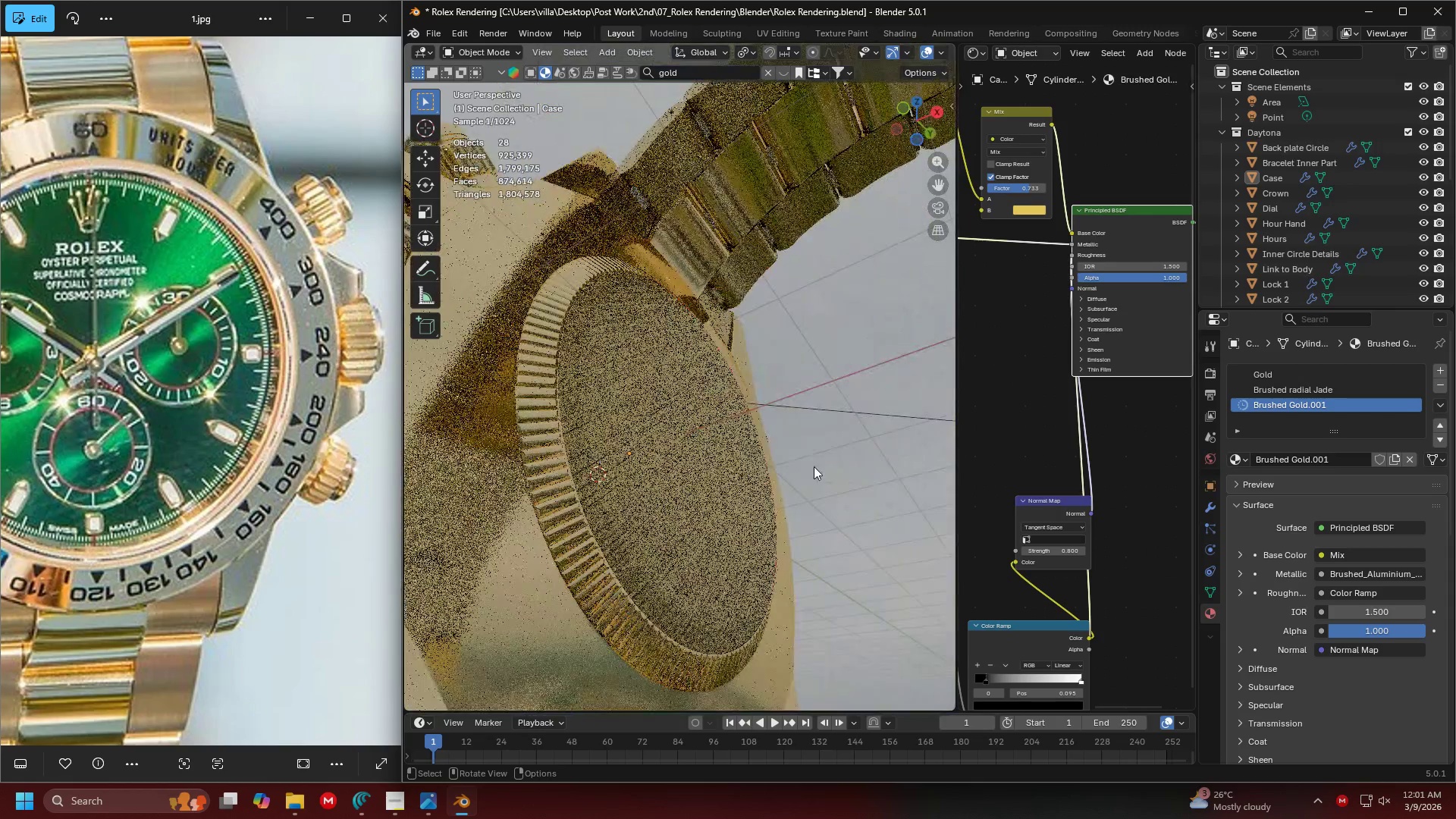 
scroll: coordinate [1069, 586], scroll_direction: up, amount: 8.0
 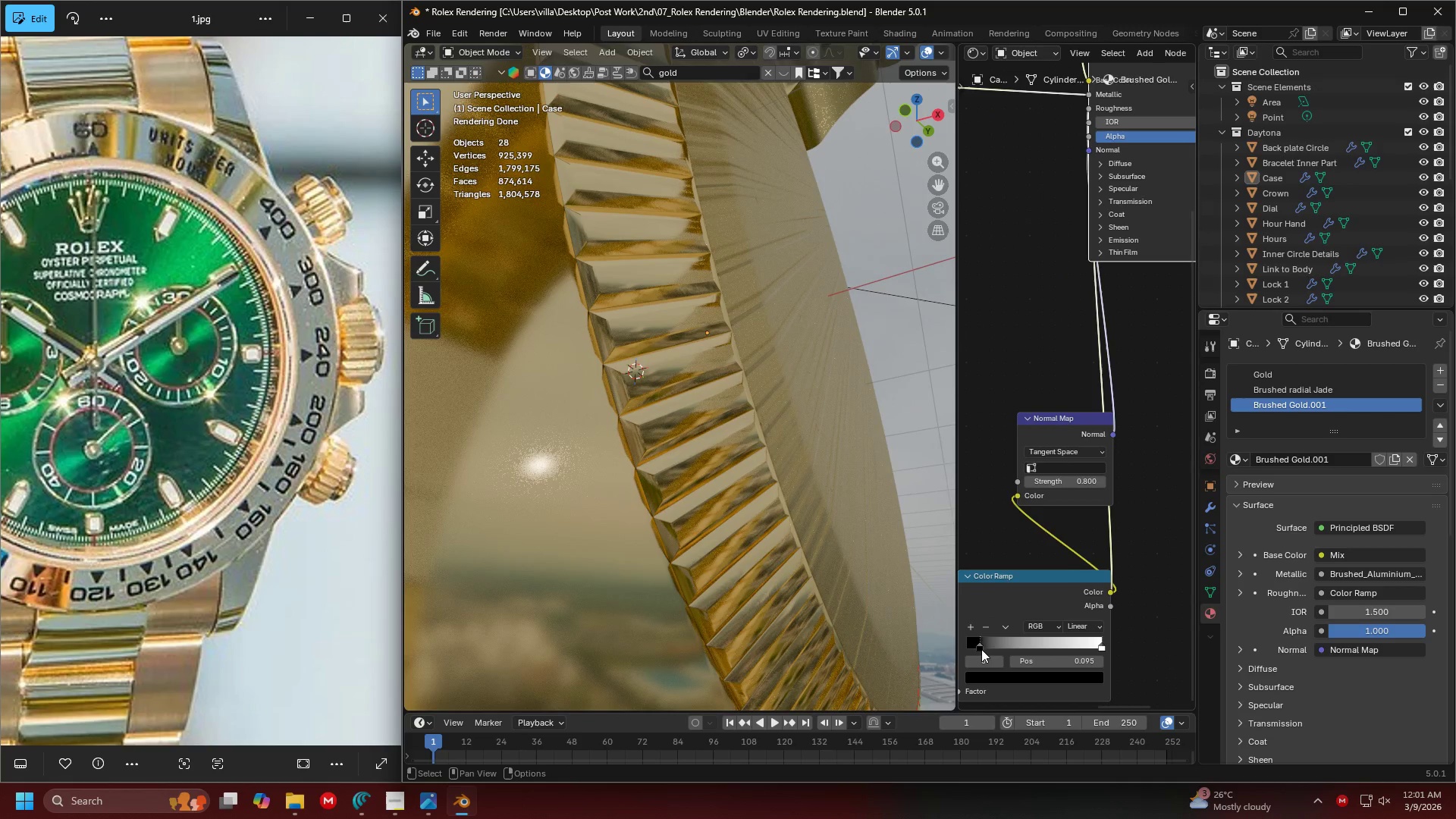 
left_click([981, 649])
 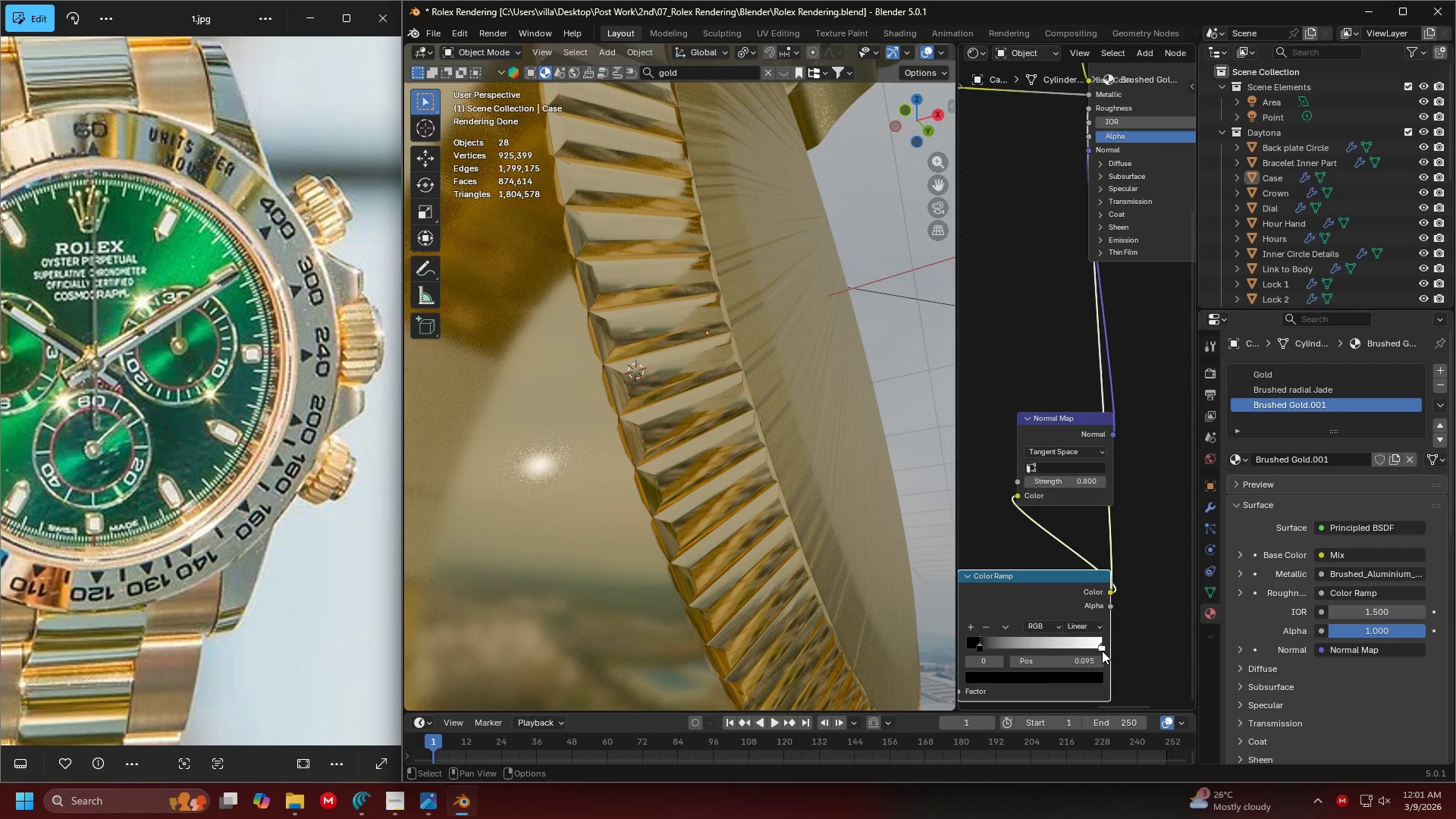 
hold_key(key=ControlLeft, duration=0.34)
 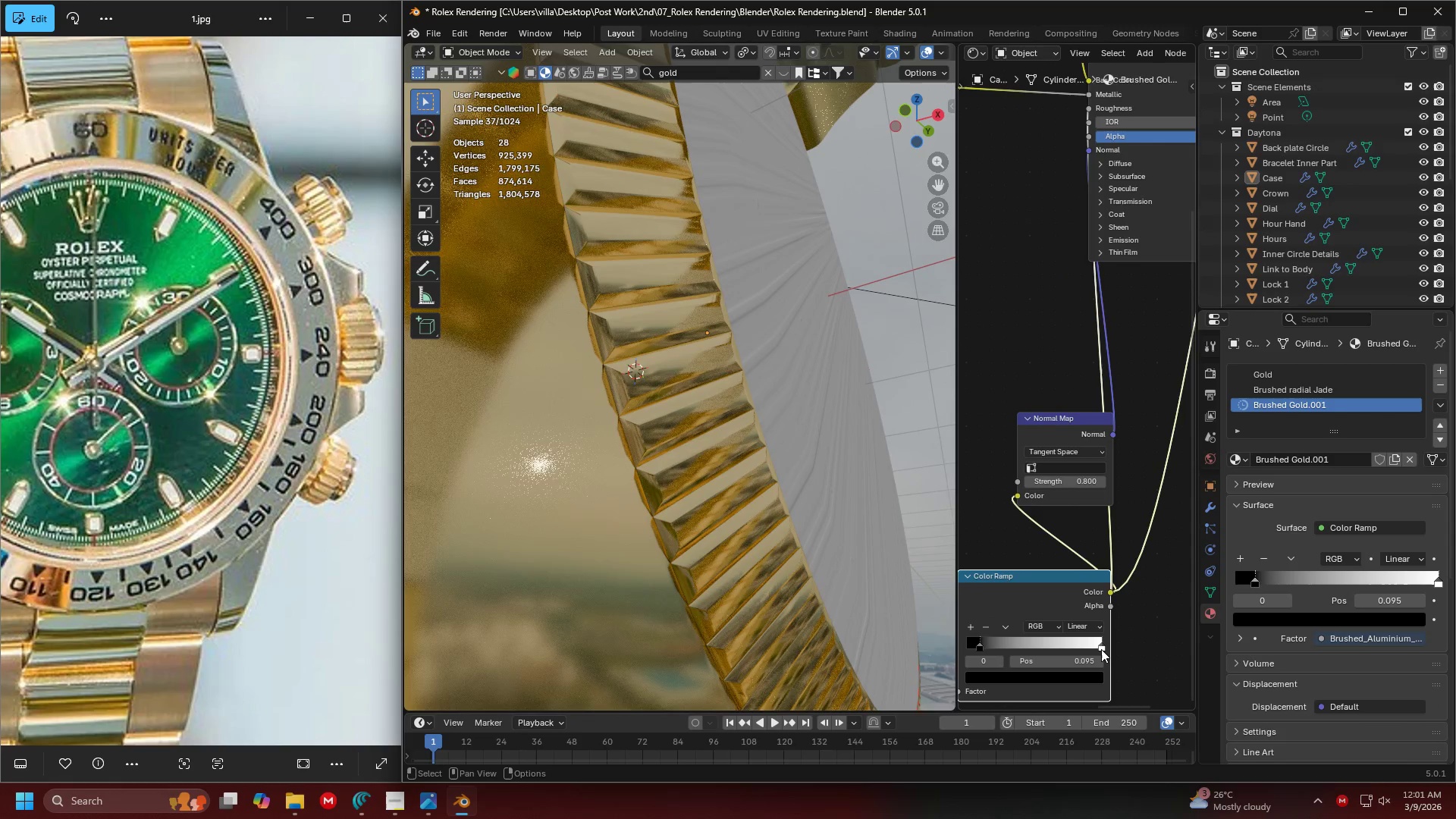 
hold_key(key=ShiftLeft, duration=0.36)
 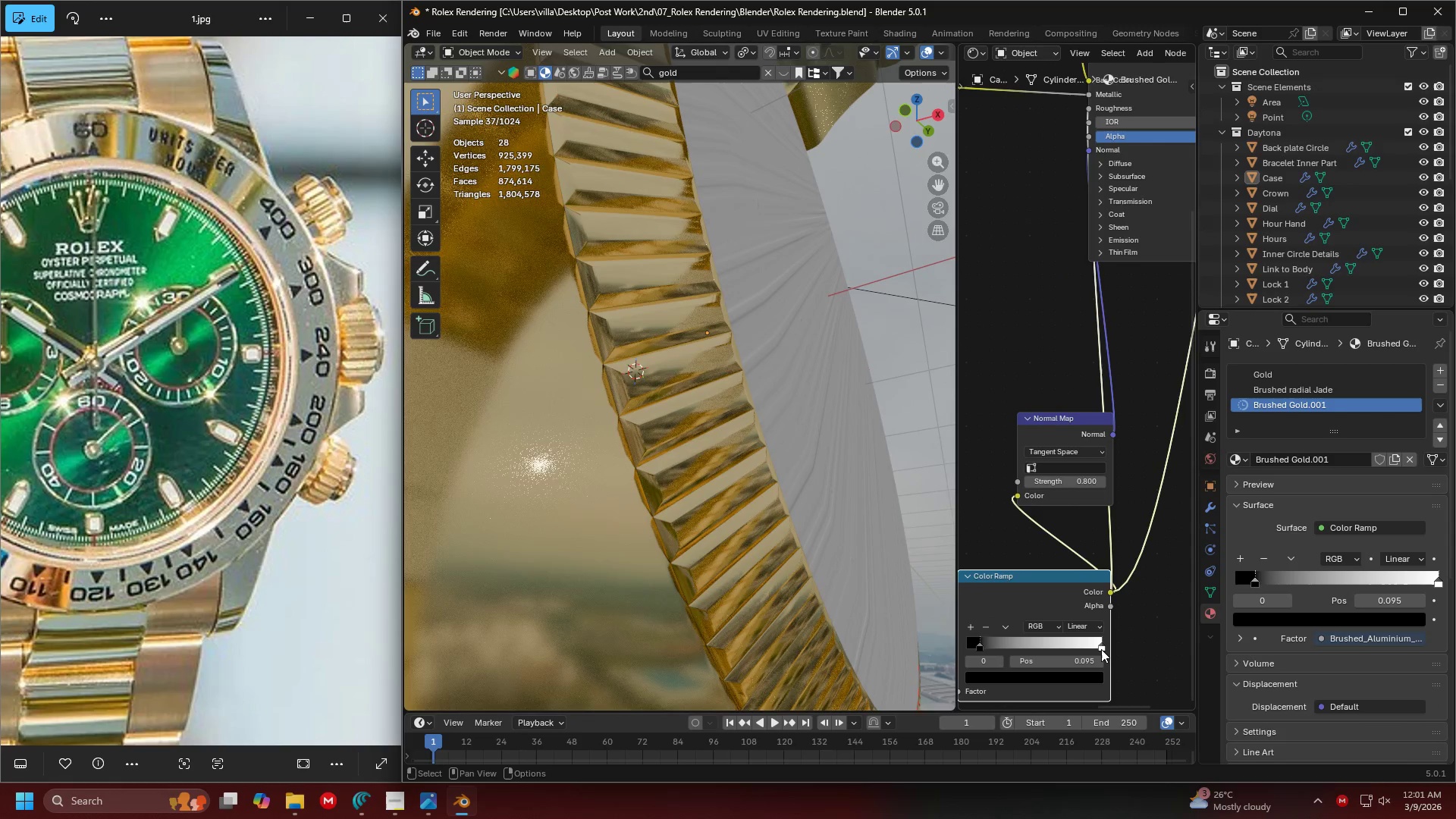 
left_click_drag(start_coordinate=[1100, 648], to_coordinate=[984, 646])
 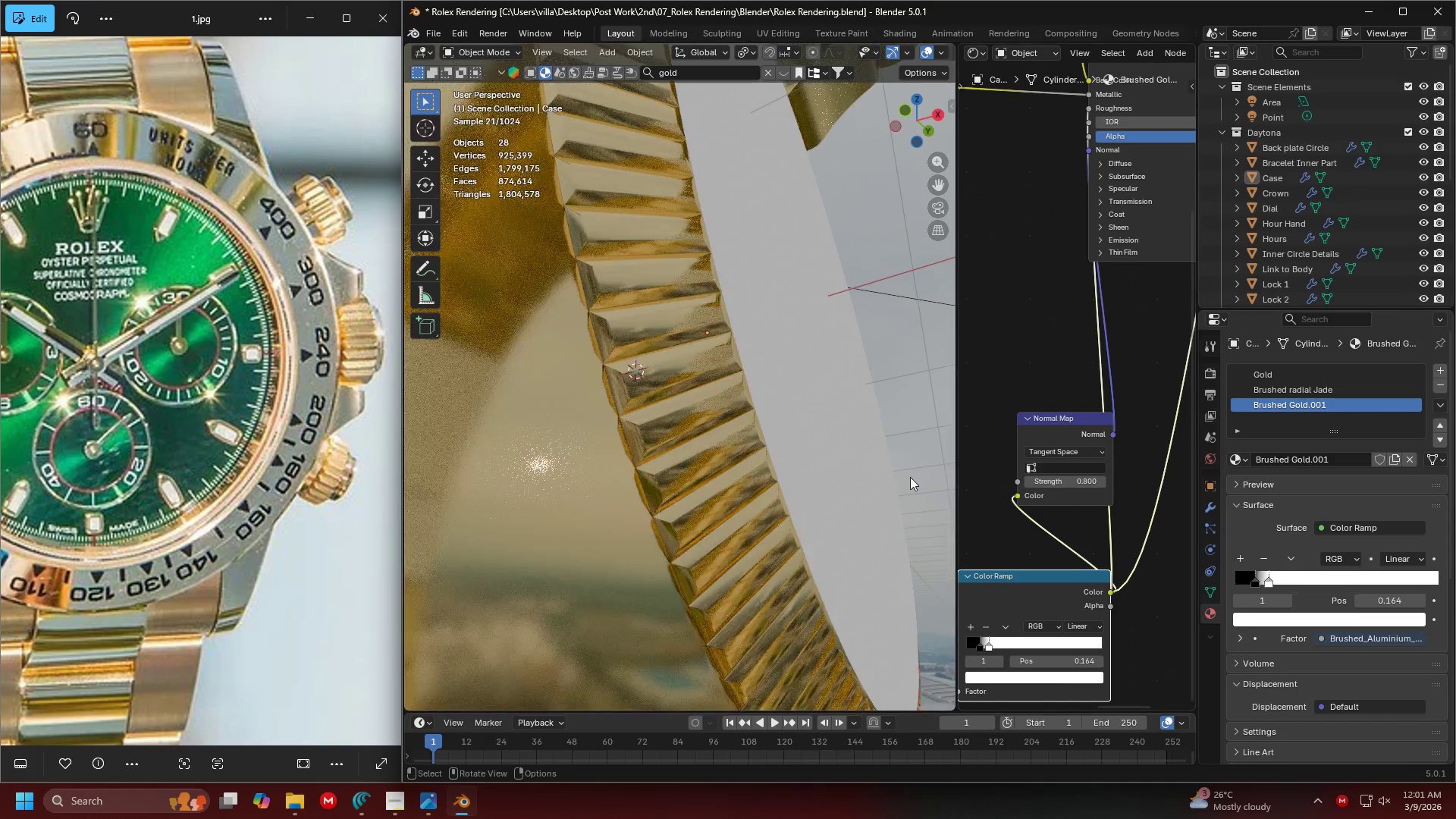 
scroll: coordinate [905, 454], scroll_direction: down, amount: 2.0
 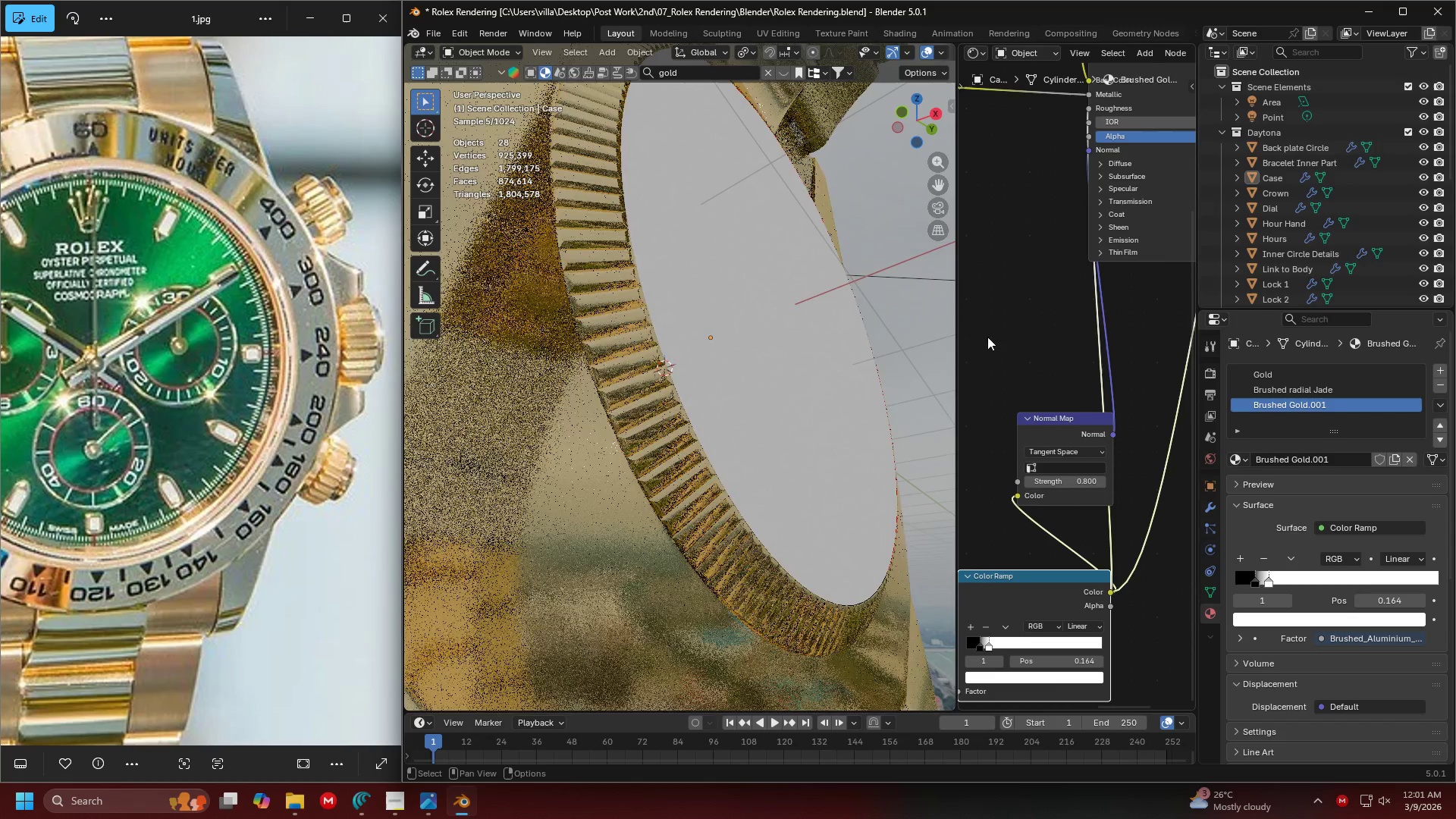 
hold_key(key=ShiftLeft, duration=0.78)
hold_key(key=ControlLeft, duration=0.75)
left_click([1141, 105])
 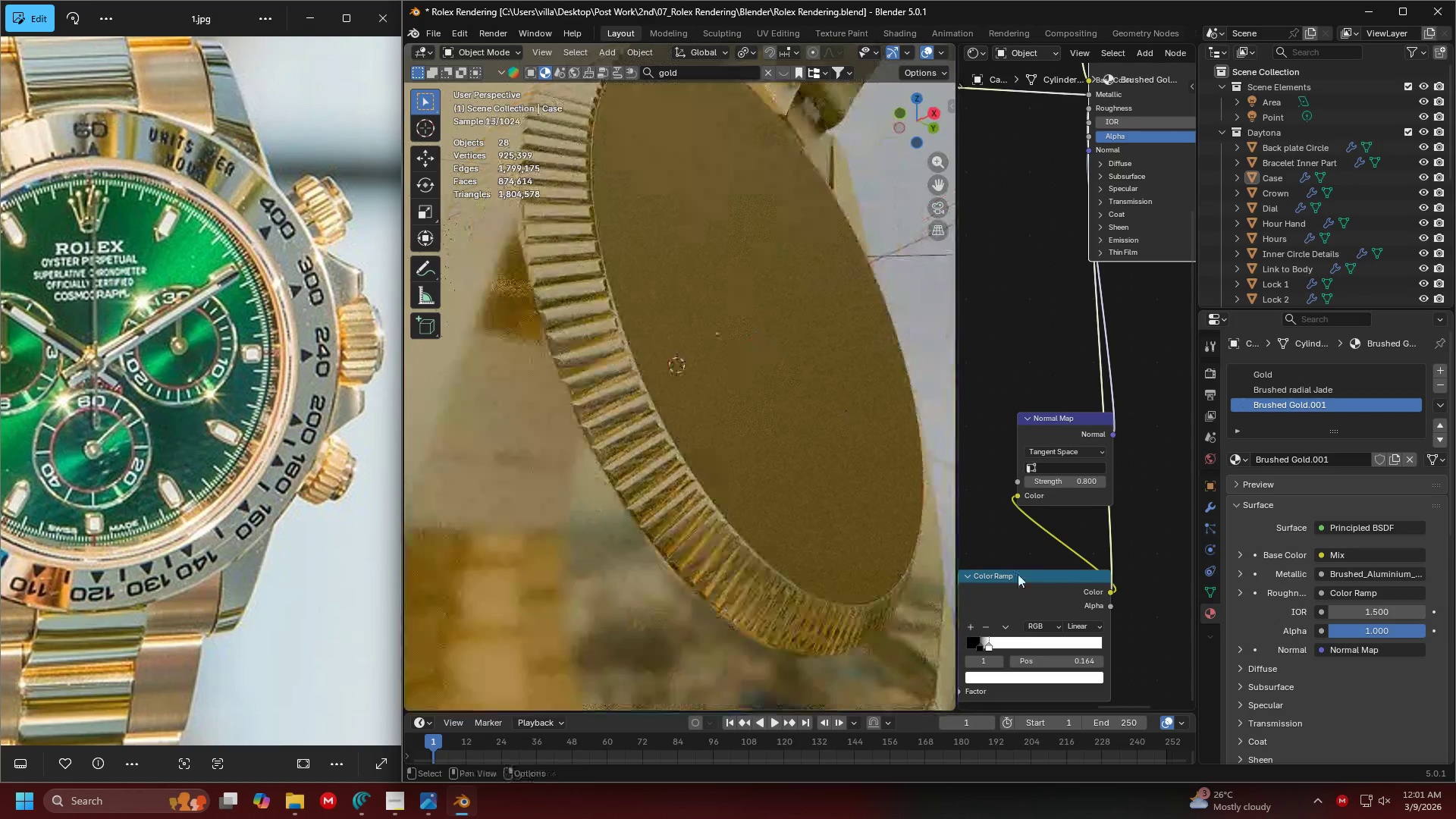 
left_click_drag(start_coordinate=[993, 647], to_coordinate=[1108, 647])
 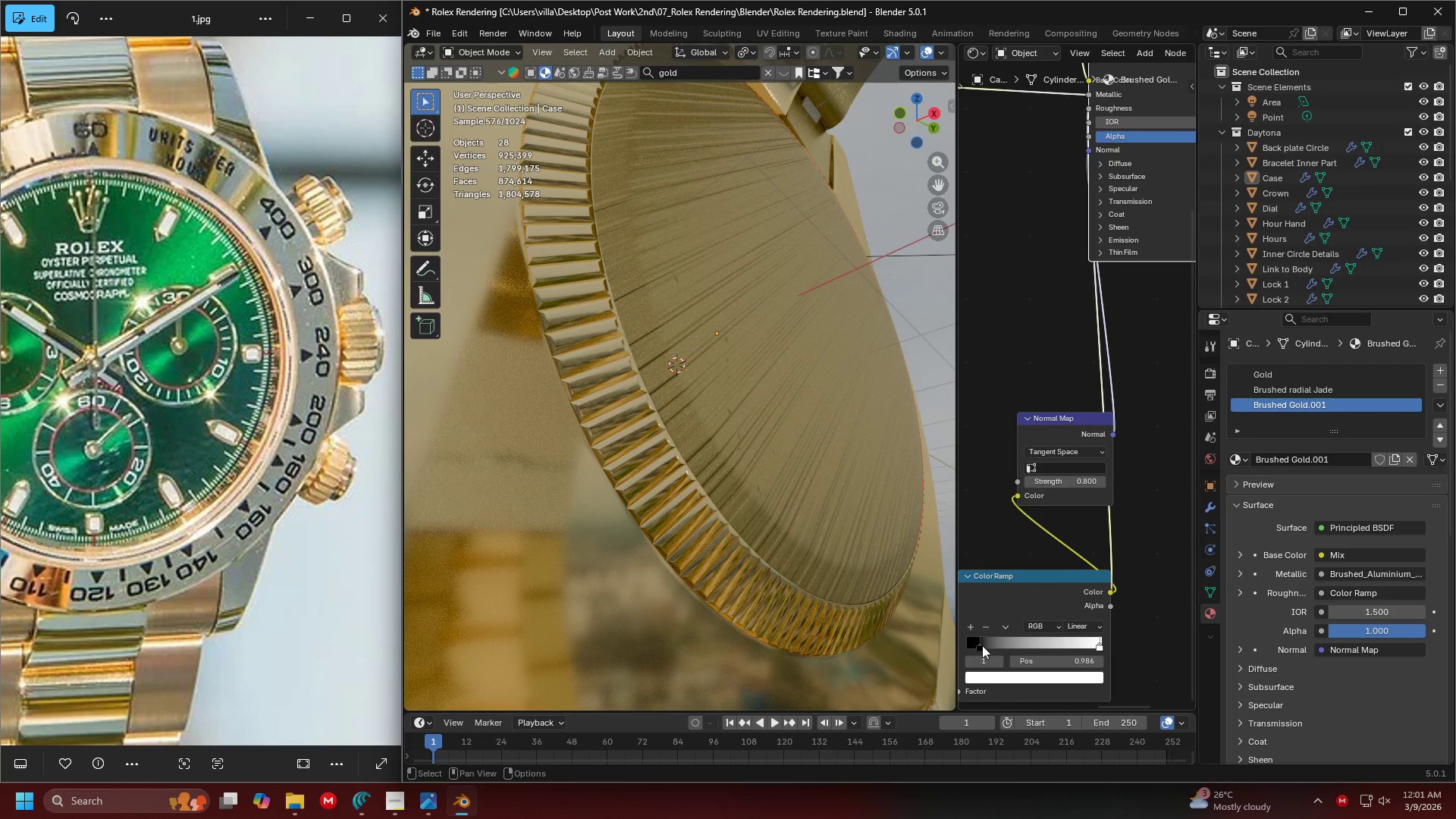 
left_click_drag(start_coordinate=[980, 647], to_coordinate=[1030, 651])
 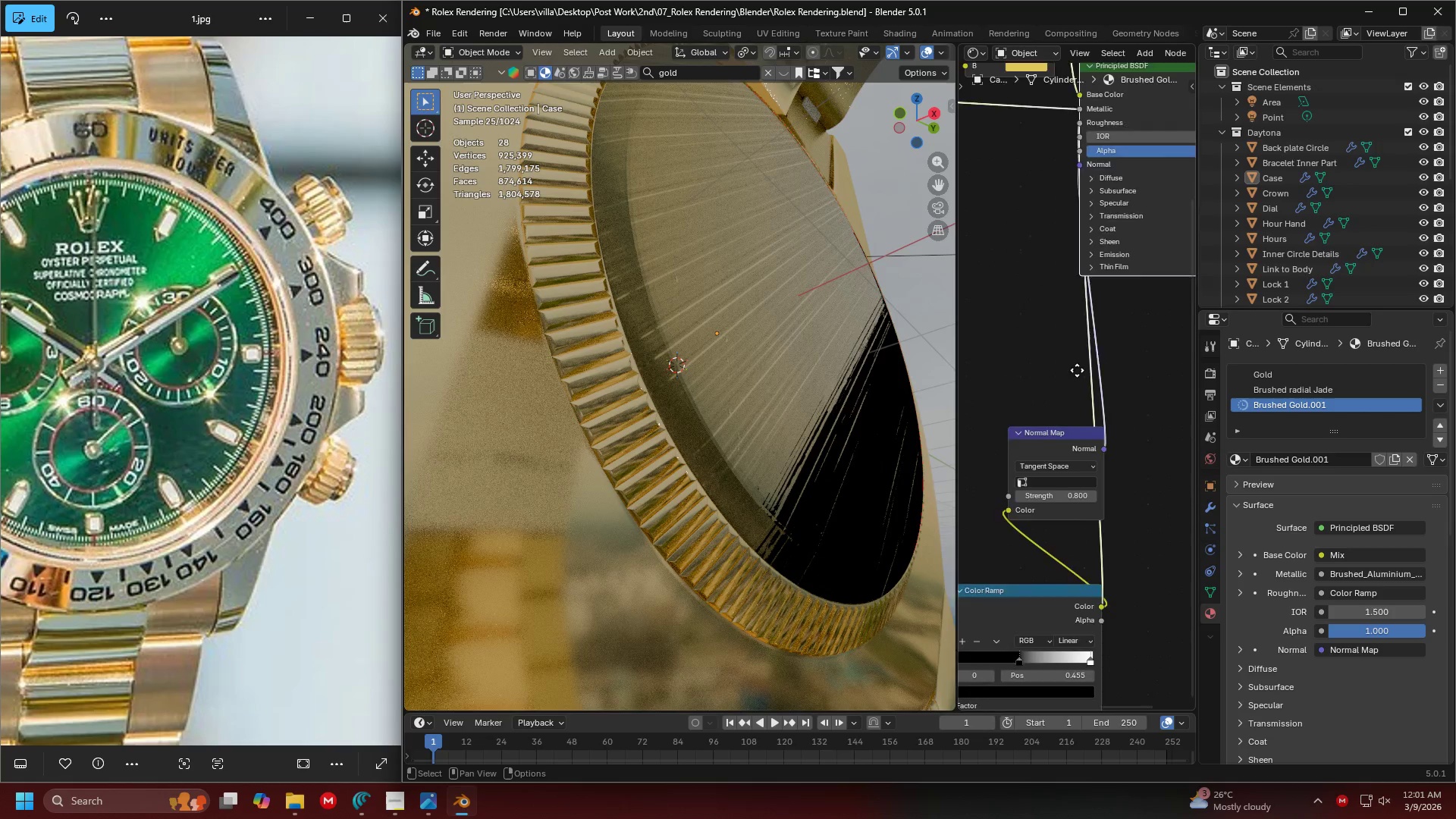 
scroll: coordinate [1034, 429], scroll_direction: down, amount: 3.0
 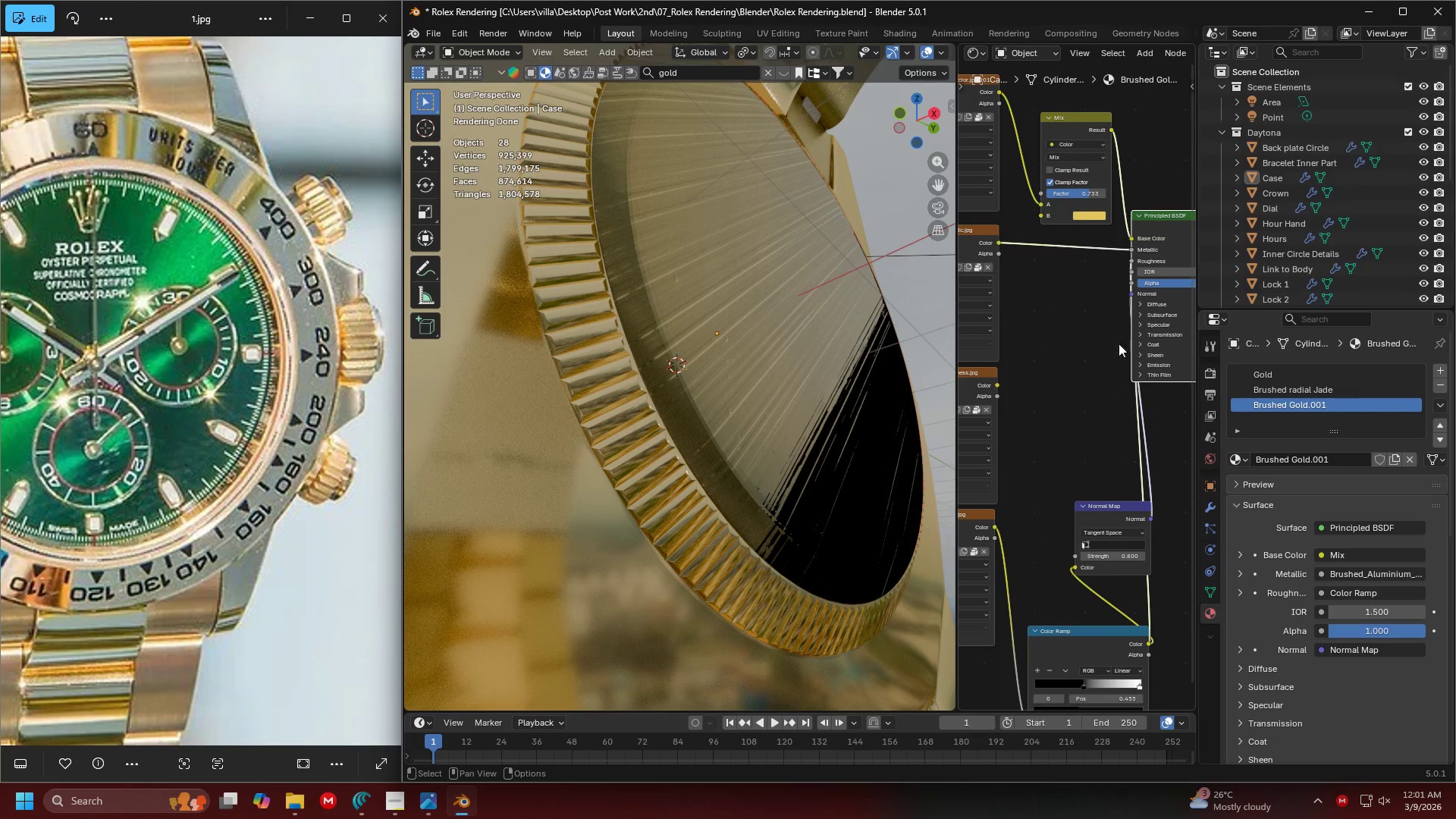 
left_click_drag(start_coordinate=[1131, 260], to_coordinate=[1081, 287])
 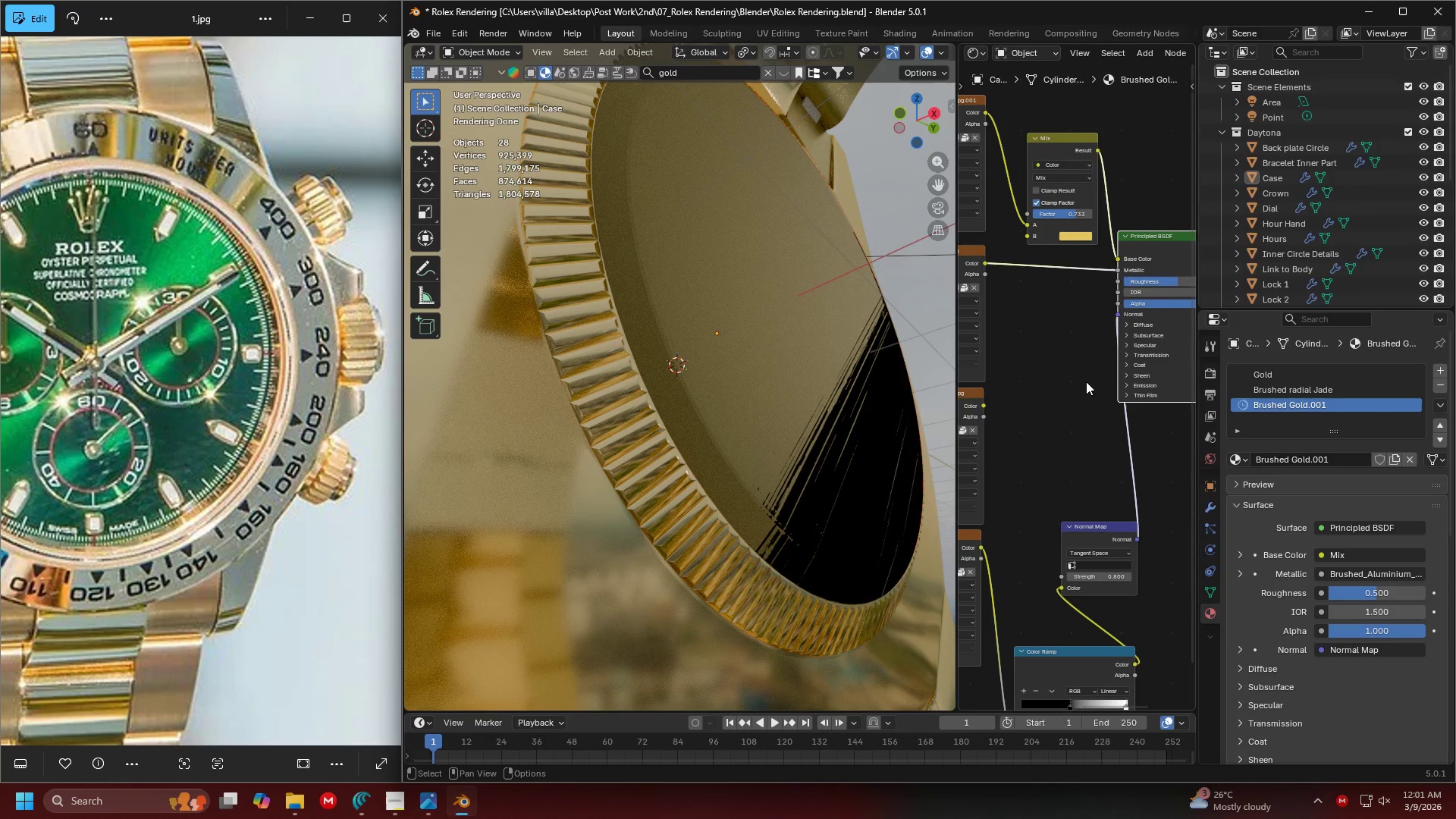 
left_click_drag(start_coordinate=[986, 406], to_coordinate=[1119, 280])
 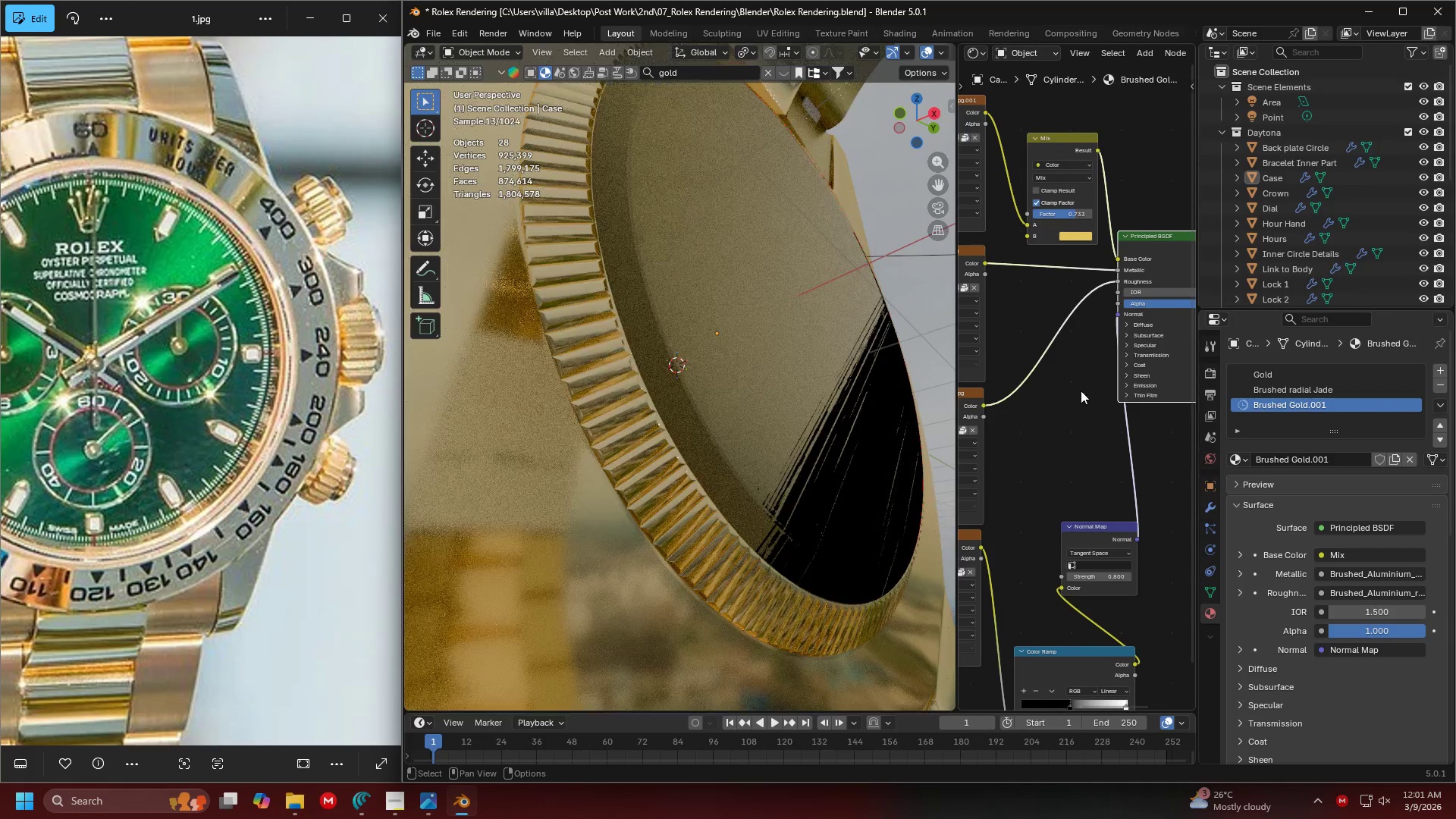 
scroll: coordinate [1078, 428], scroll_direction: down, amount: 4.0
 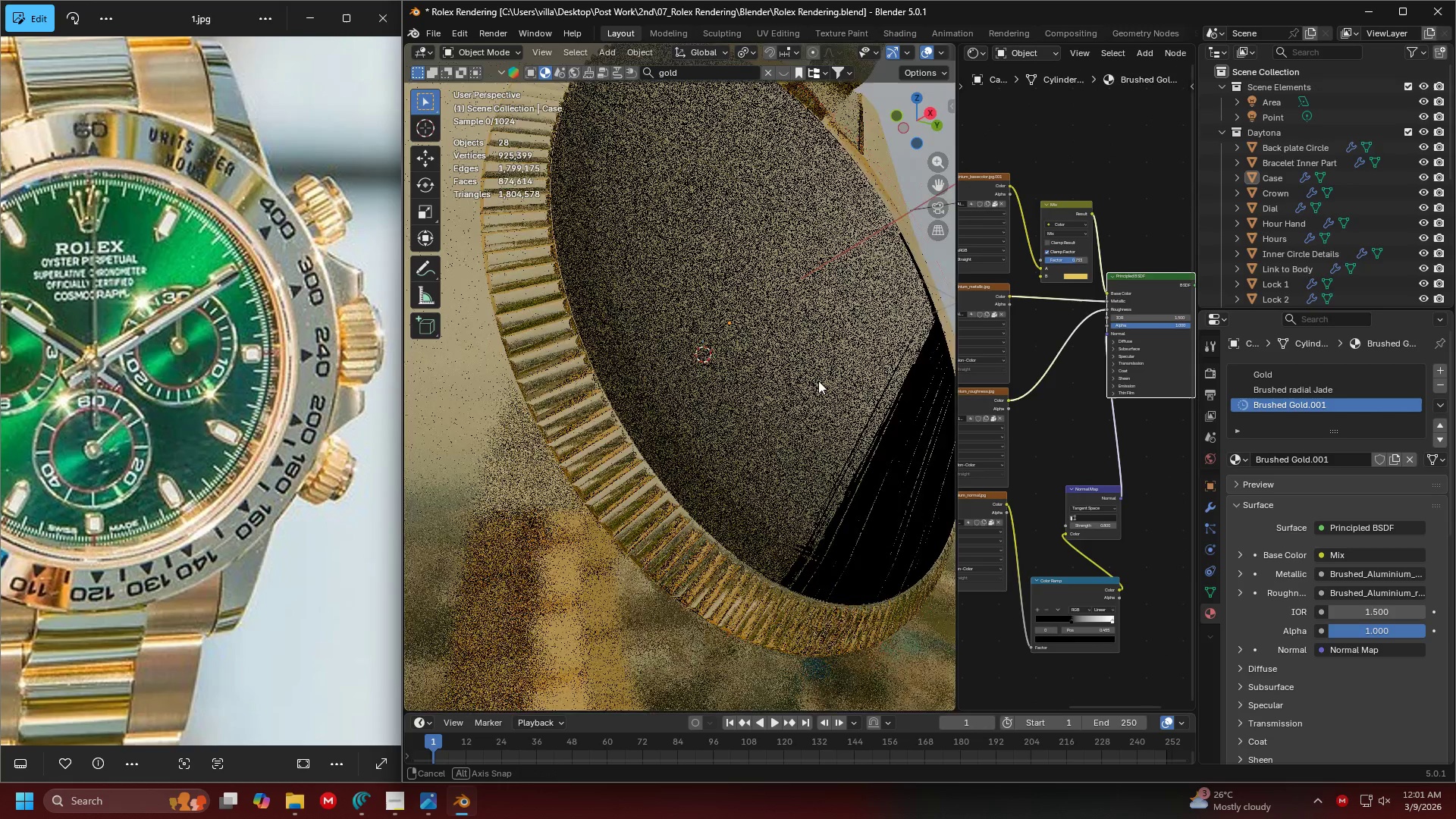 
key(Shift+ShiftLeft)
 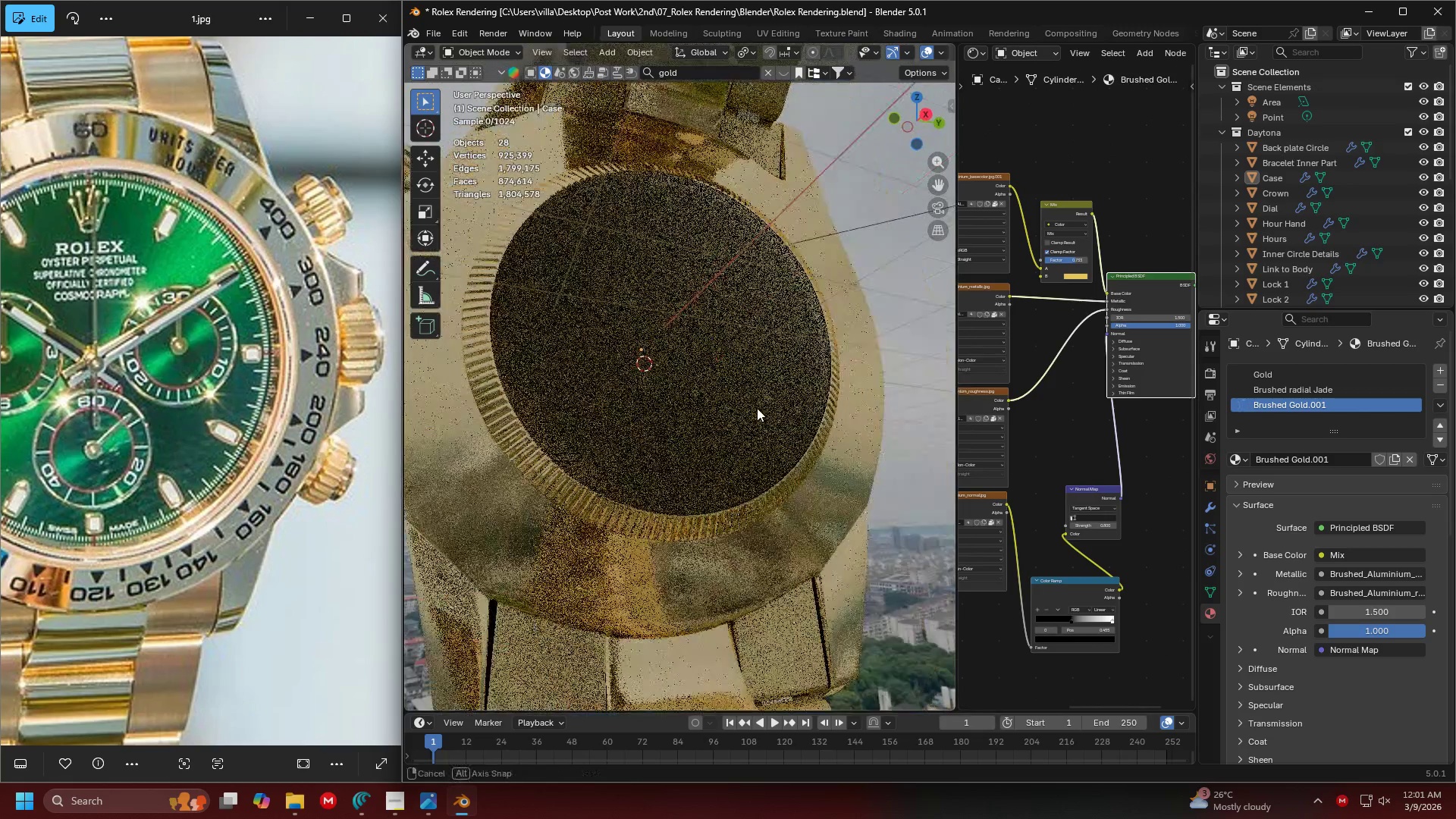 
scroll: coordinate [831, 395], scroll_direction: down, amount: 3.0
 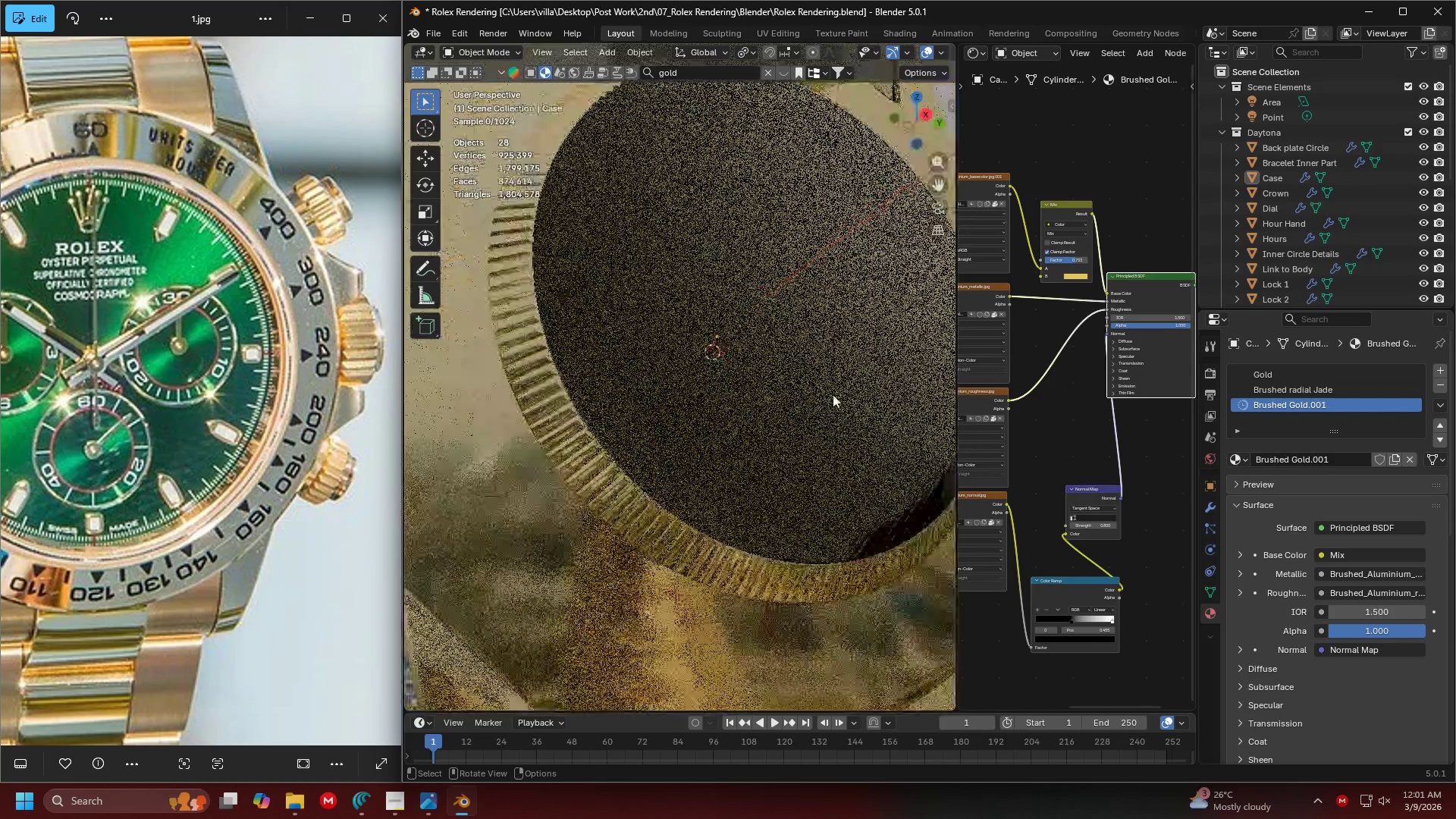 
scroll: coordinate [1092, 448], scroll_direction: up, amount: 11.0
 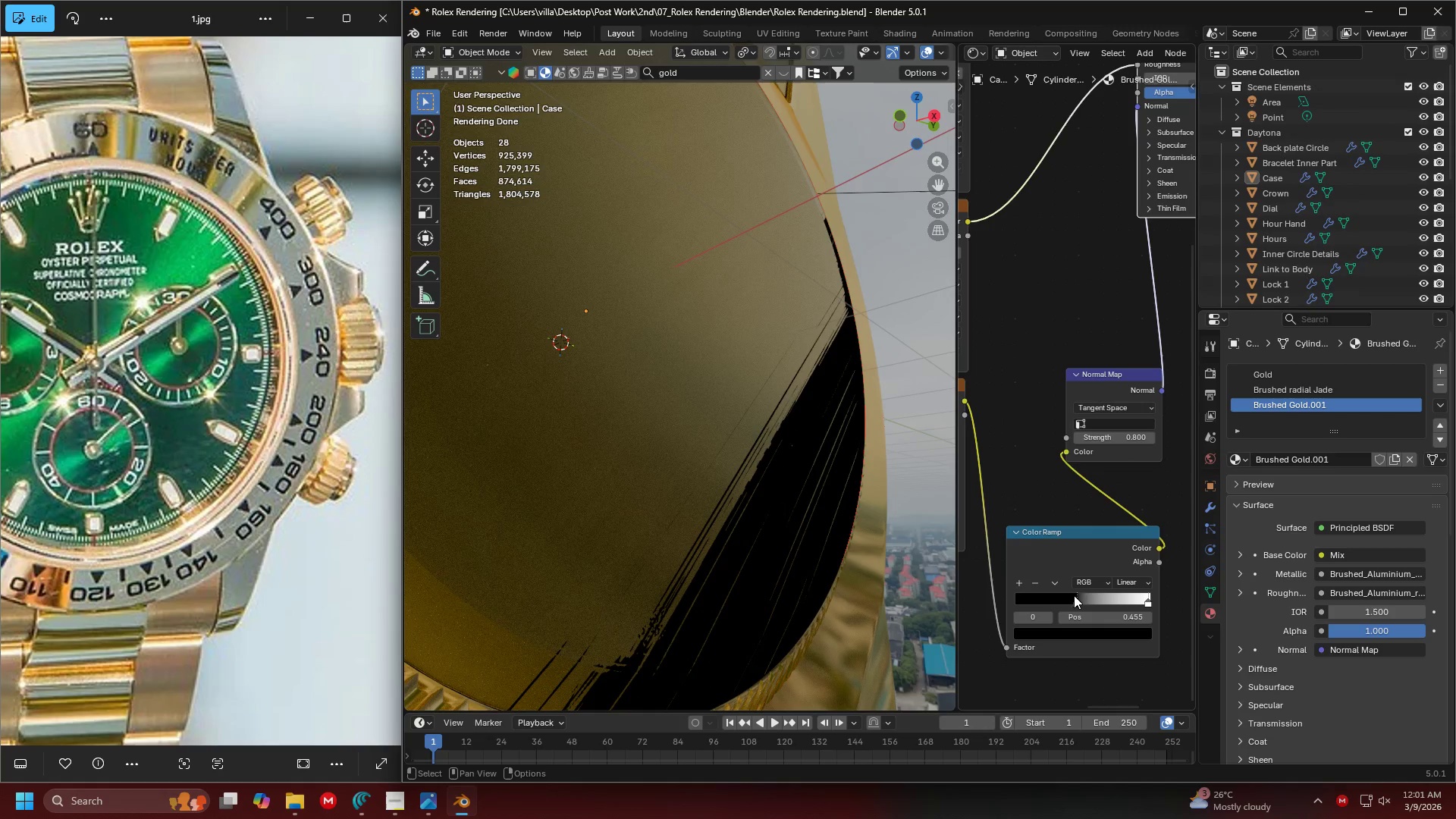 
left_click_drag(start_coordinate=[1074, 596], to_coordinate=[1032, 595])
 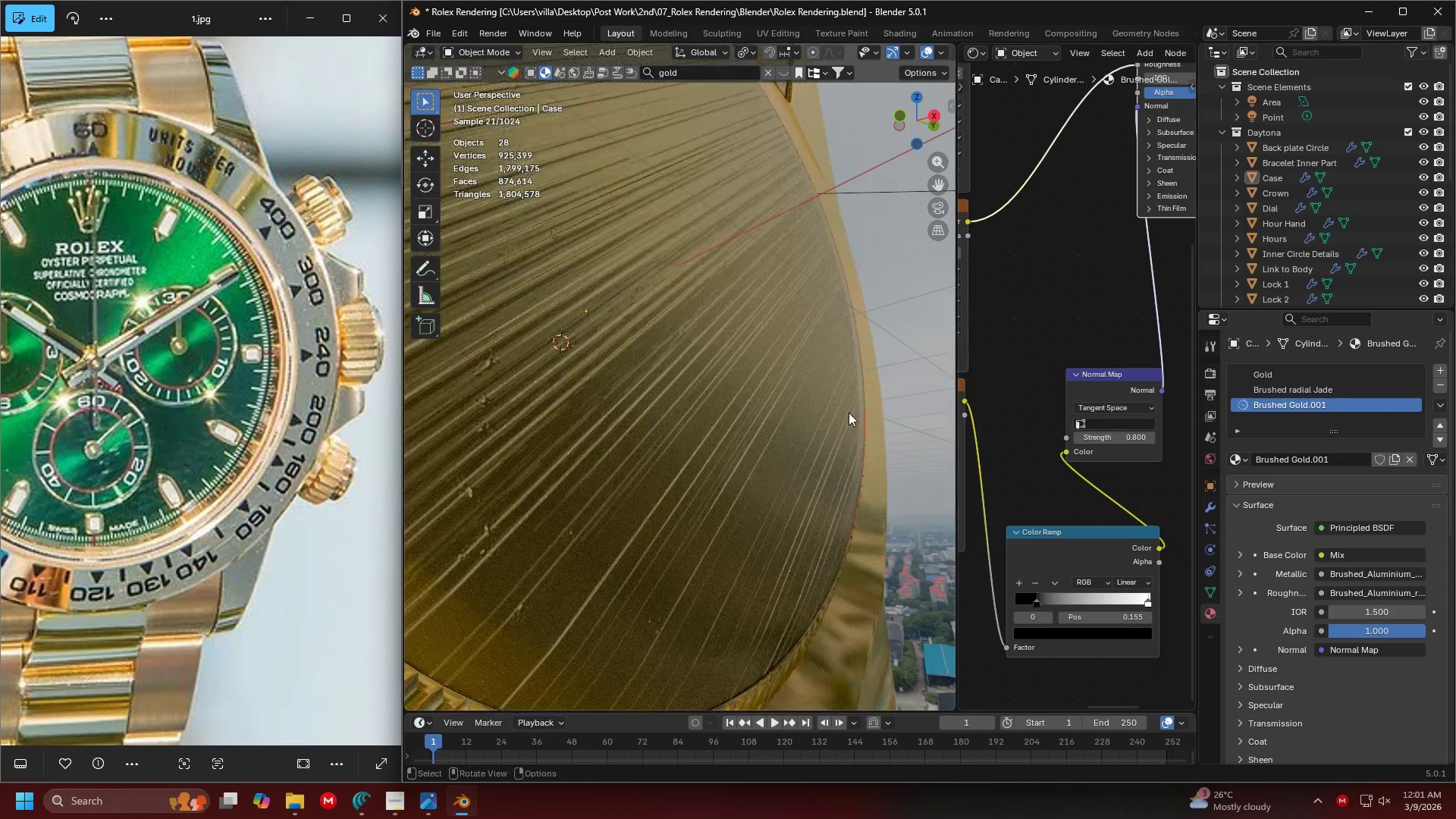 
scroll: coordinate [814, 394], scroll_direction: down, amount: 5.0
 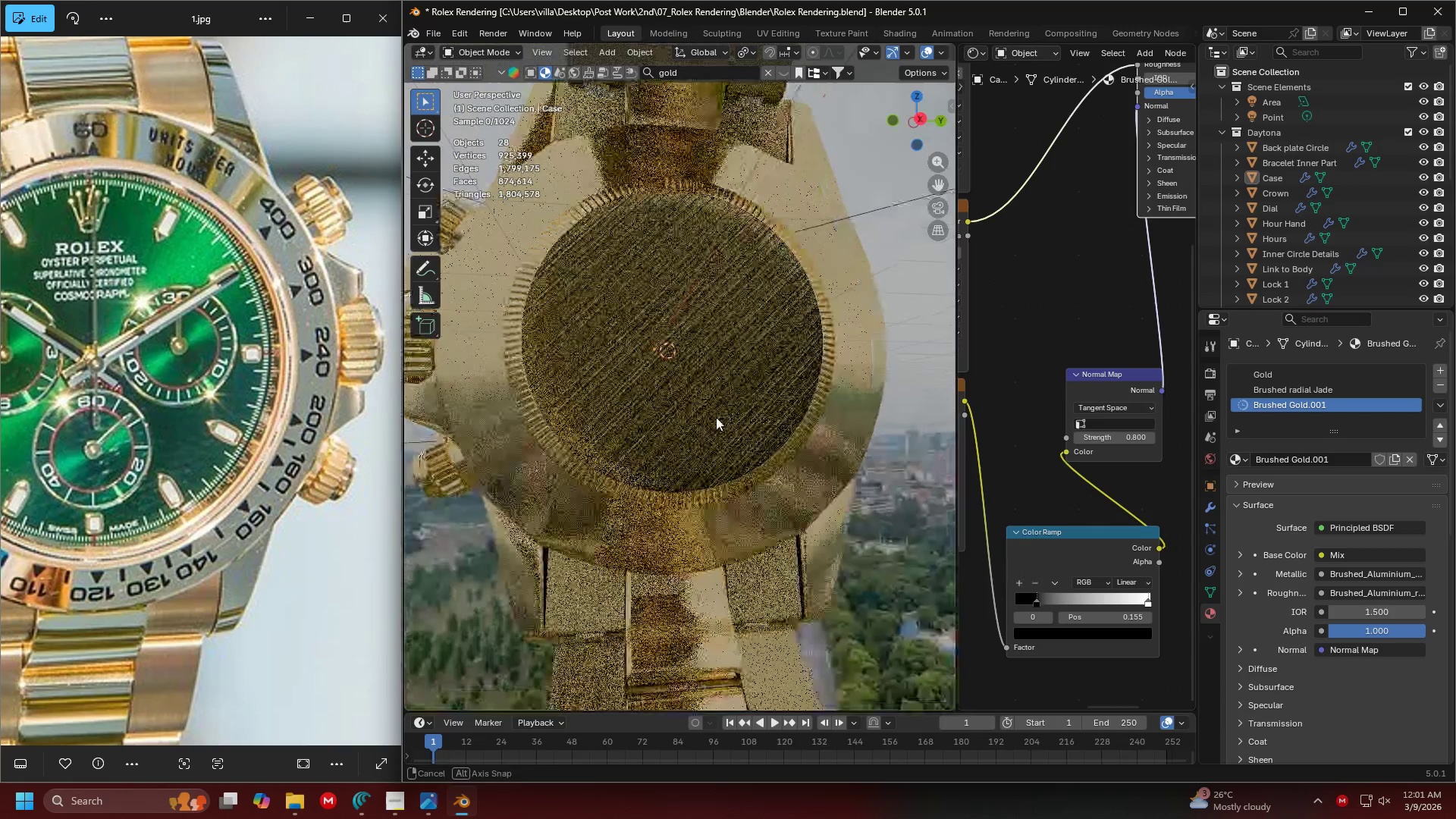 
scroll: coordinate [758, 370], scroll_direction: up, amount: 3.0
 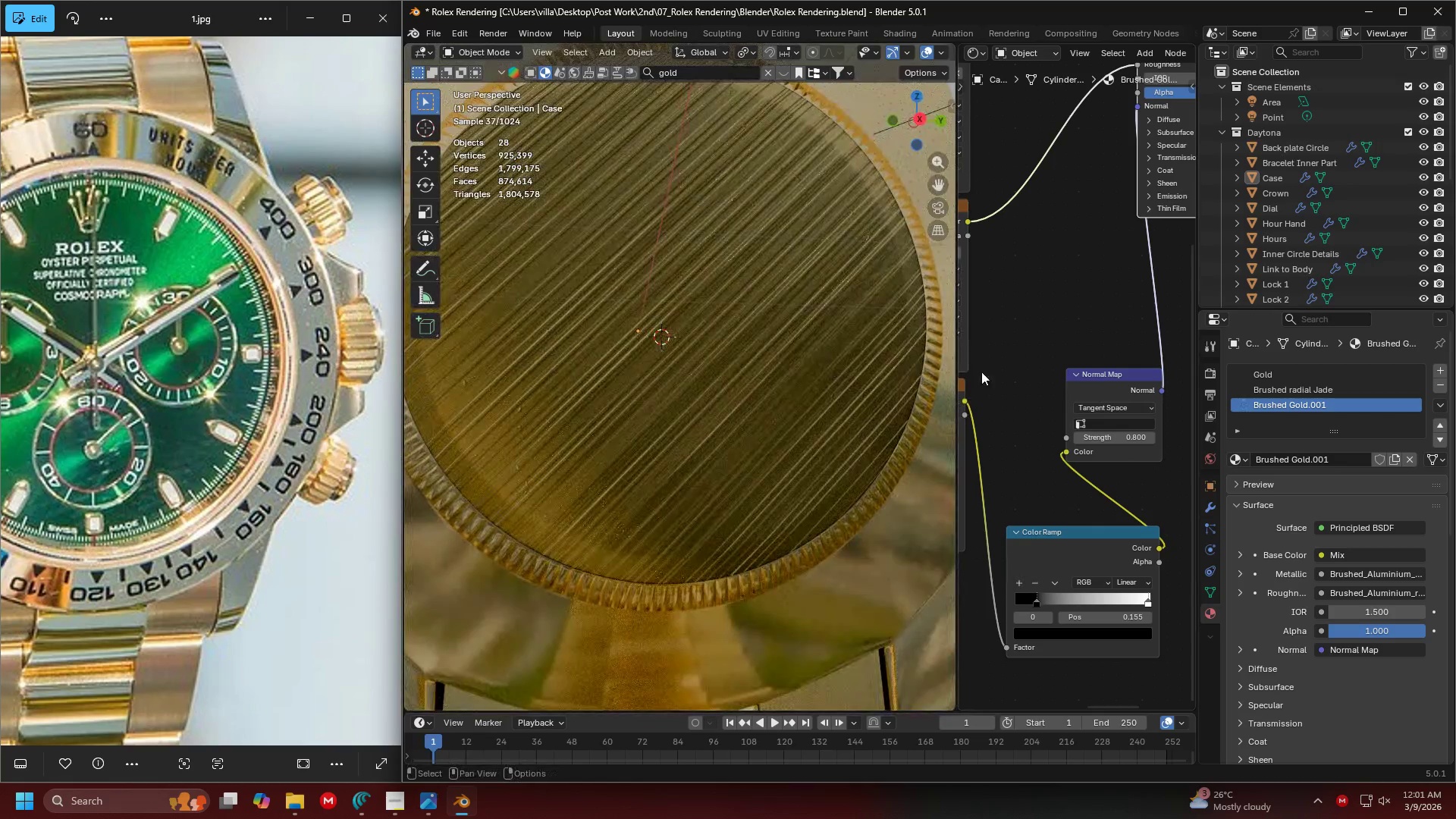 
scroll: coordinate [1094, 353], scroll_direction: down, amount: 6.0
 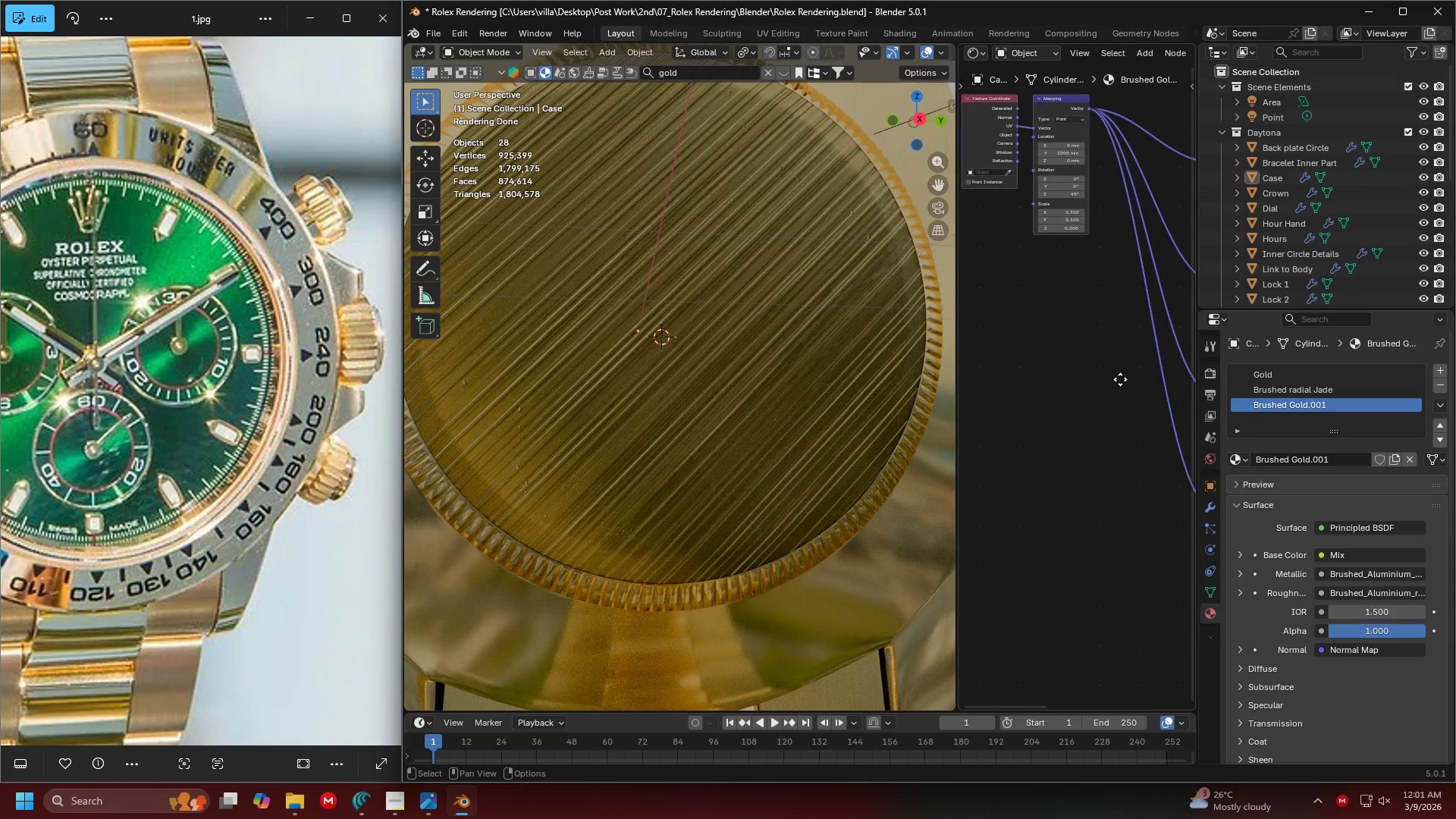 
left_click_drag(start_coordinate=[1112, 353], to_coordinate=[1100, 389])
 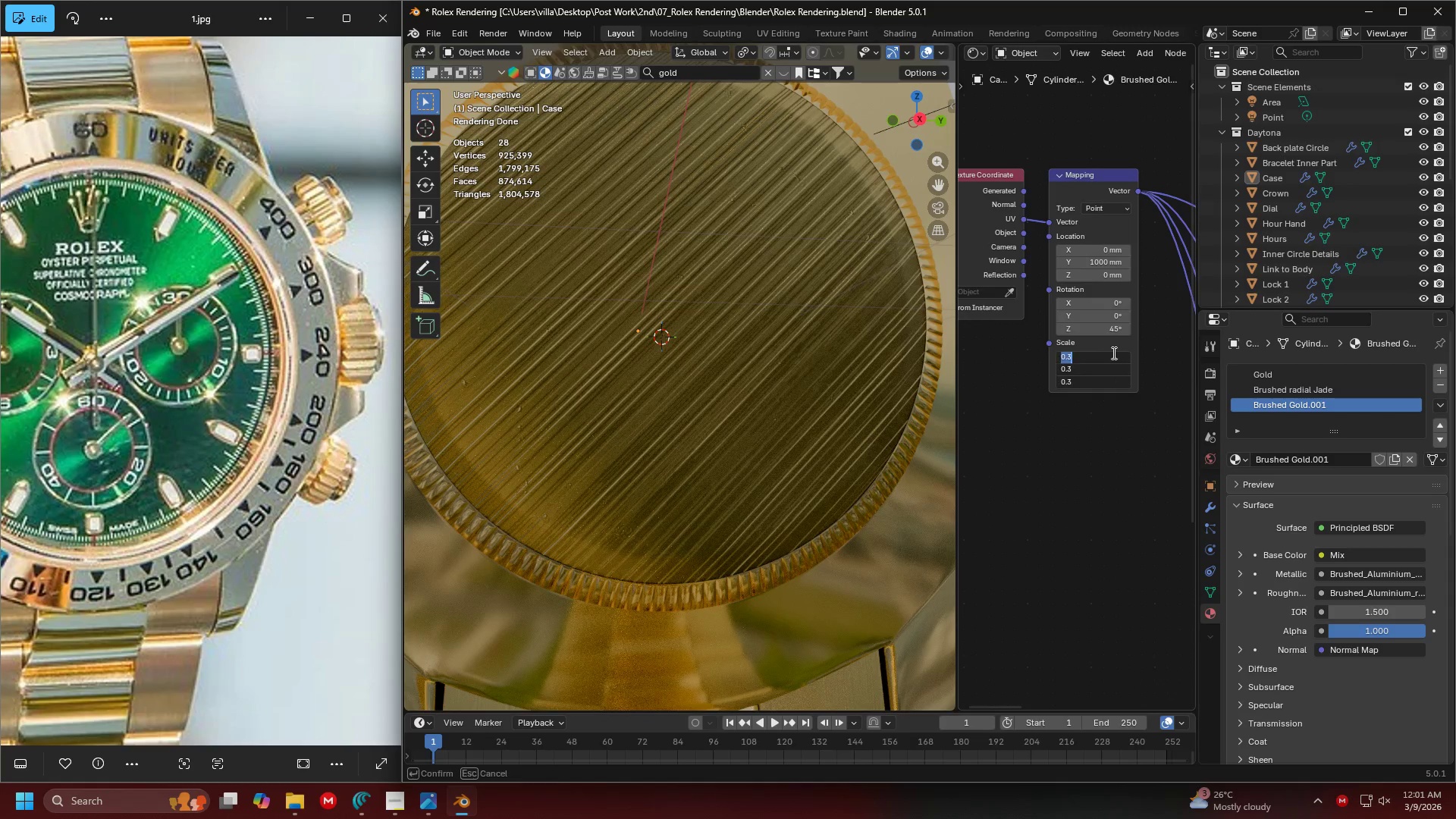 
scroll: coordinate [1077, 386], scroll_direction: up, amount: 6.0
 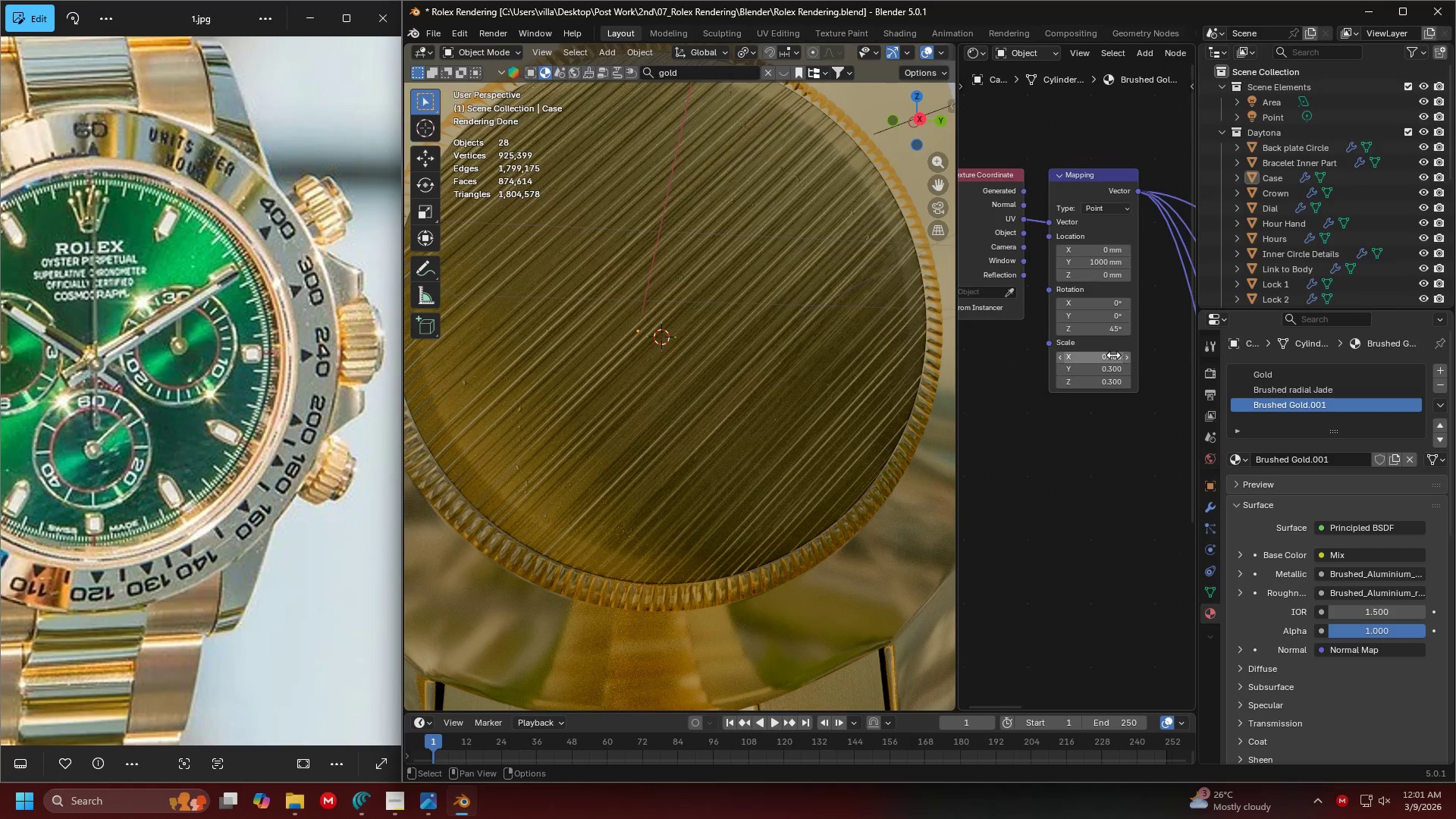 
key(1)
 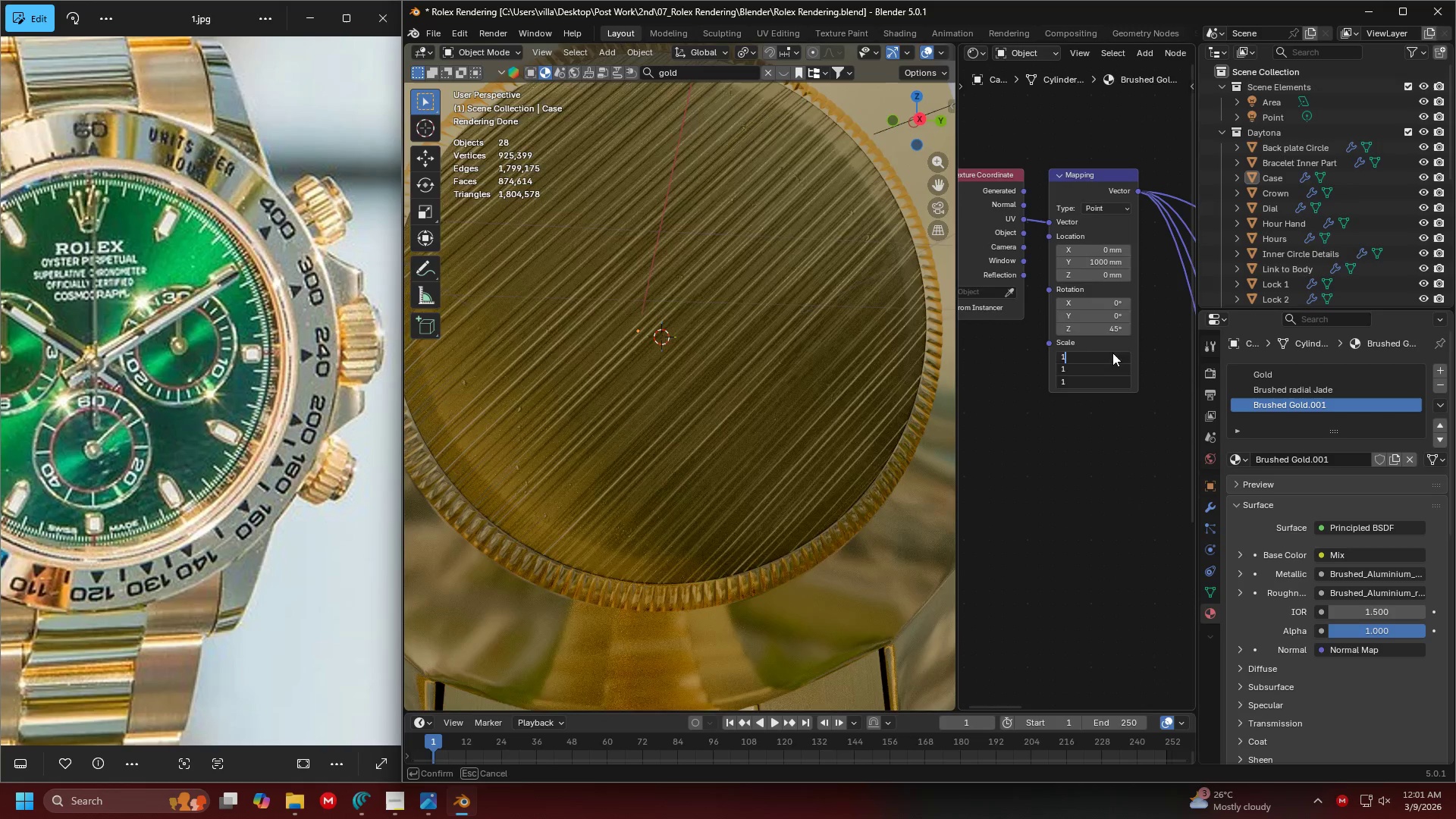 
key(Enter)
 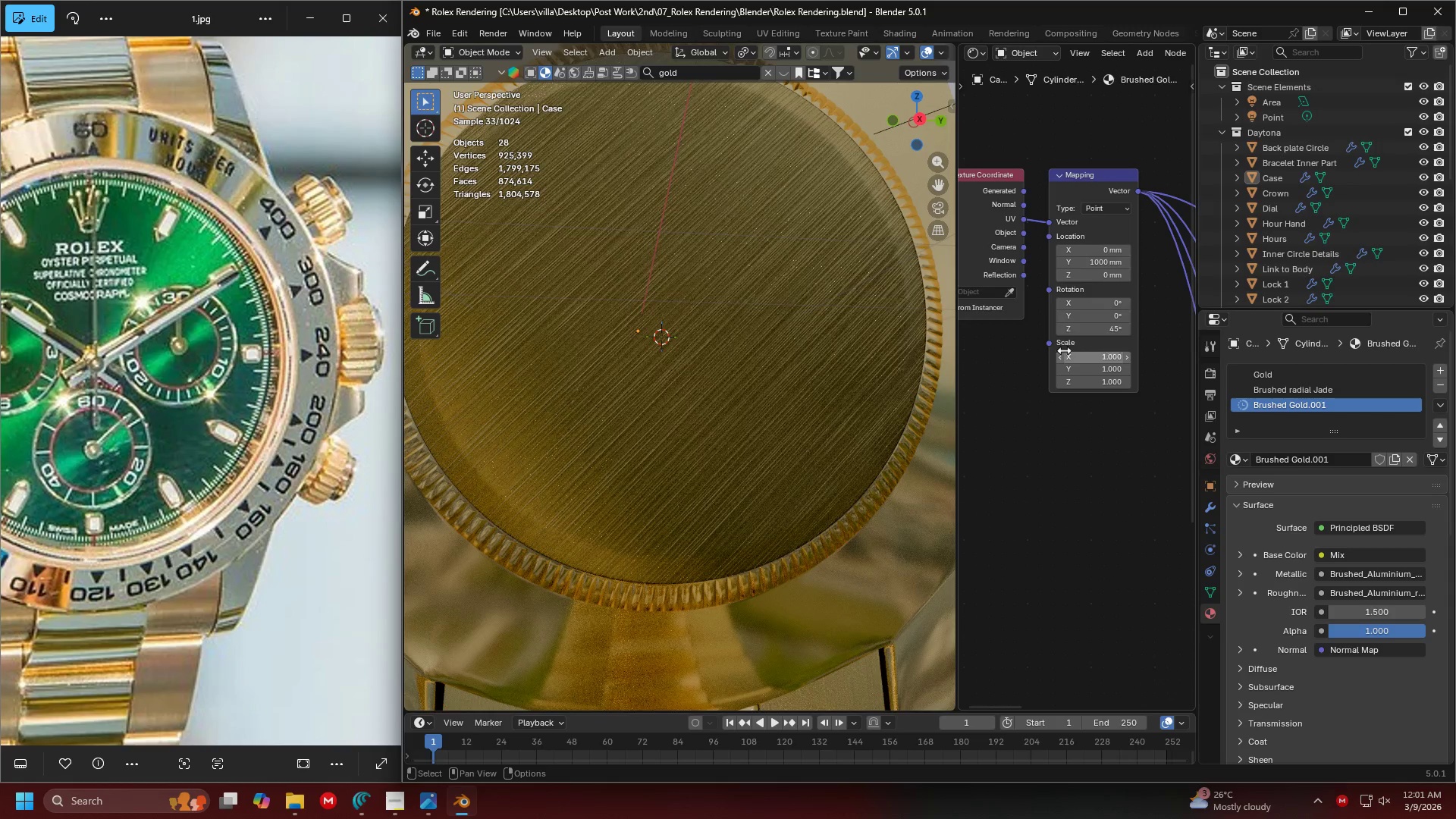 
scroll: coordinate [720, 312], scroll_direction: down, amount: 6.0
 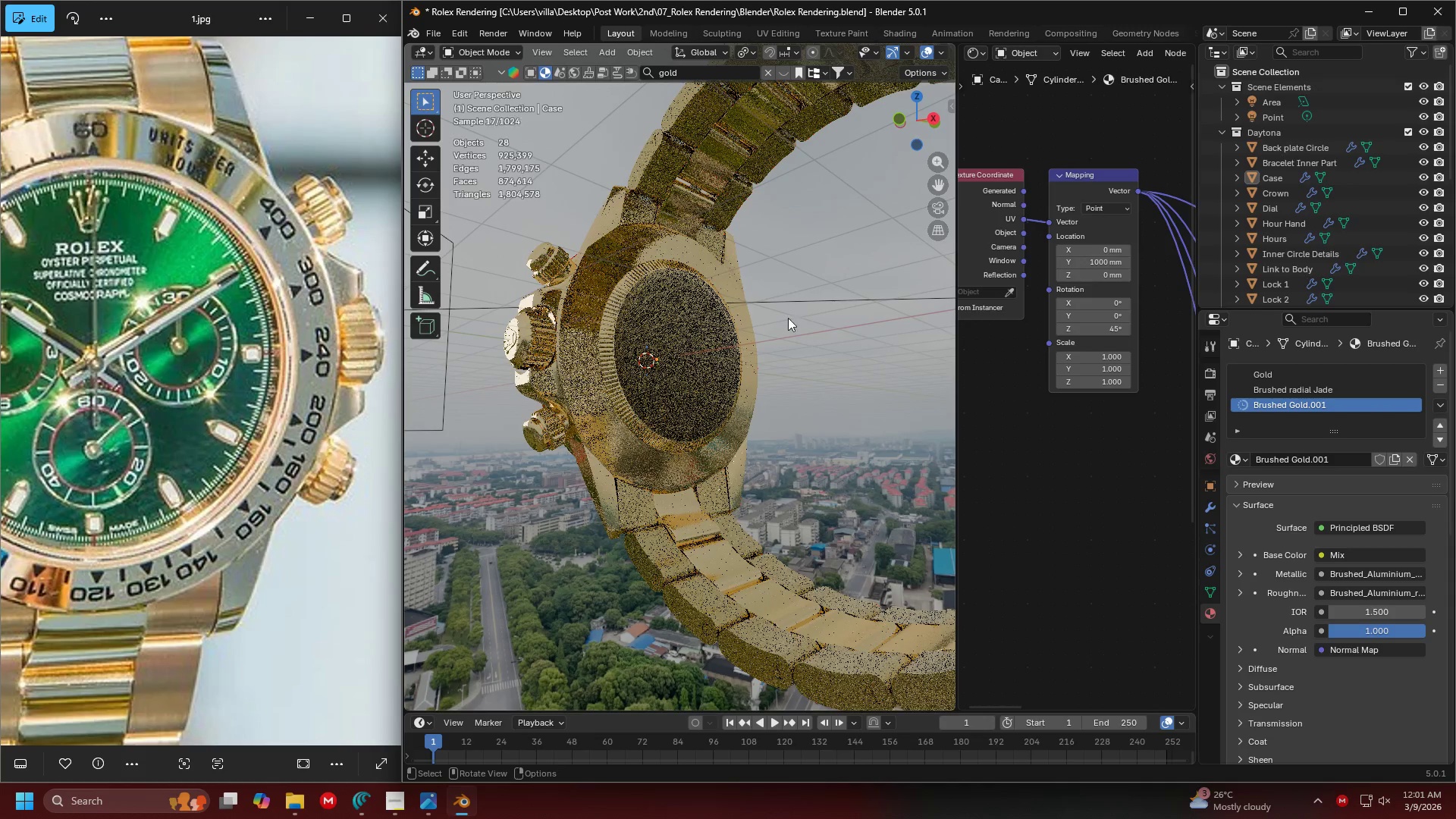 
scroll: coordinate [754, 334], scroll_direction: up, amount: 4.0
 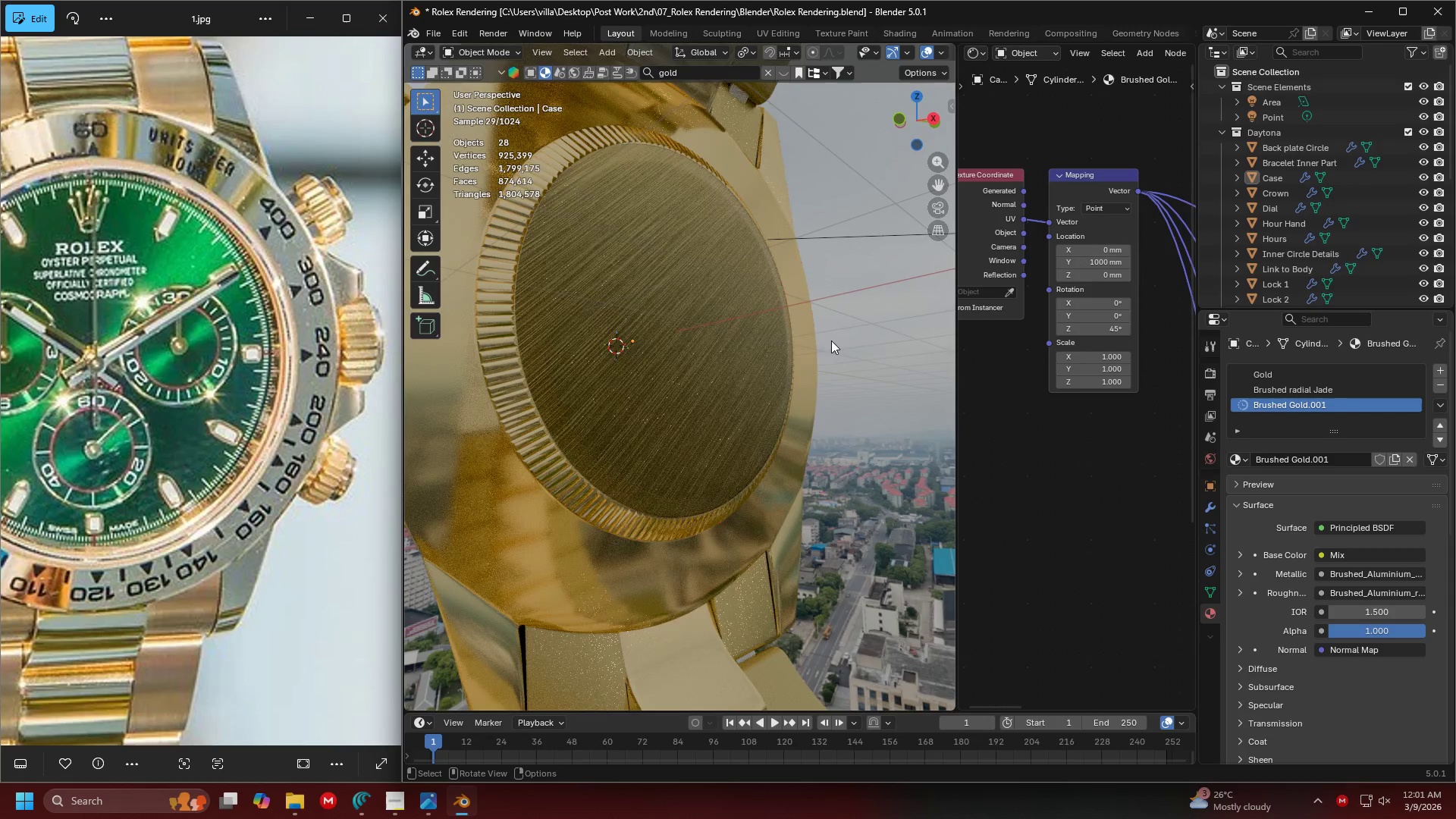 
left_click([861, 302])
 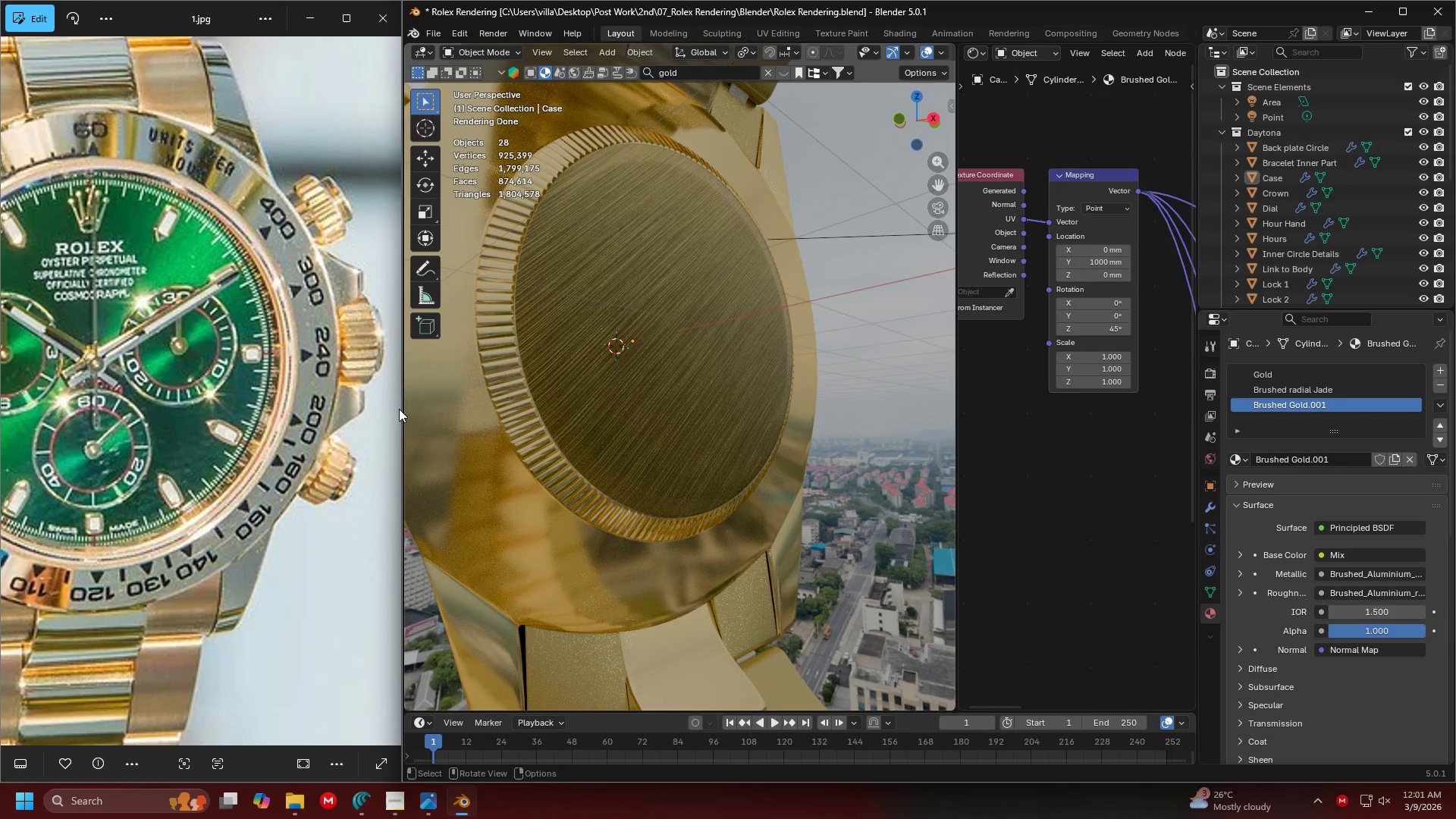 
key(Alt+Tab)
 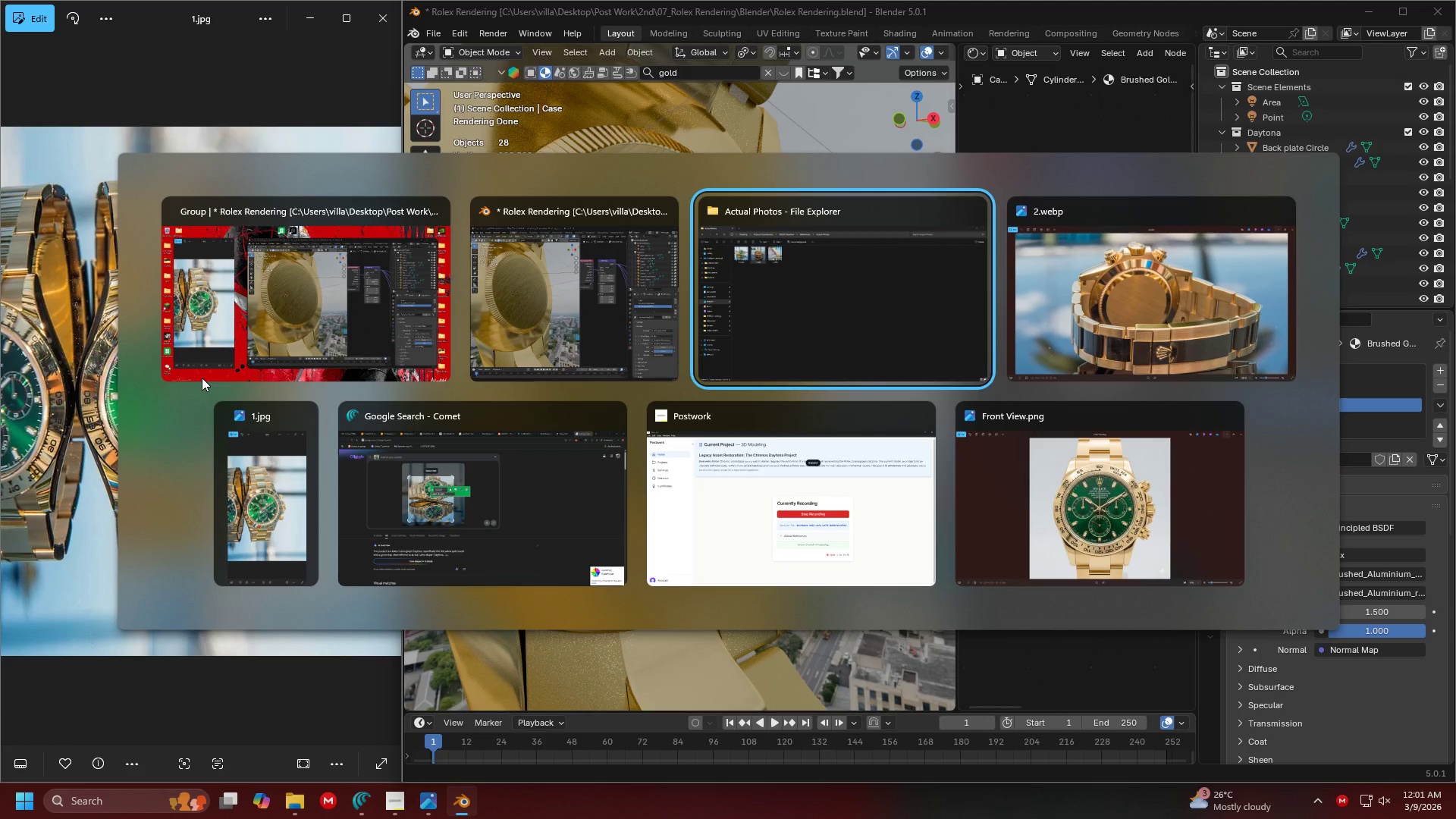 
scroll: coordinate [202, 378], scroll_direction: down, amount: 10.0
 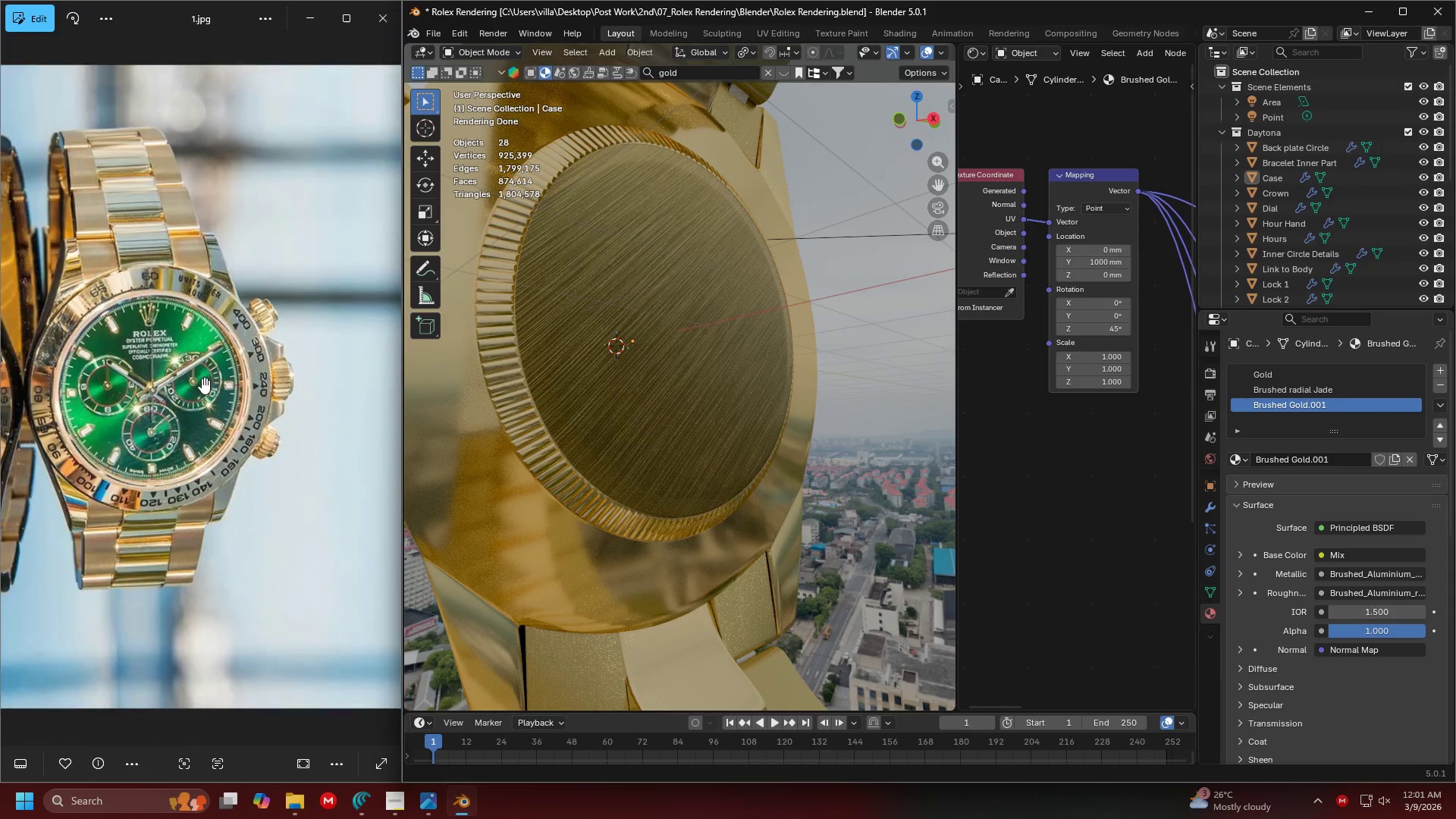 
key(Alt+Tab)
 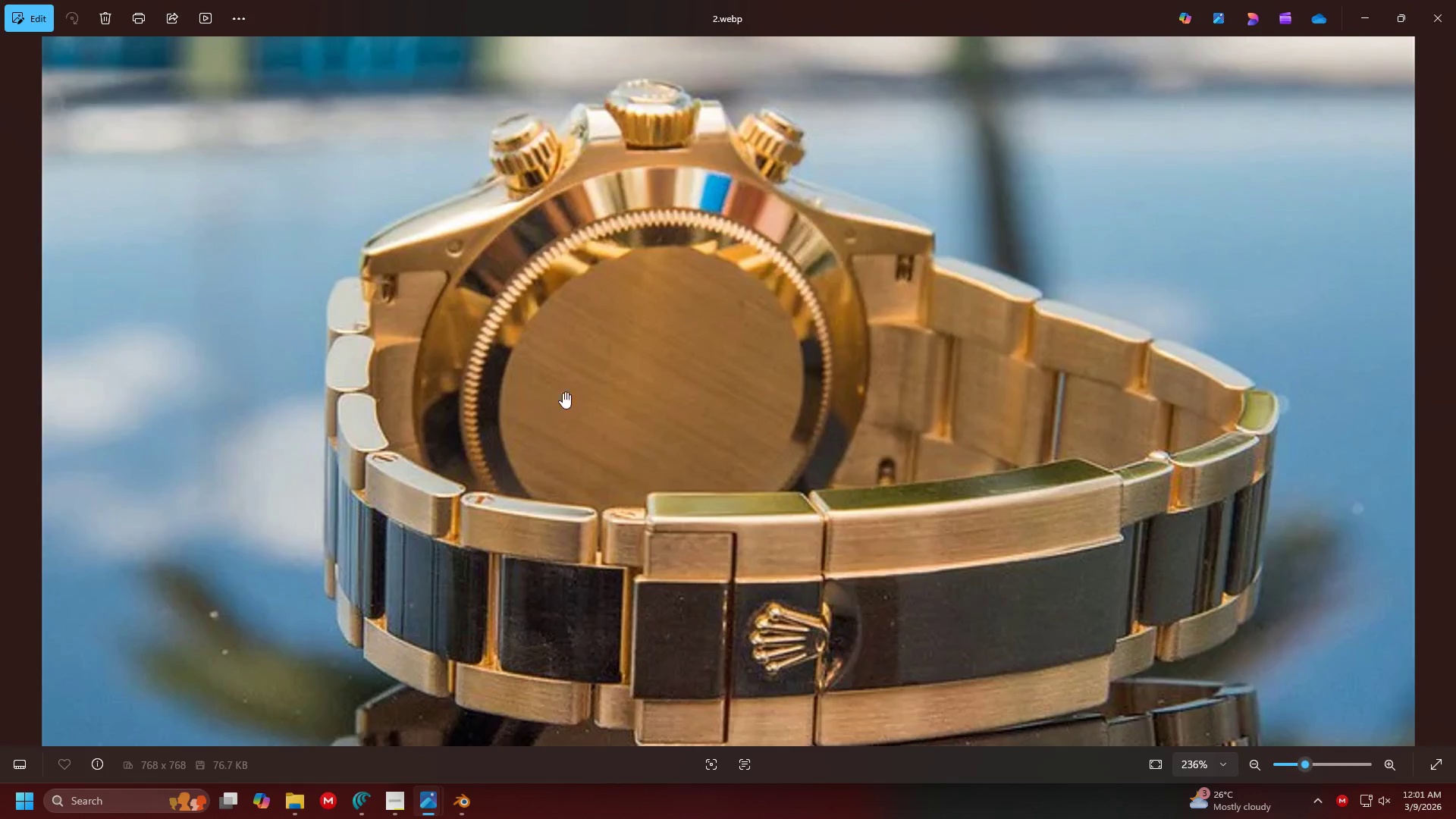 
key(Alt+AltLeft)
 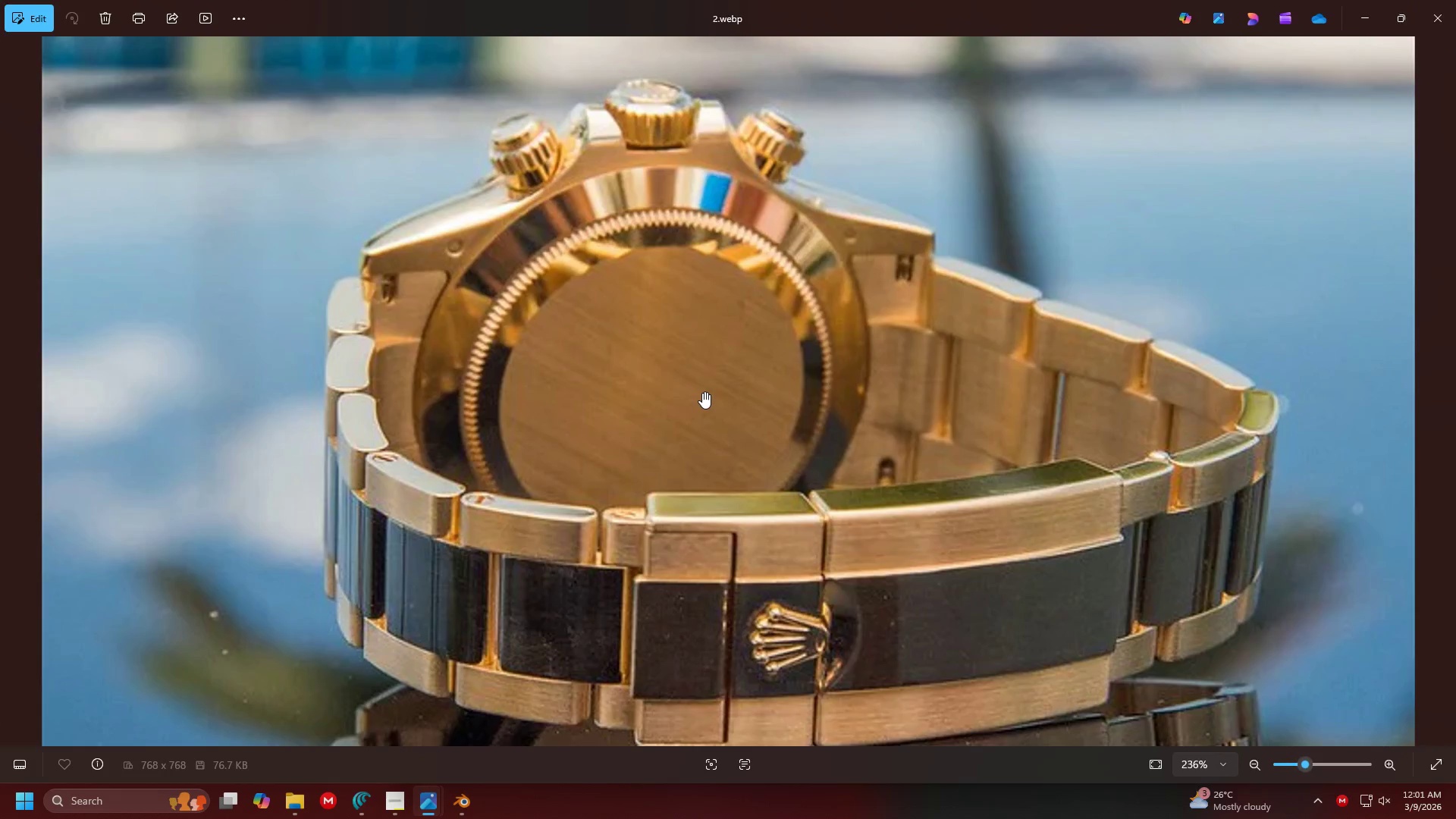 
key(Alt+Tab)
 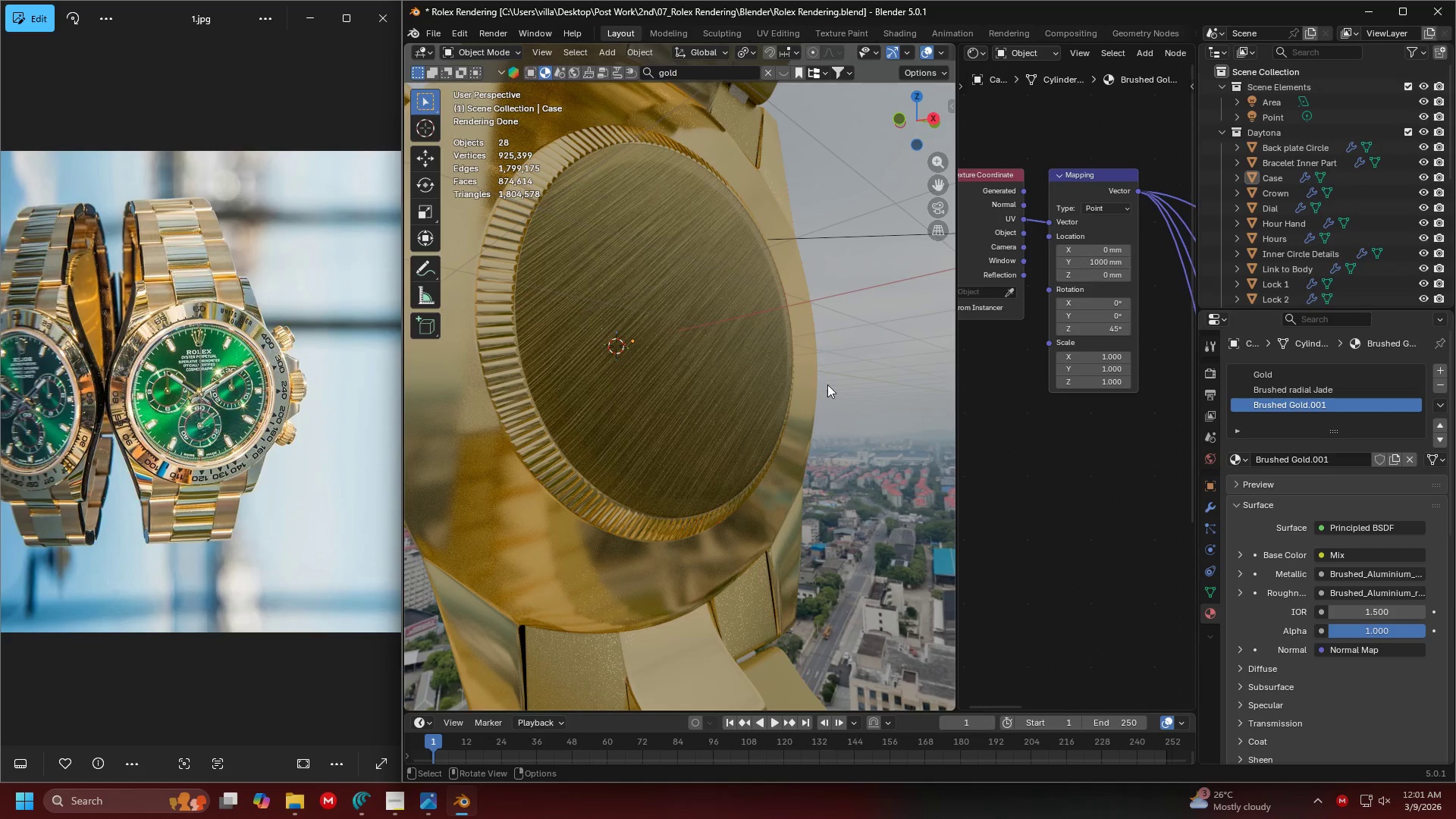 
scroll: coordinate [829, 384], scroll_direction: up, amount: 3.0
 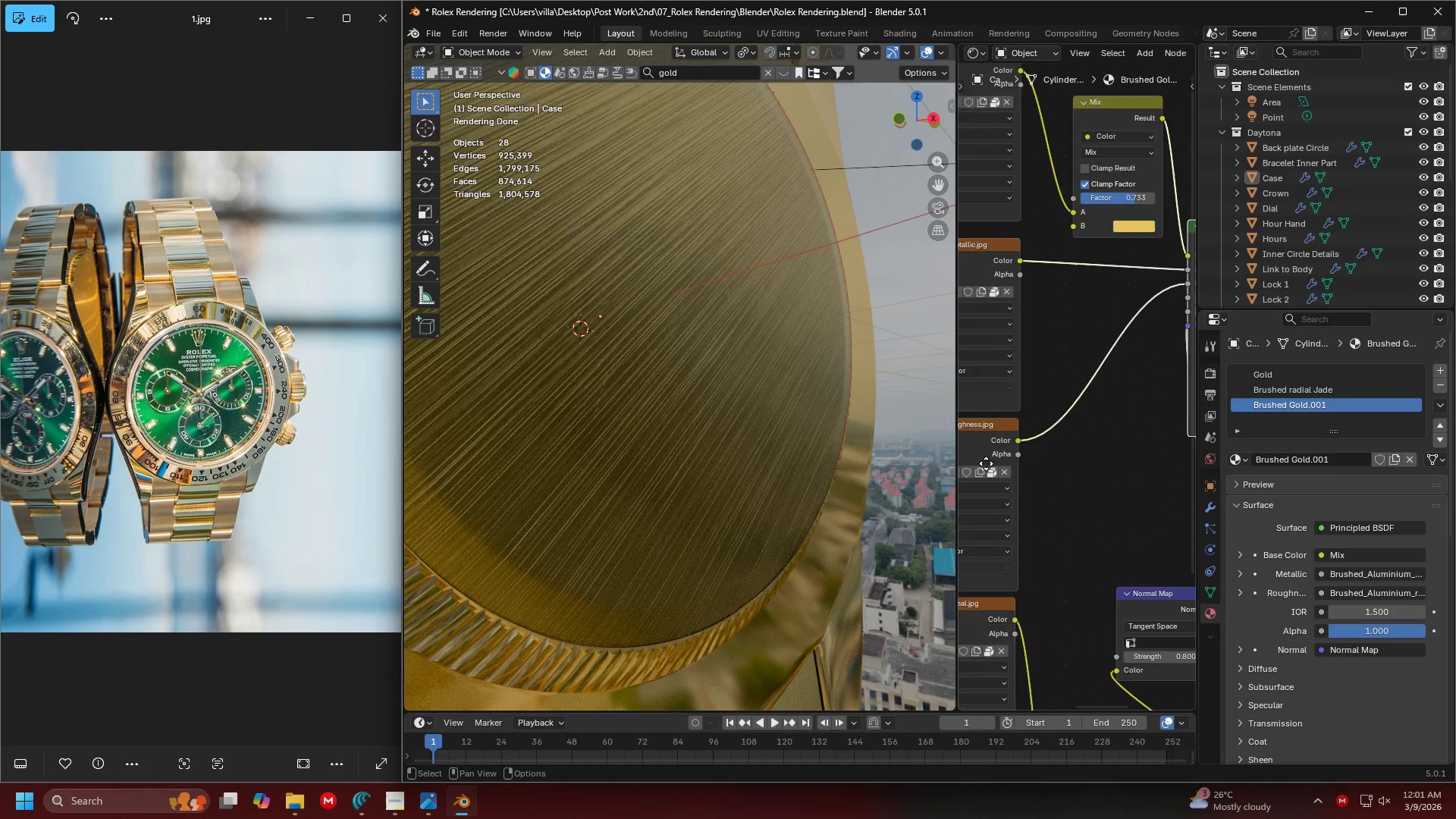 
left_click([1041, 576])
 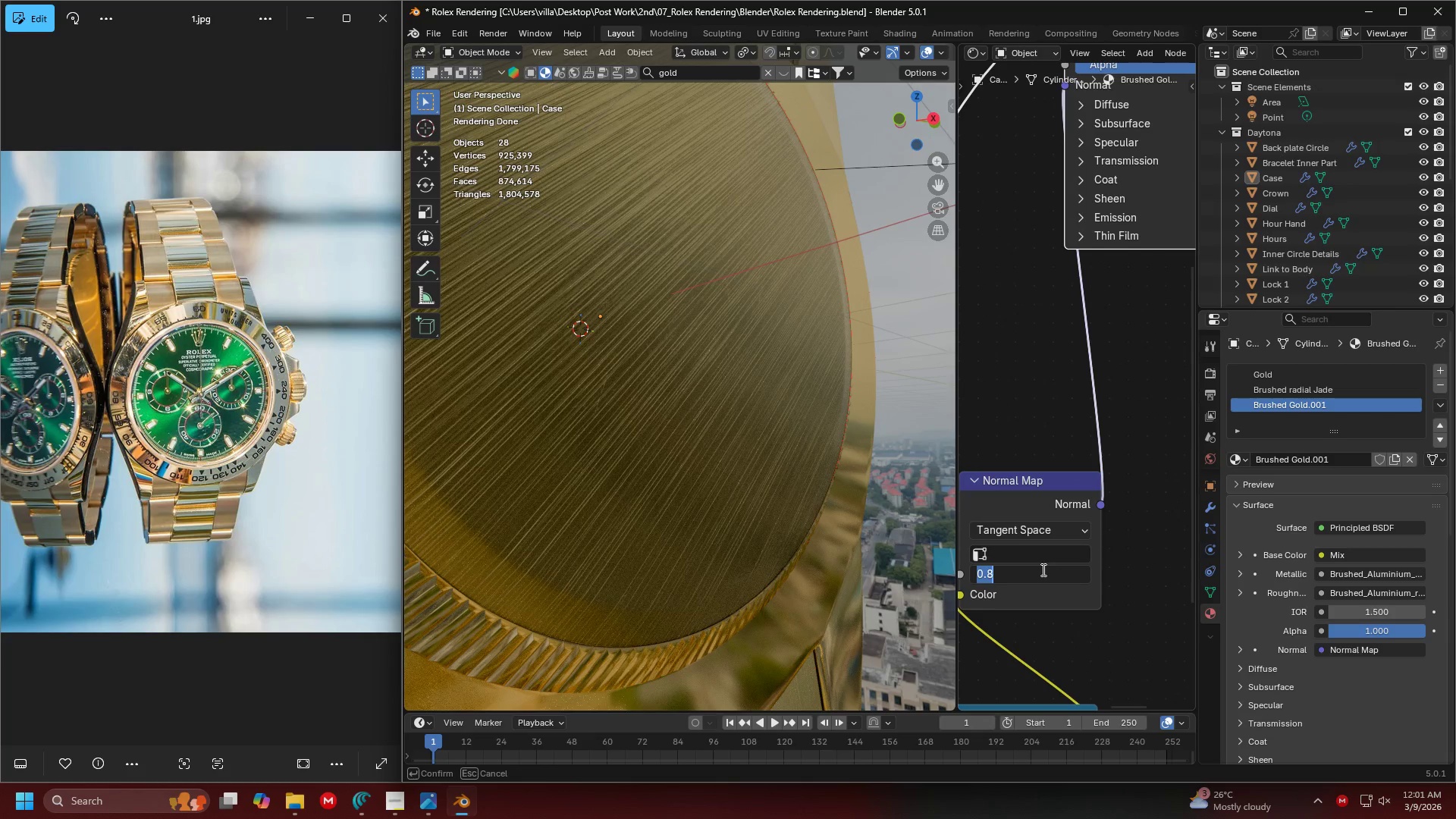 
scroll: coordinate [1071, 519], scroll_direction: up, amount: 5.0
 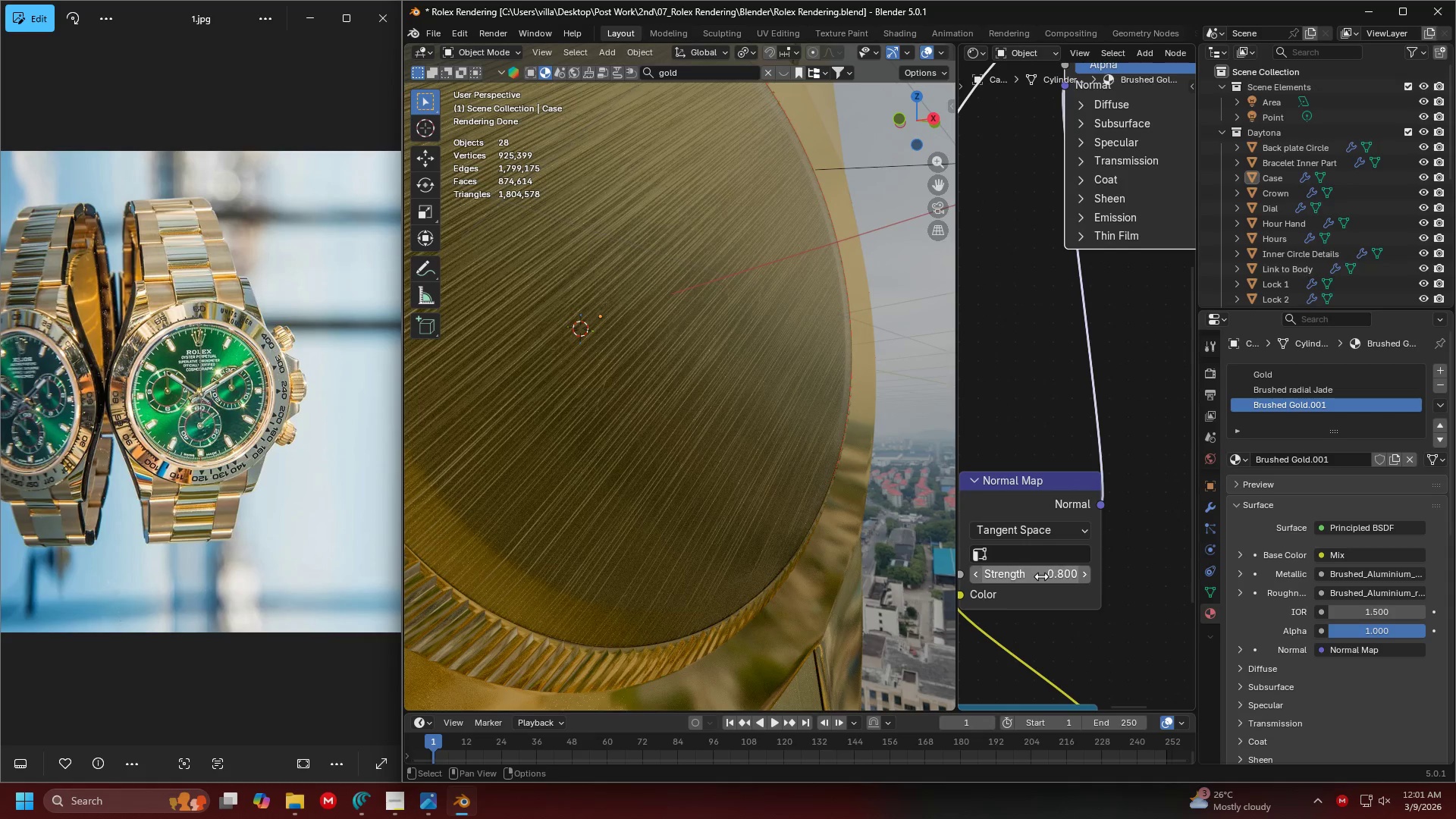 
key(Period)
 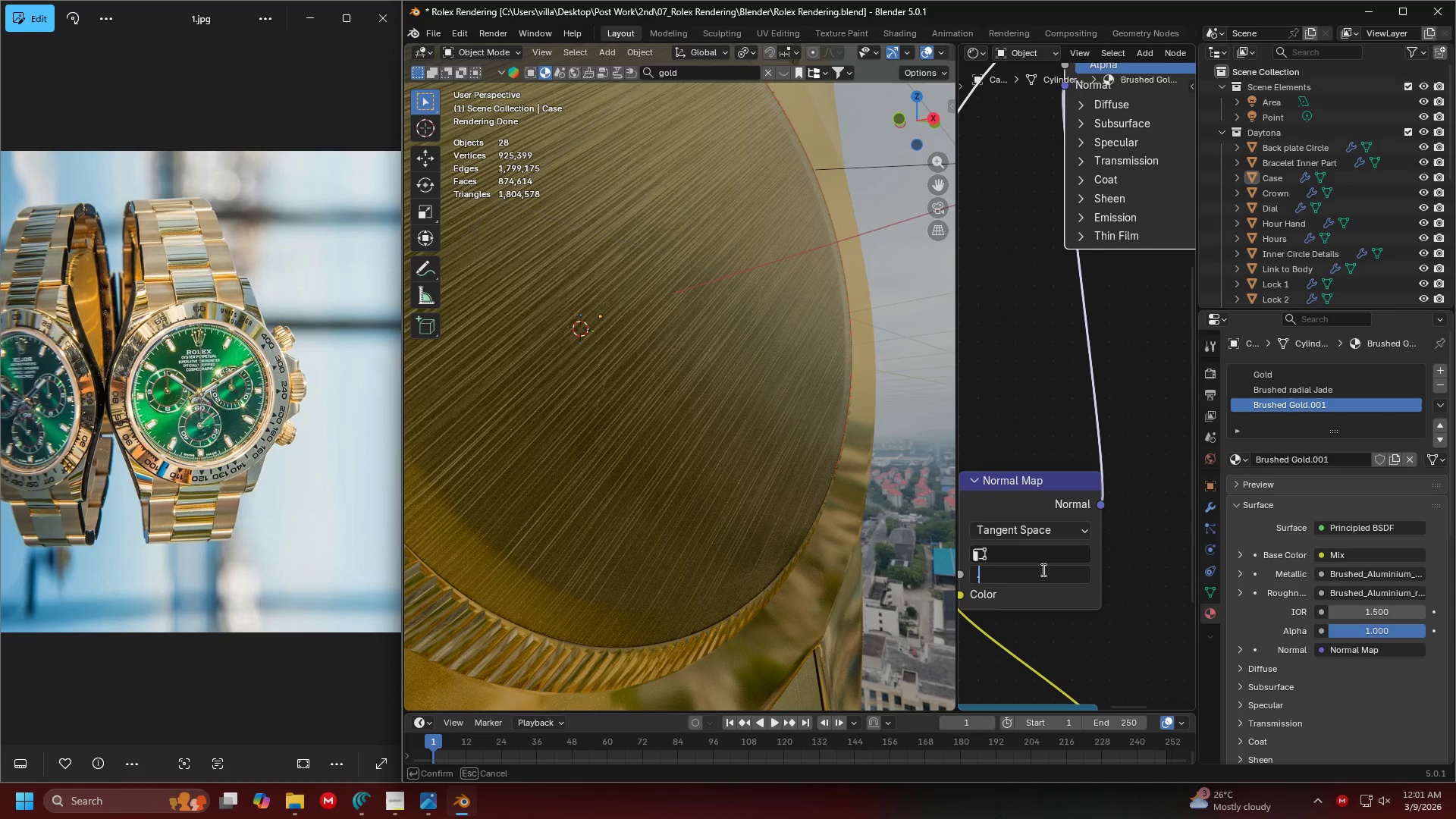 
key(5)
 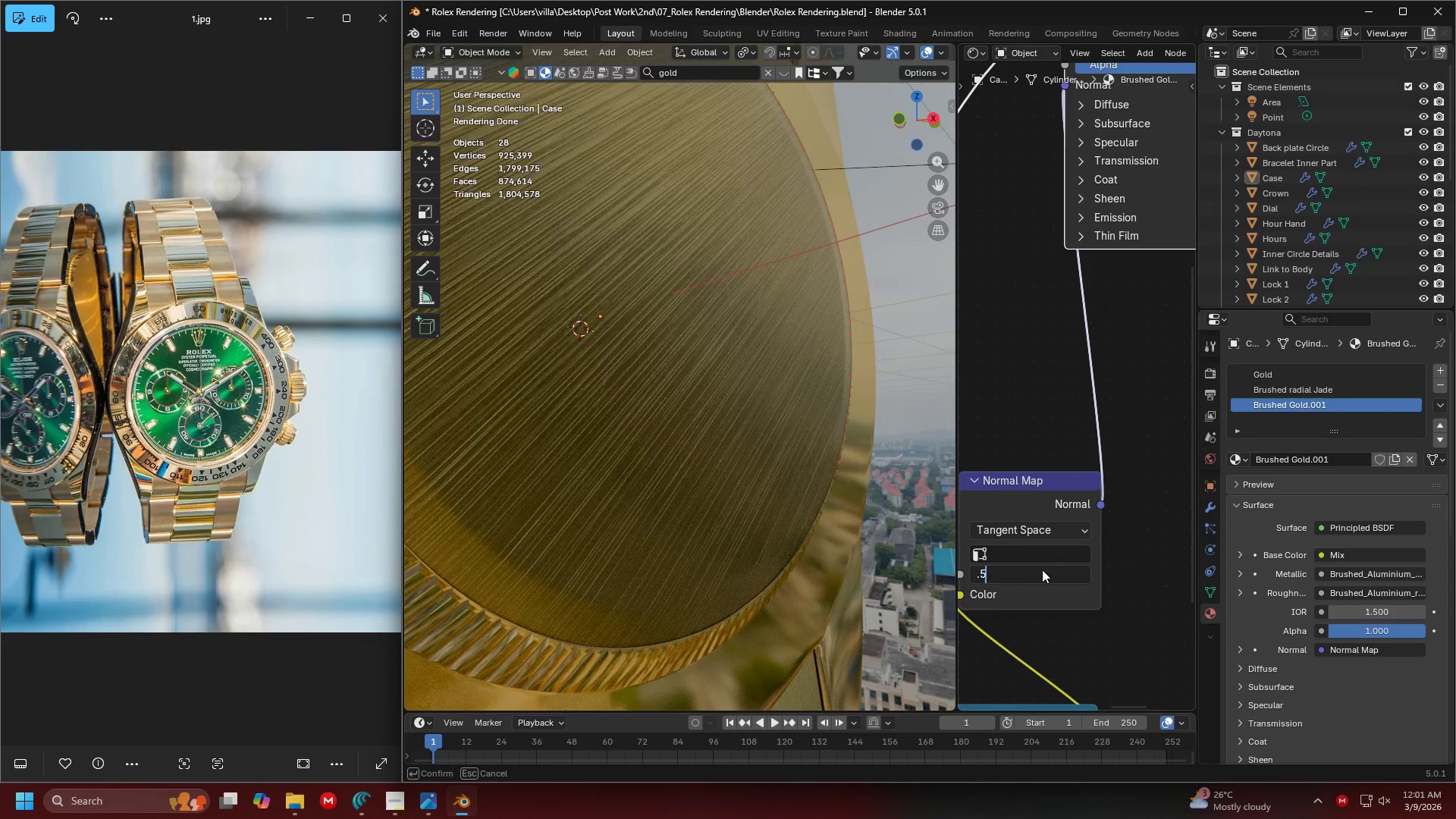 
key(Enter)
 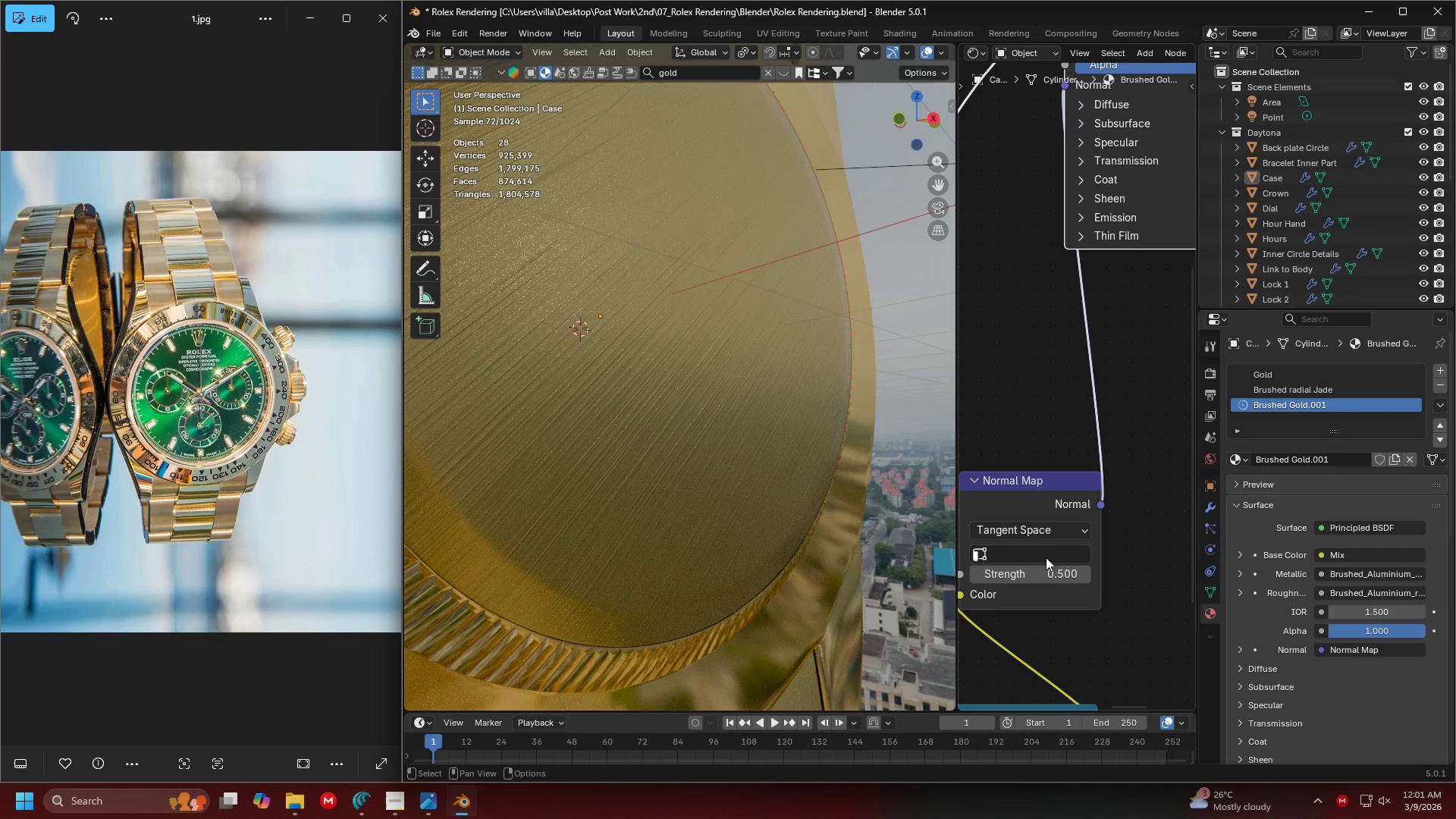 
scroll: coordinate [786, 365], scroll_direction: down, amount: 1.0
 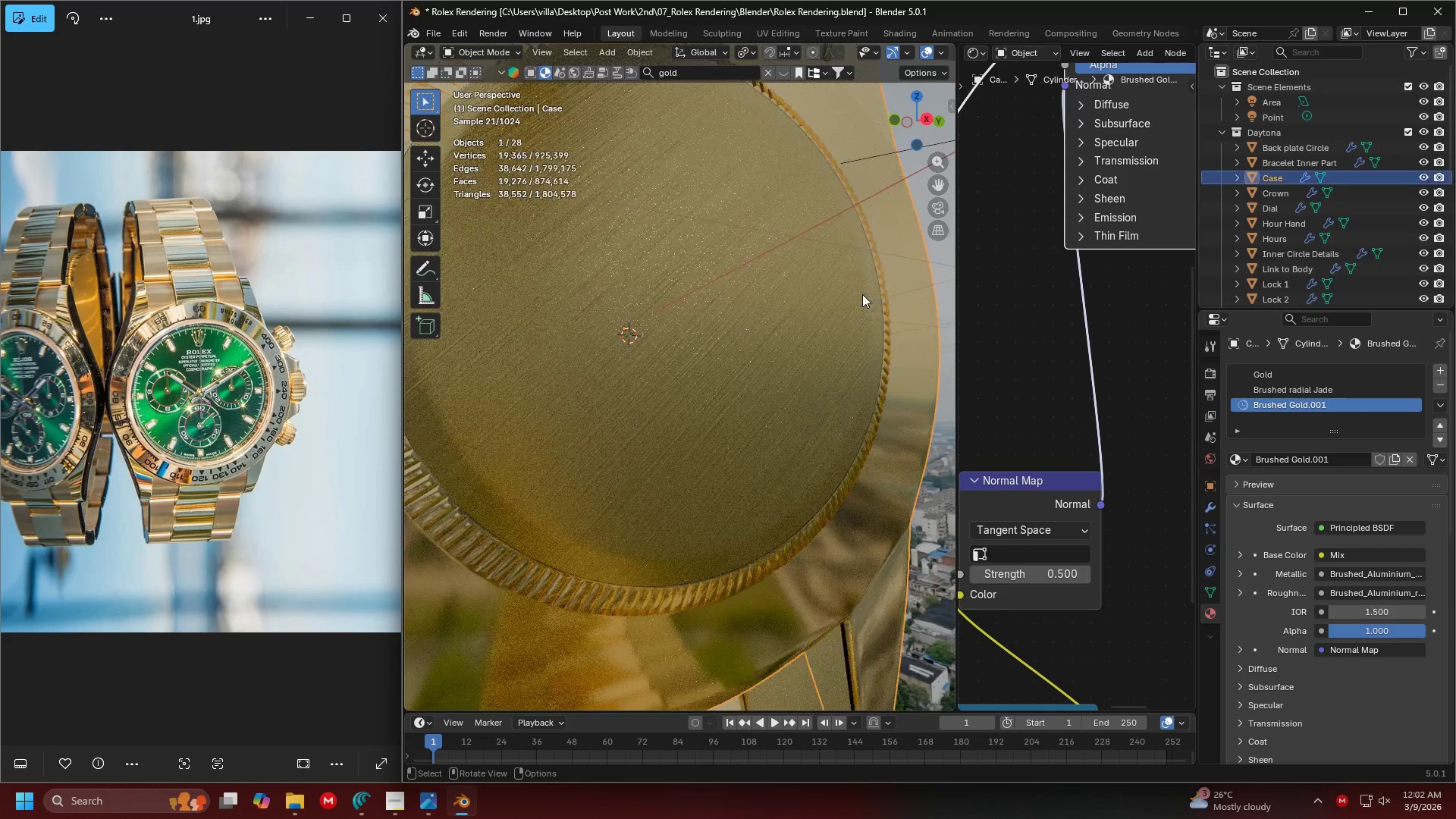 
left_click([876, 290])
 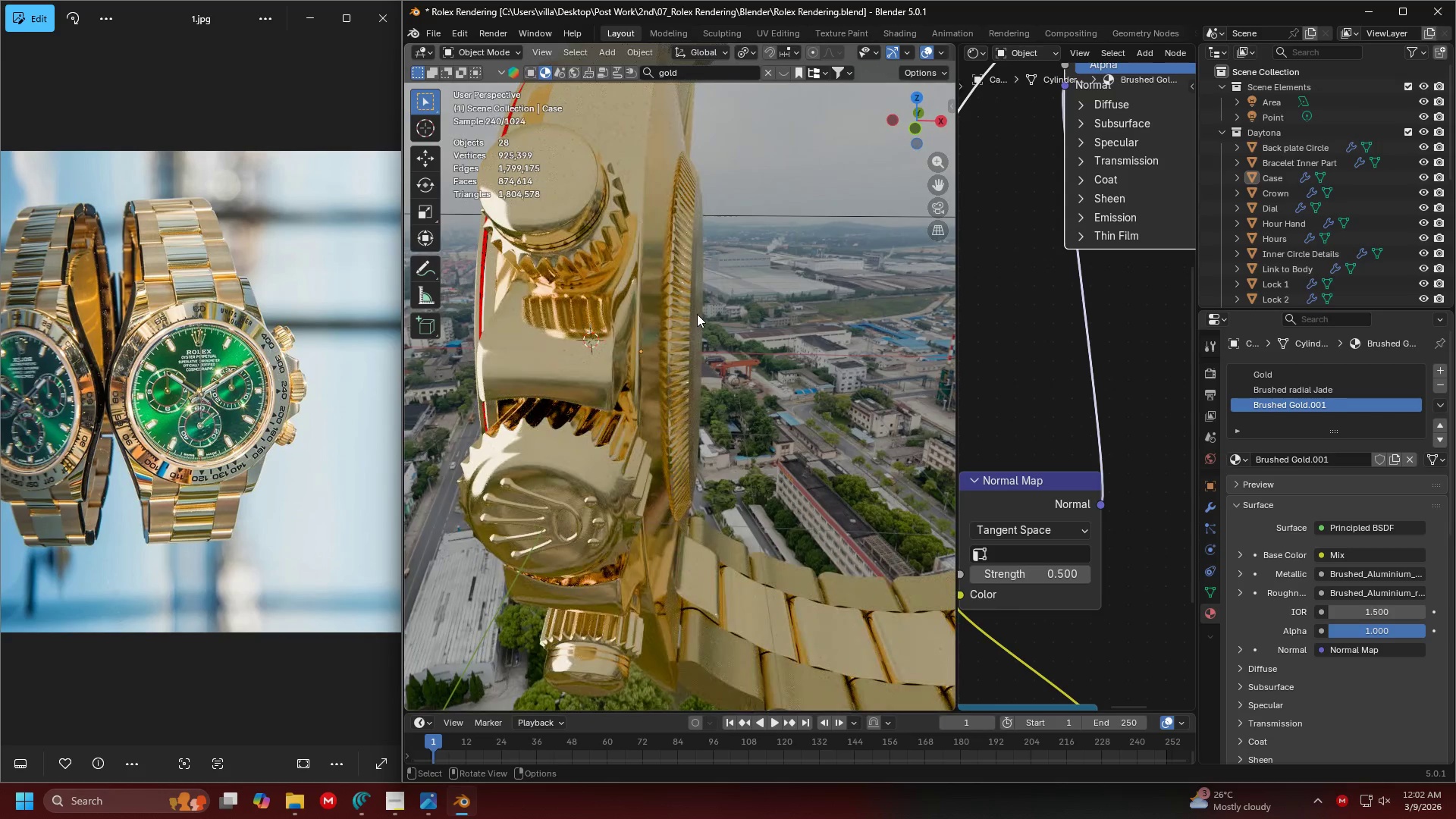 
scroll: coordinate [733, 306], scroll_direction: down, amount: 7.0
 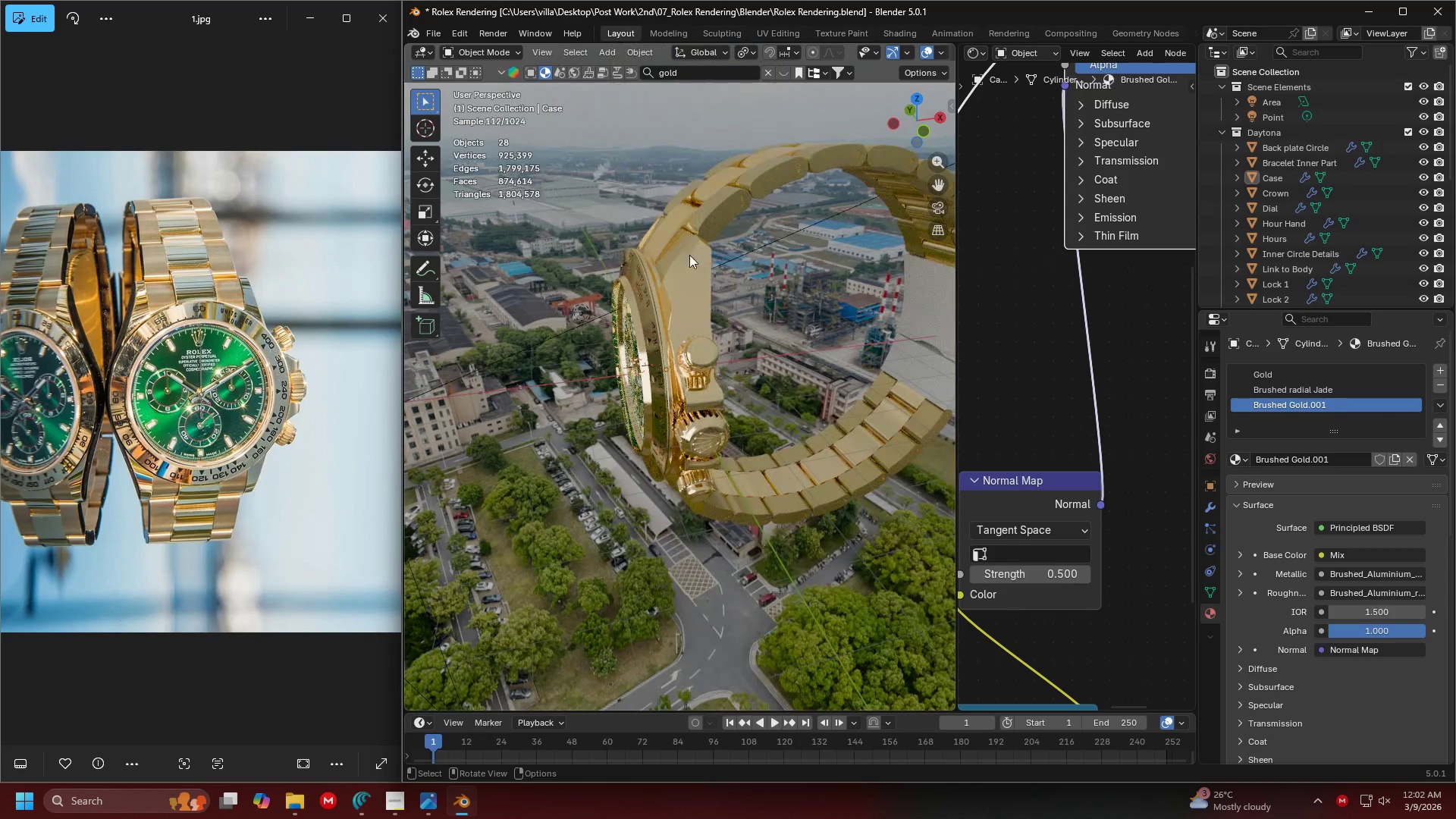 
key(Shift+ShiftLeft)
 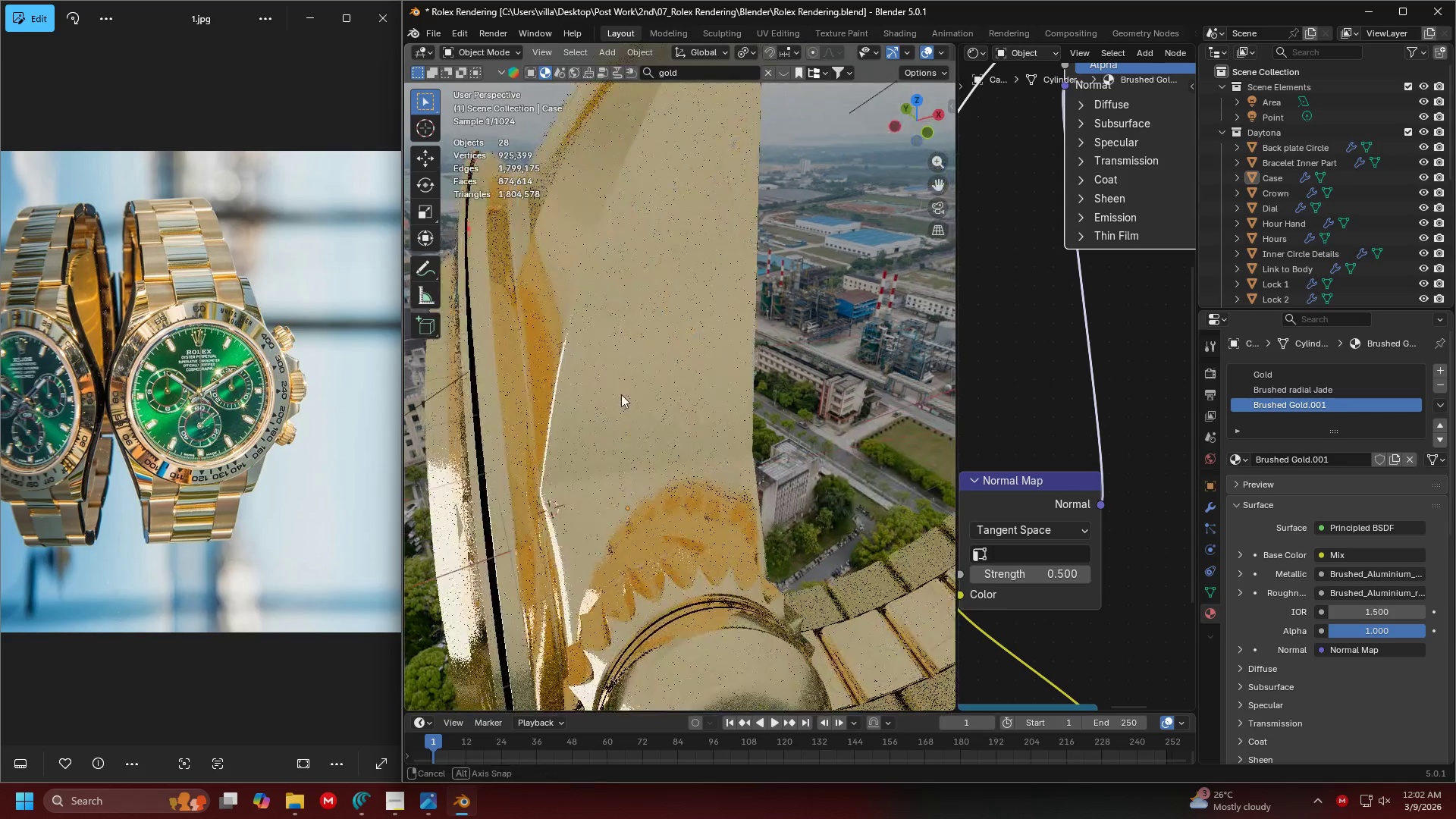 
scroll: coordinate [689, 244], scroll_direction: up, amount: 5.0
 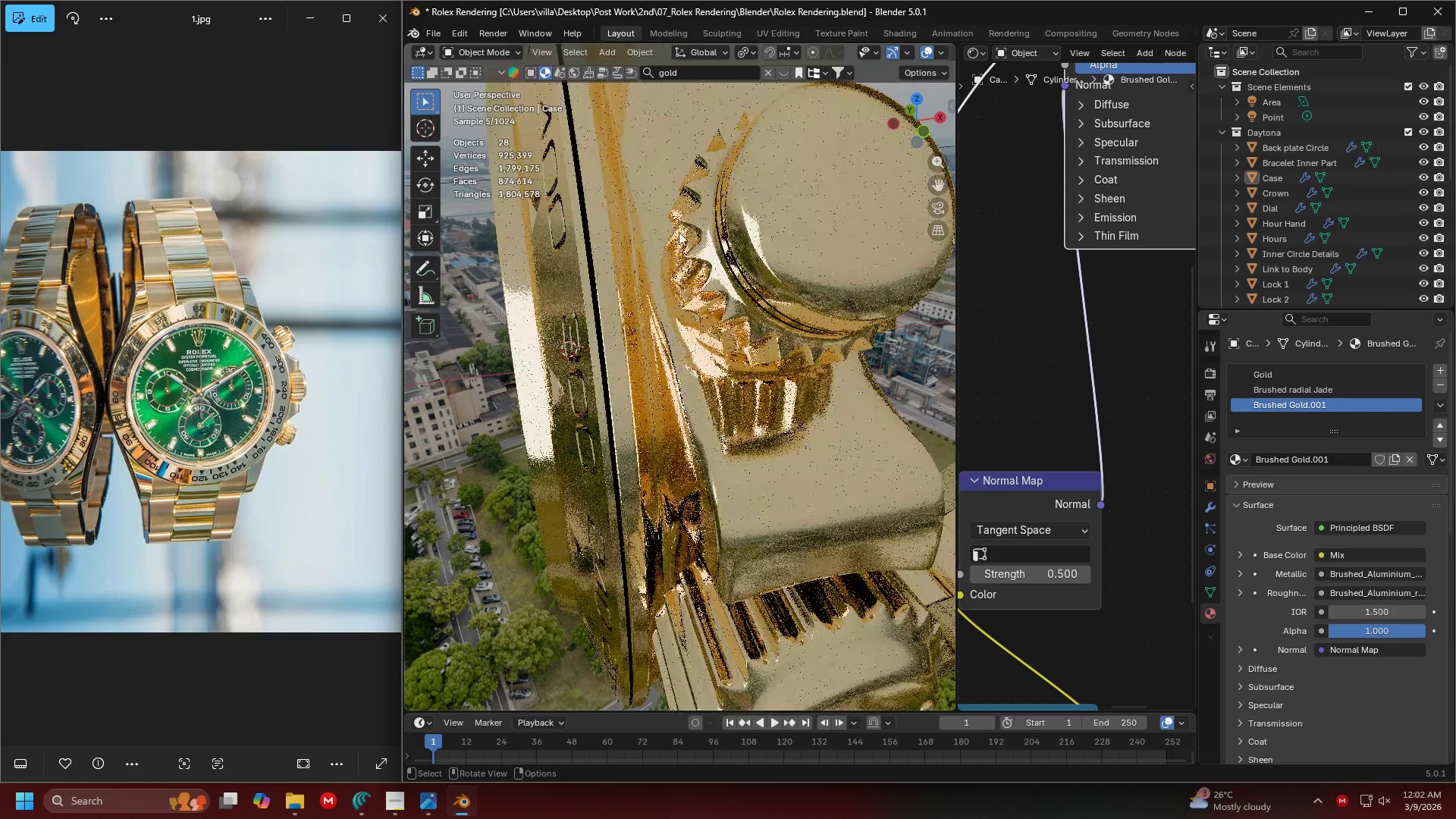 
key(Shift+ShiftLeft)
 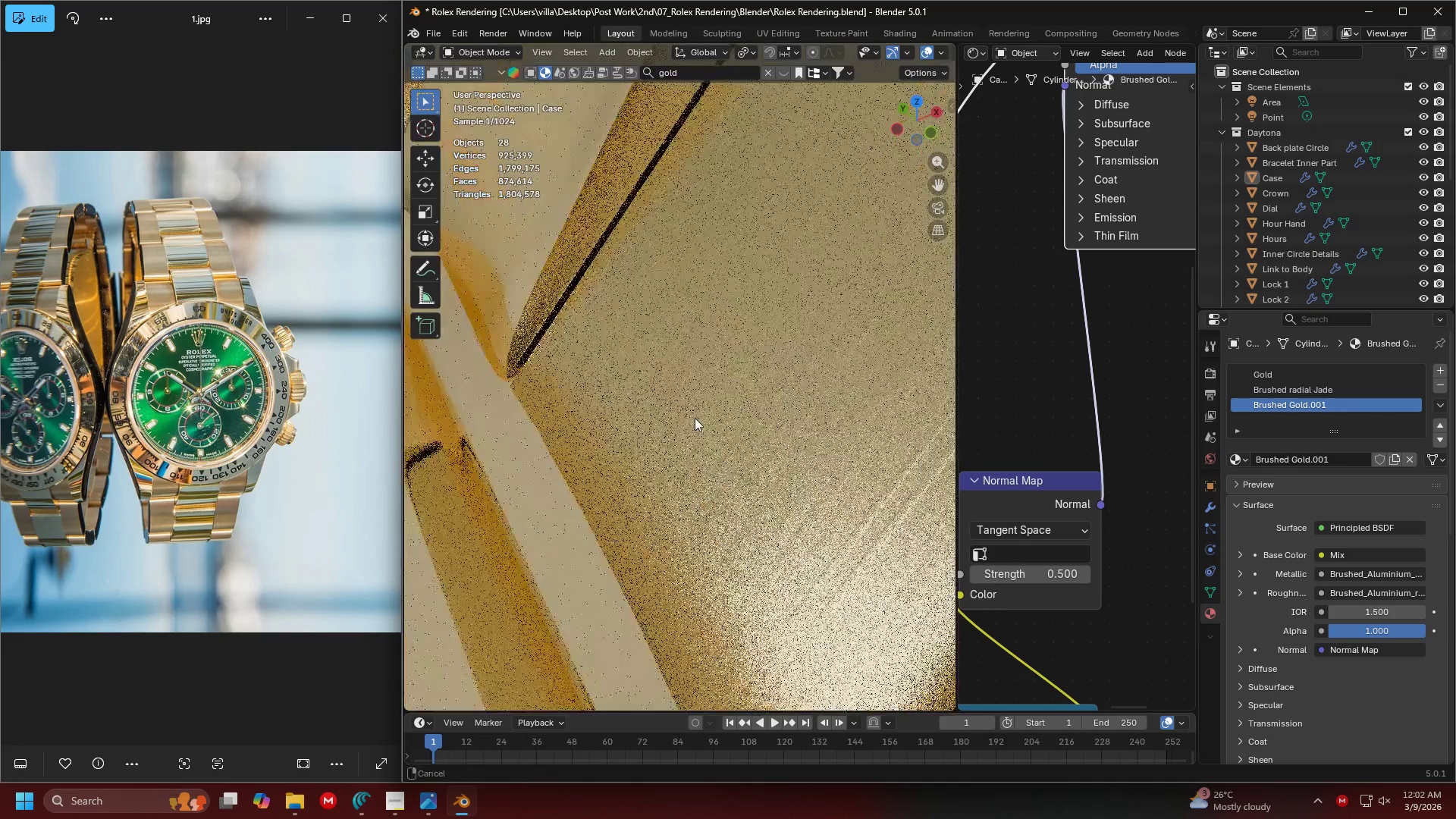 
scroll: coordinate [689, 410], scroll_direction: up, amount: 2.0
 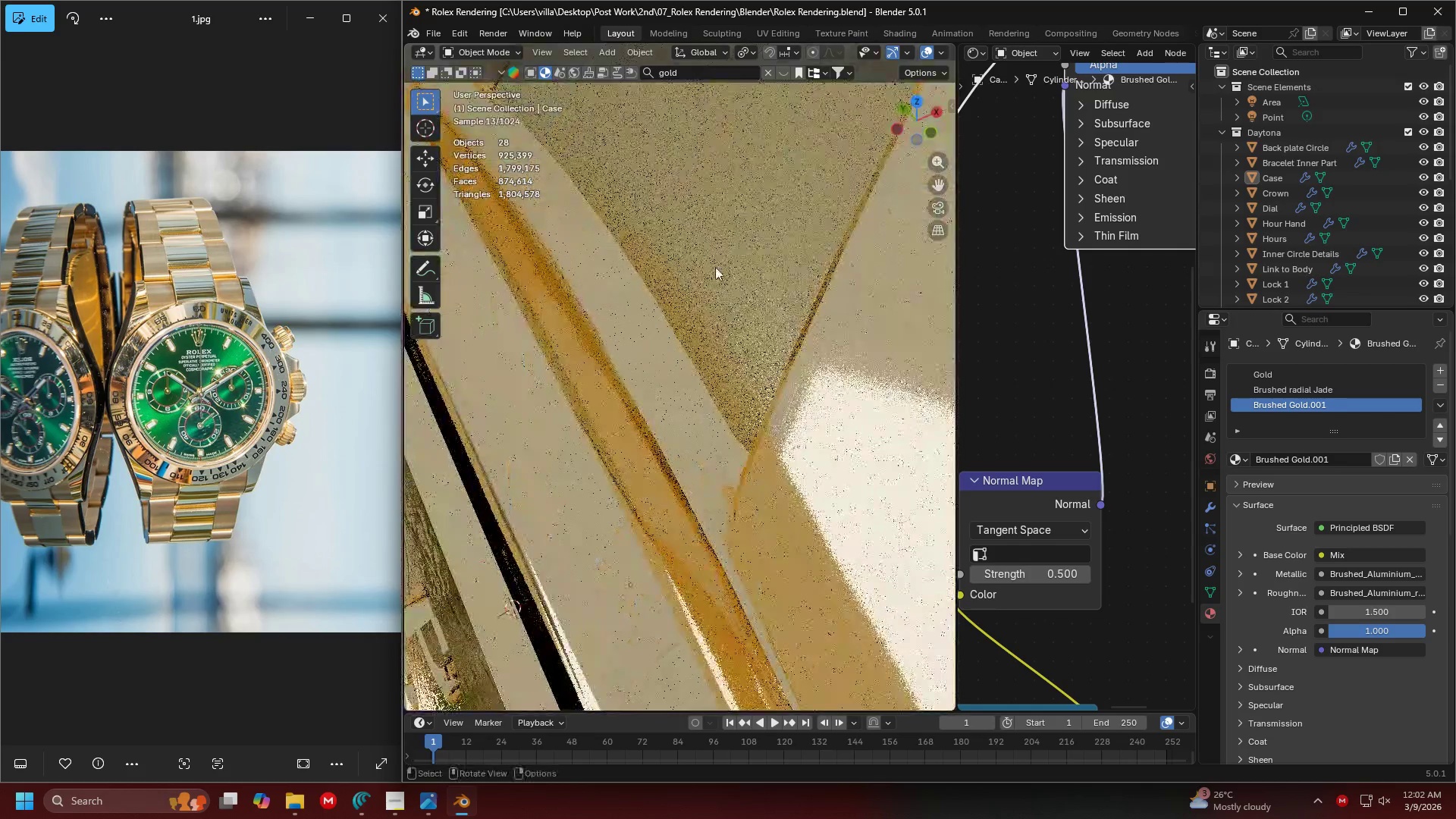 
scroll: coordinate [695, 434], scroll_direction: down, amount: 2.0
 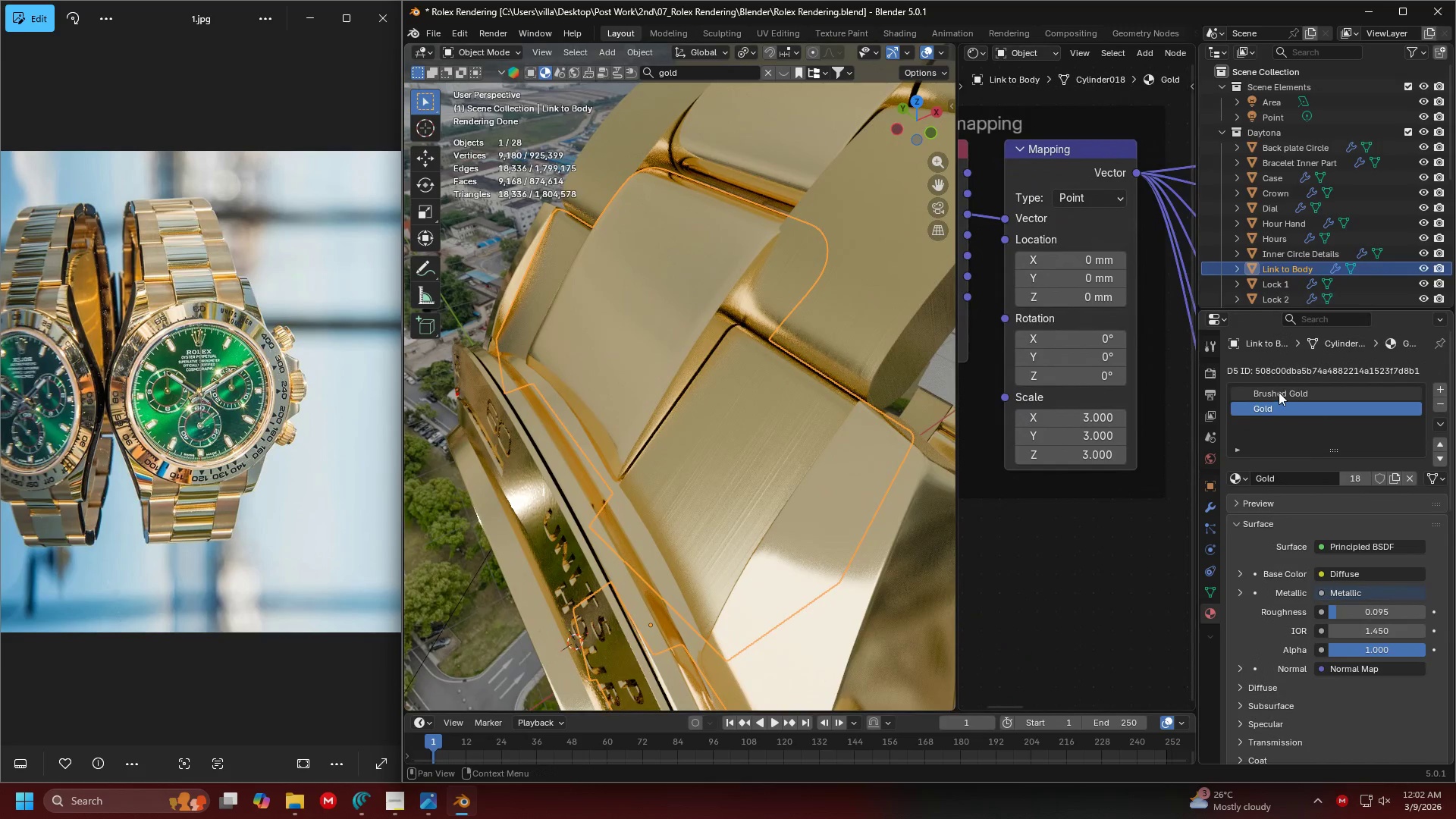 
double_click([1240, 458])
 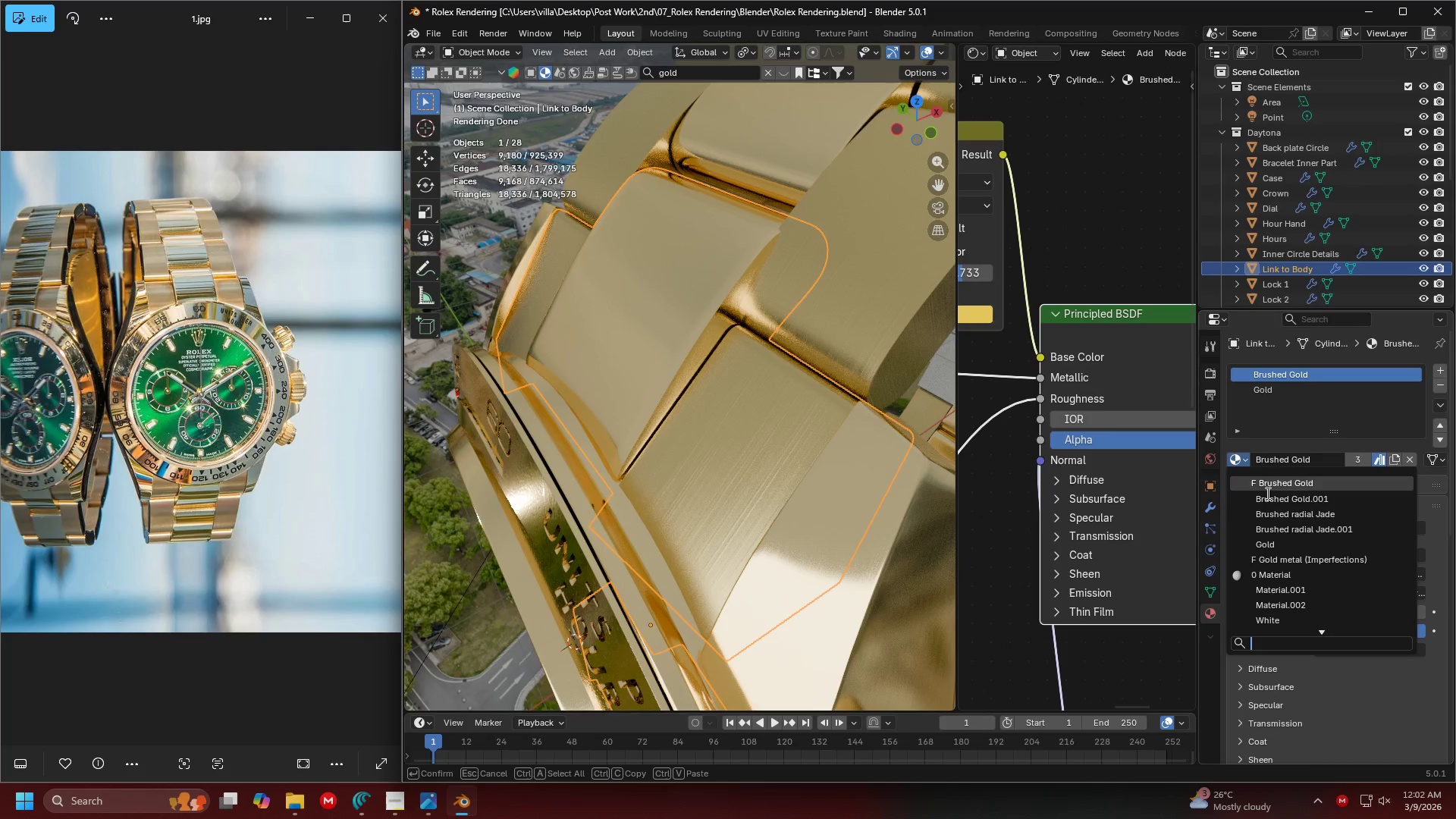 
mouse_move([1299, 526])
 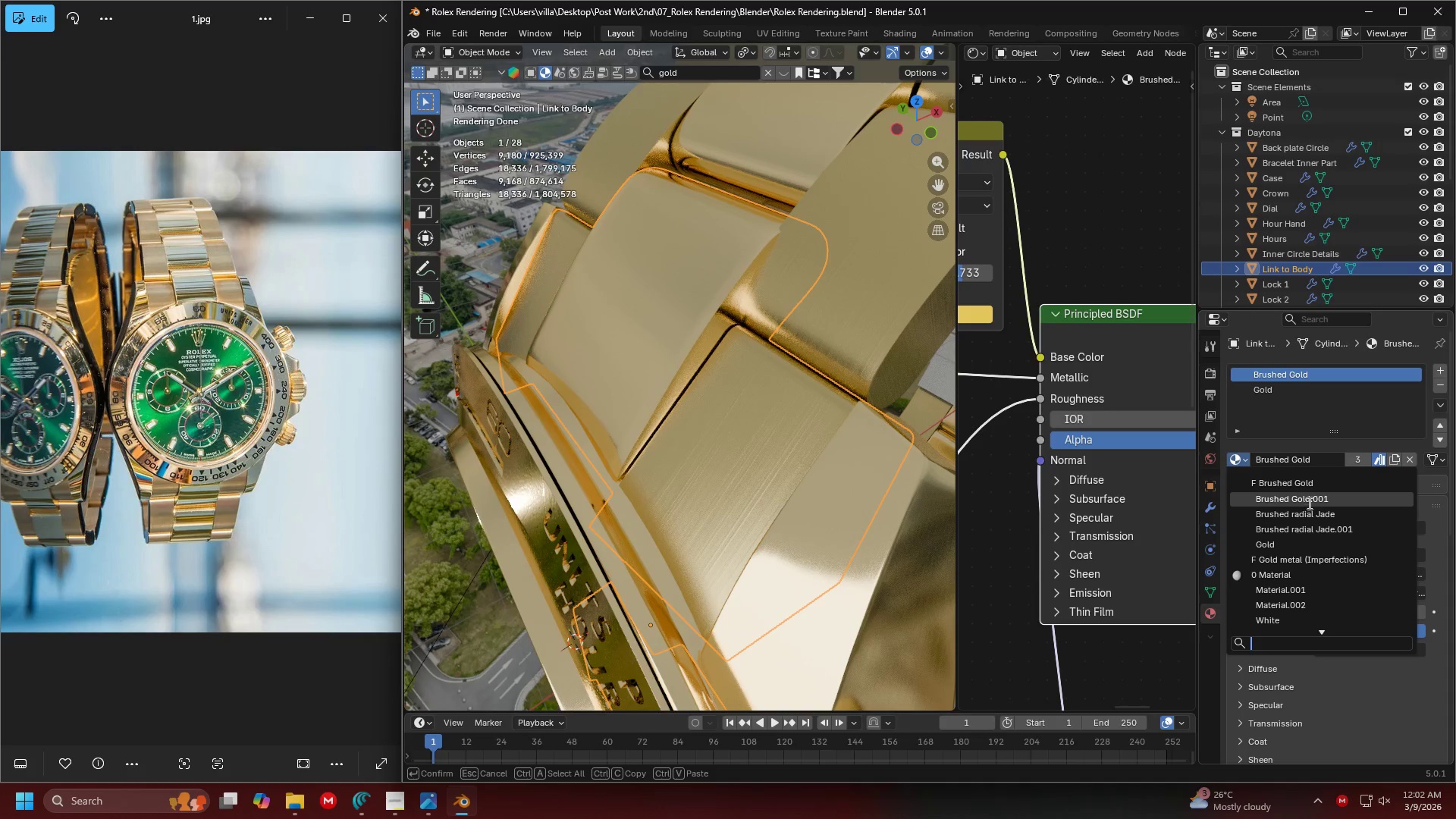 
left_click([1309, 501])
 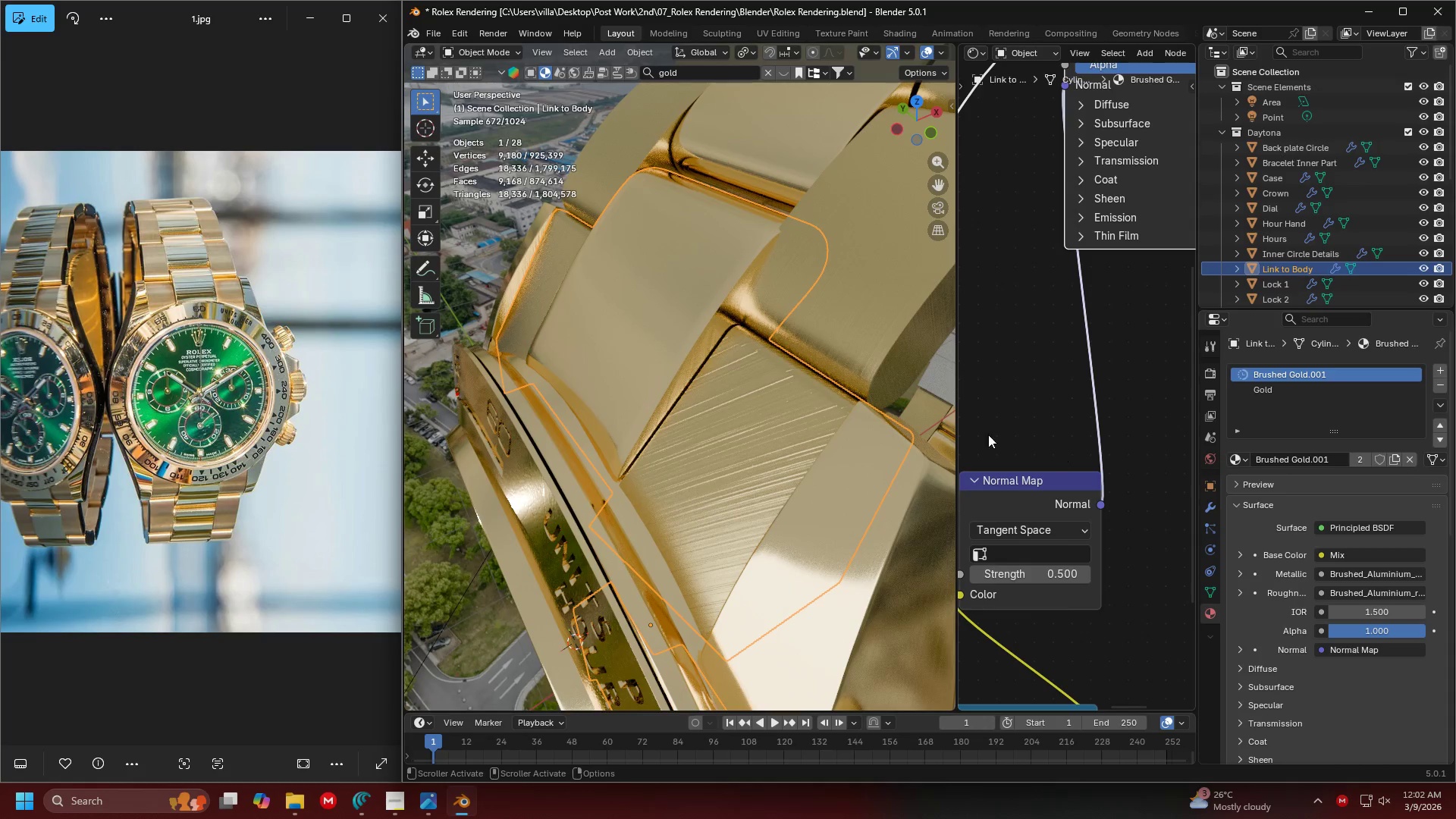 
scroll: coordinate [716, 391], scroll_direction: up, amount: 3.0
 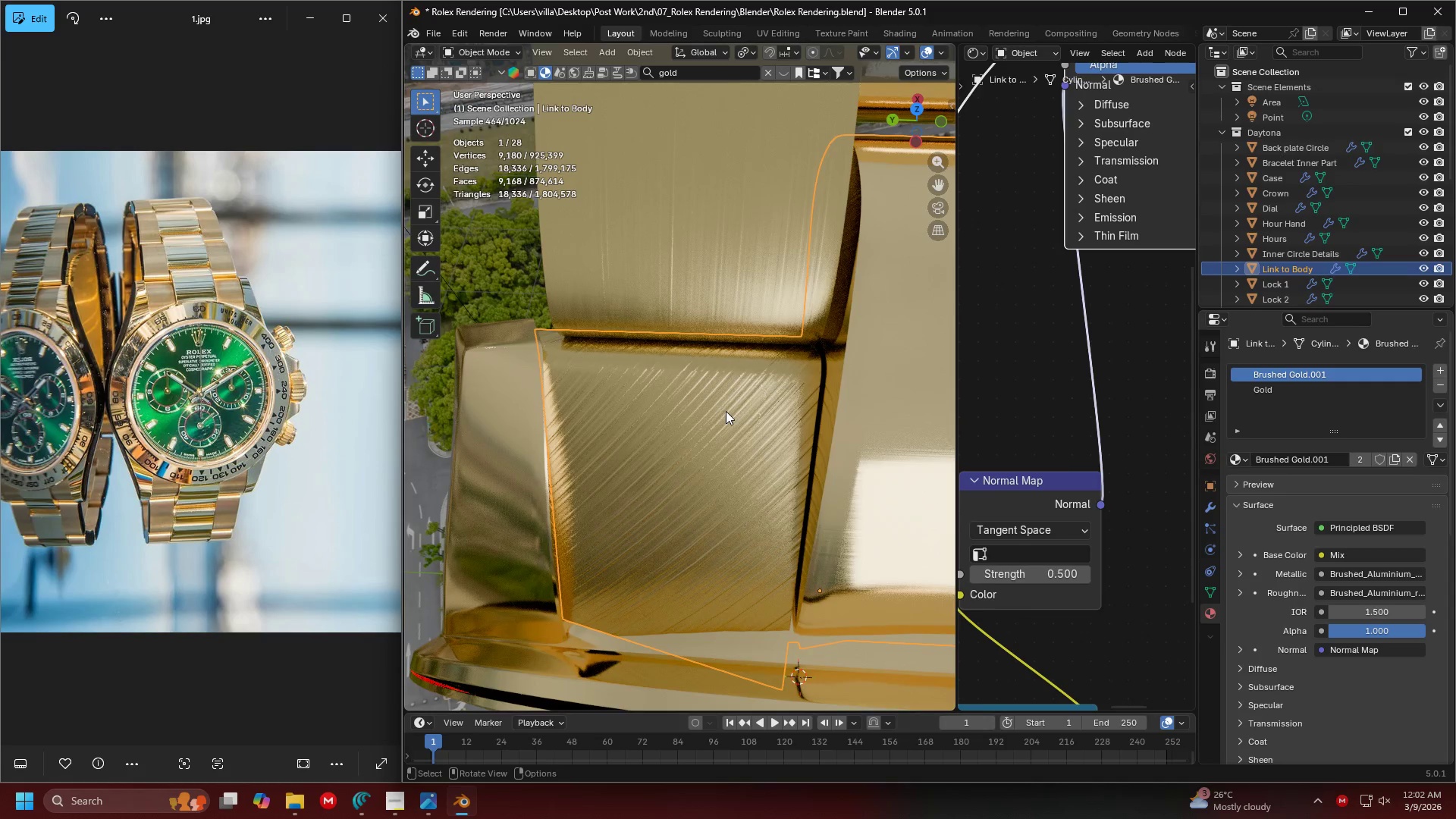 
scroll: coordinate [727, 410], scroll_direction: down, amount: 2.0
 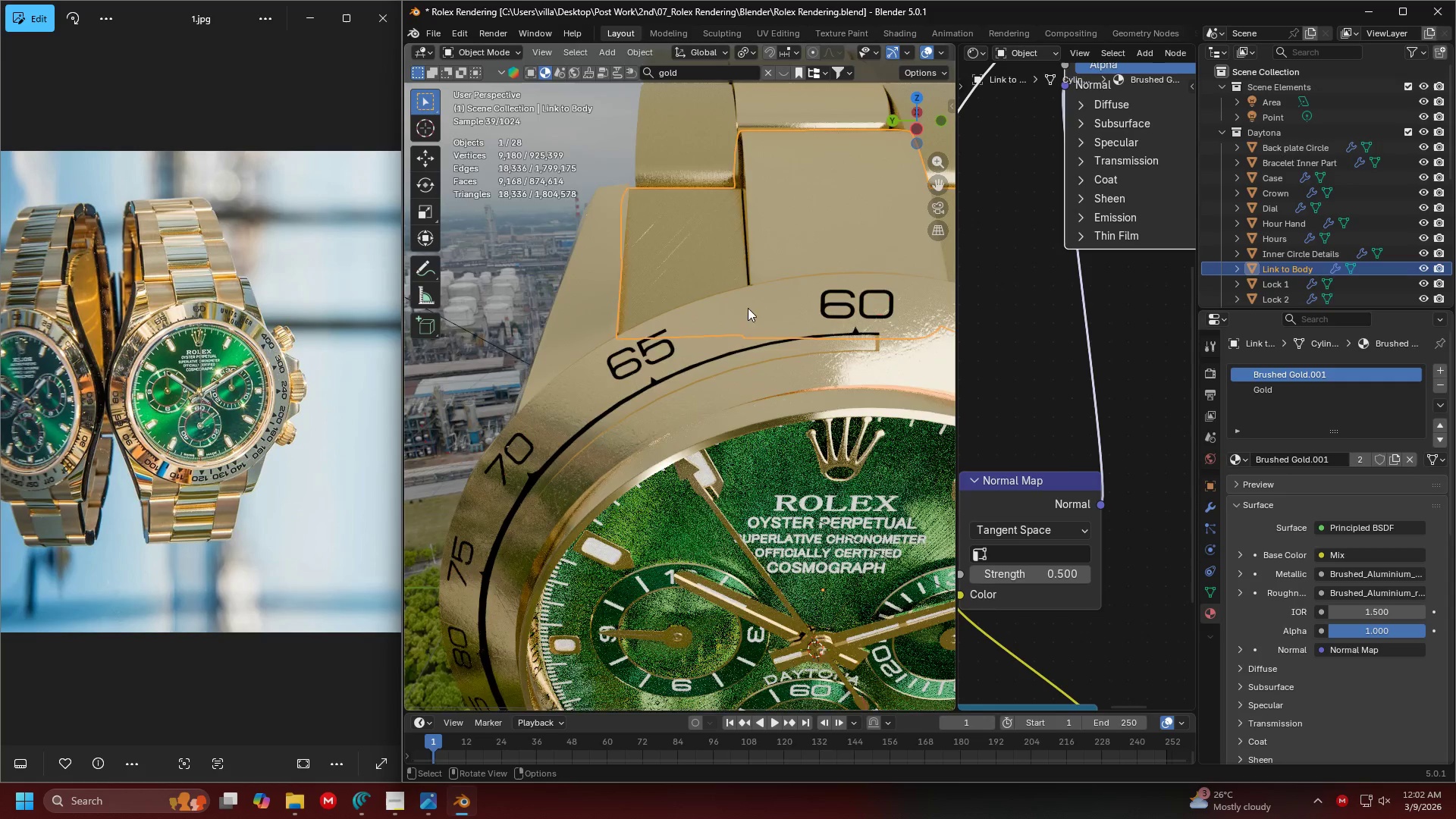 
scroll: coordinate [849, 316], scroll_direction: up, amount: 2.0
 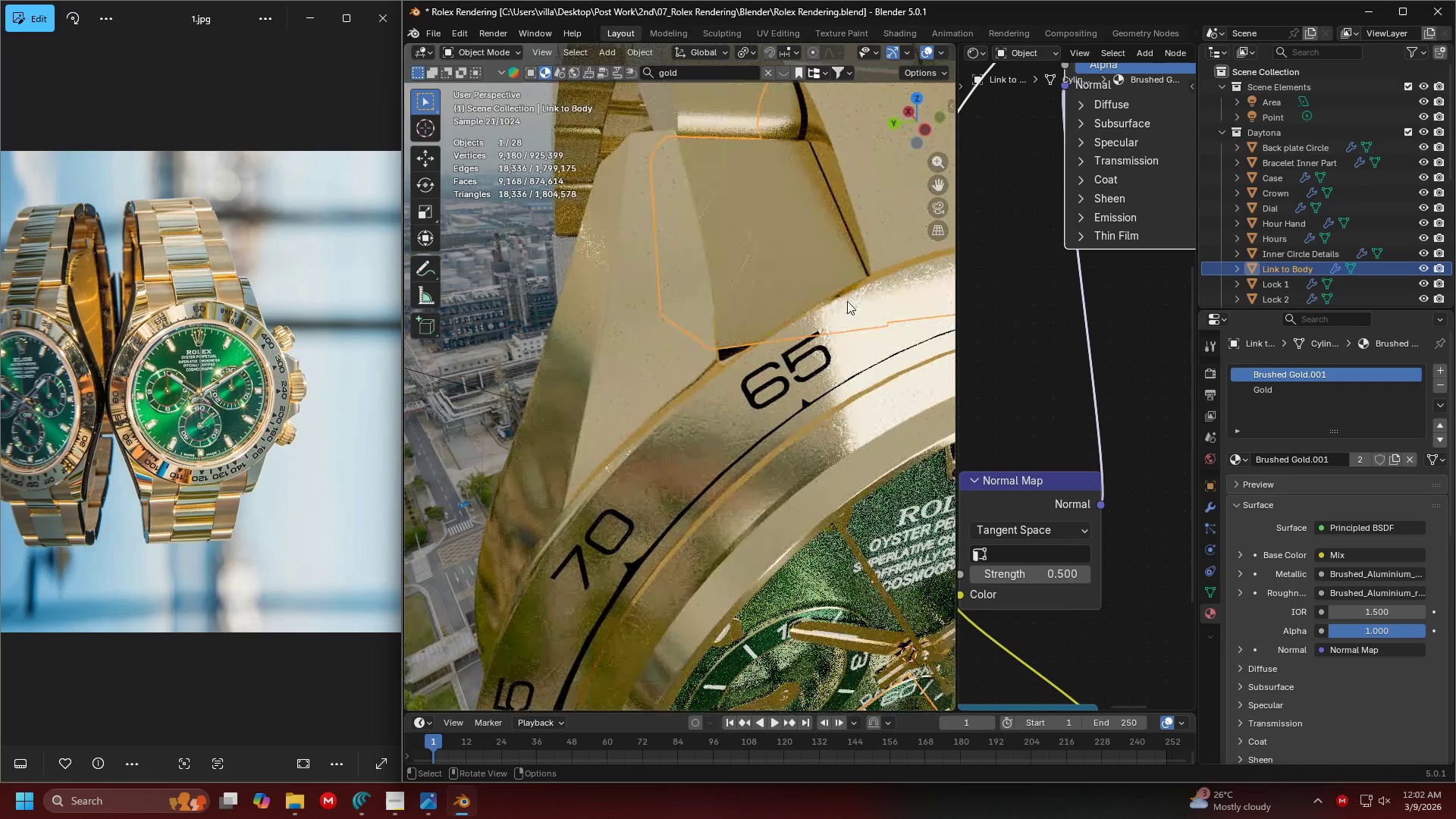 
key(Shift+ShiftLeft)
 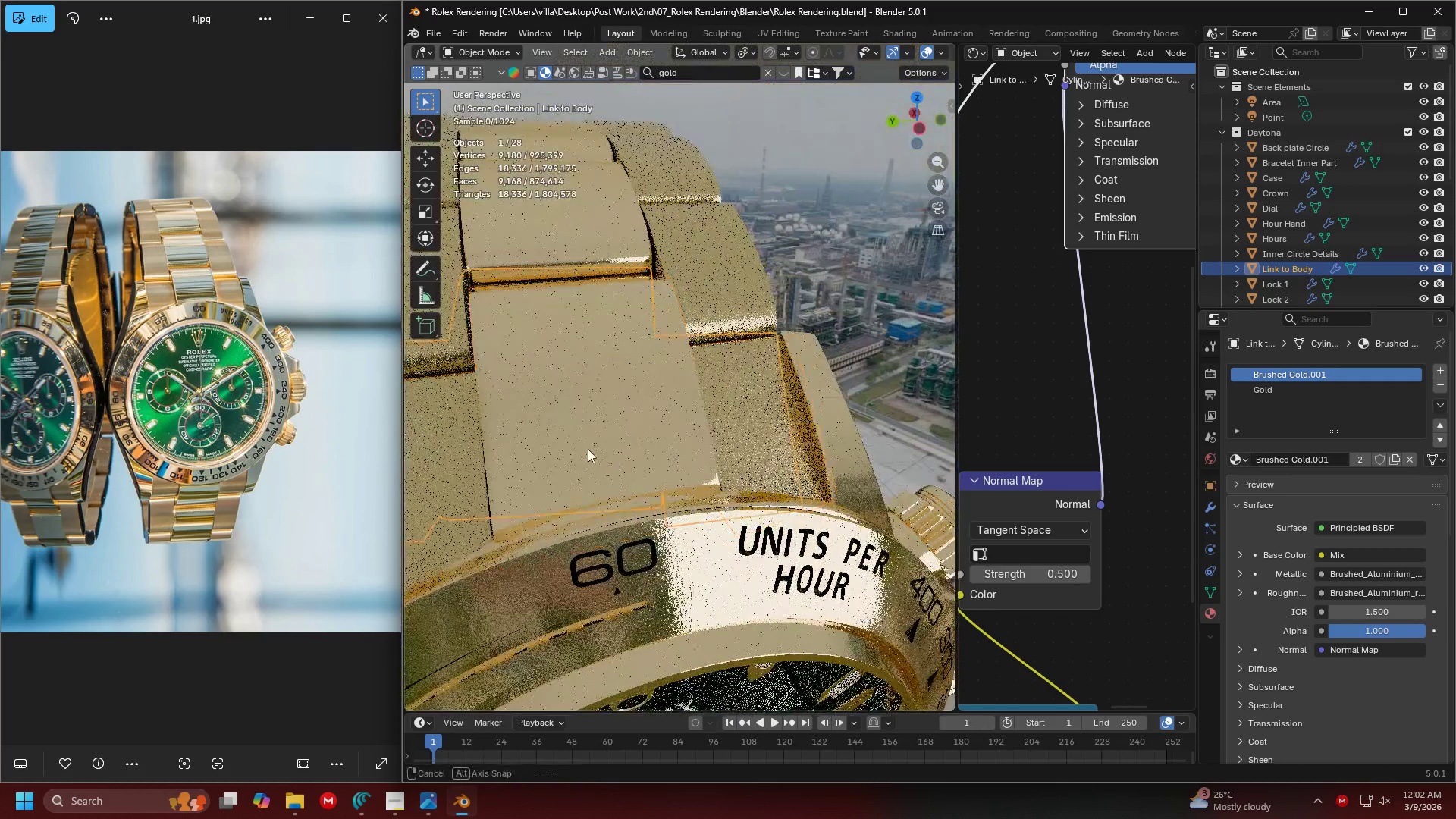 
scroll: coordinate [670, 404], scroll_direction: up, amount: 4.0
 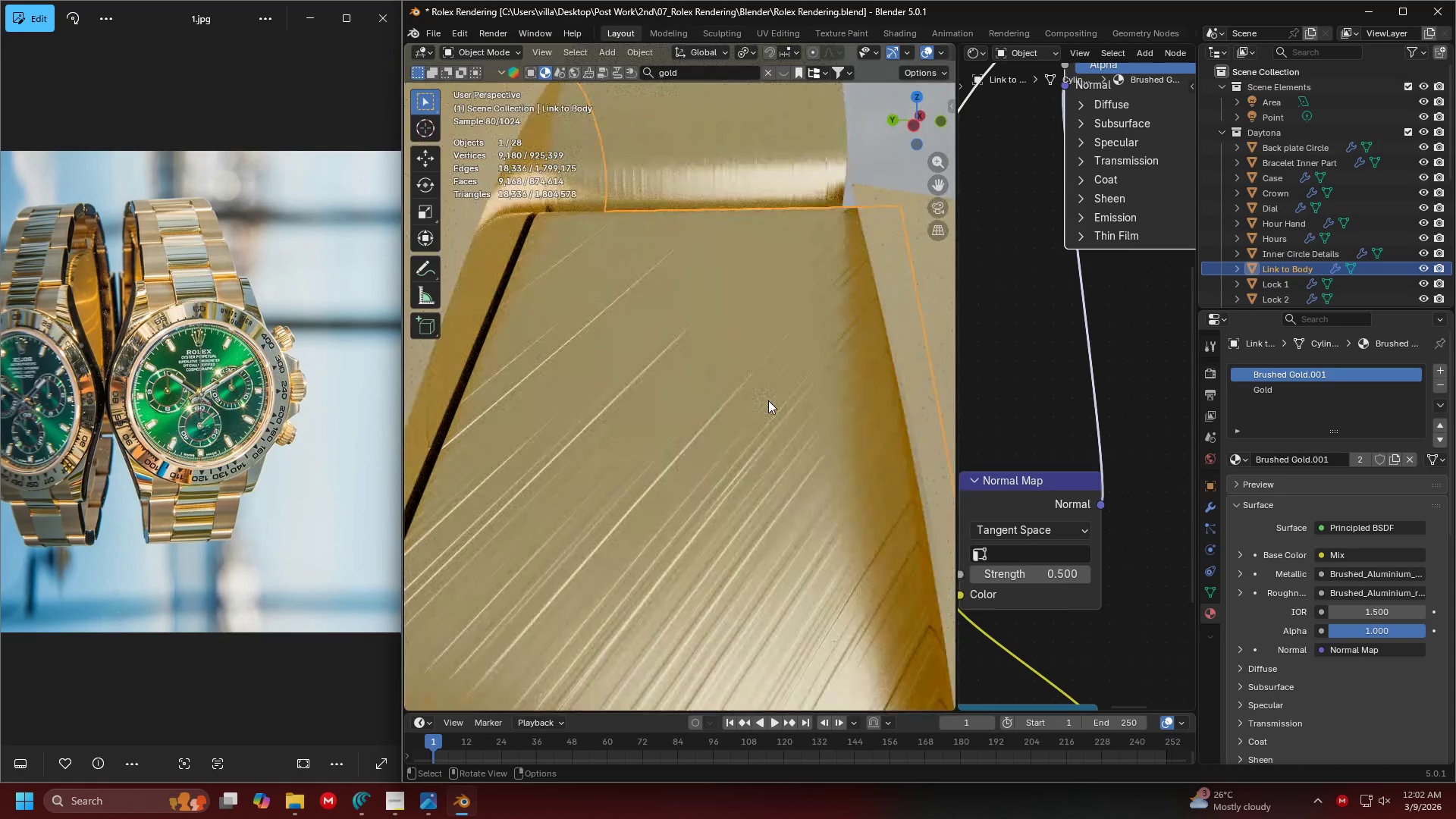 
key(Control+Z)
 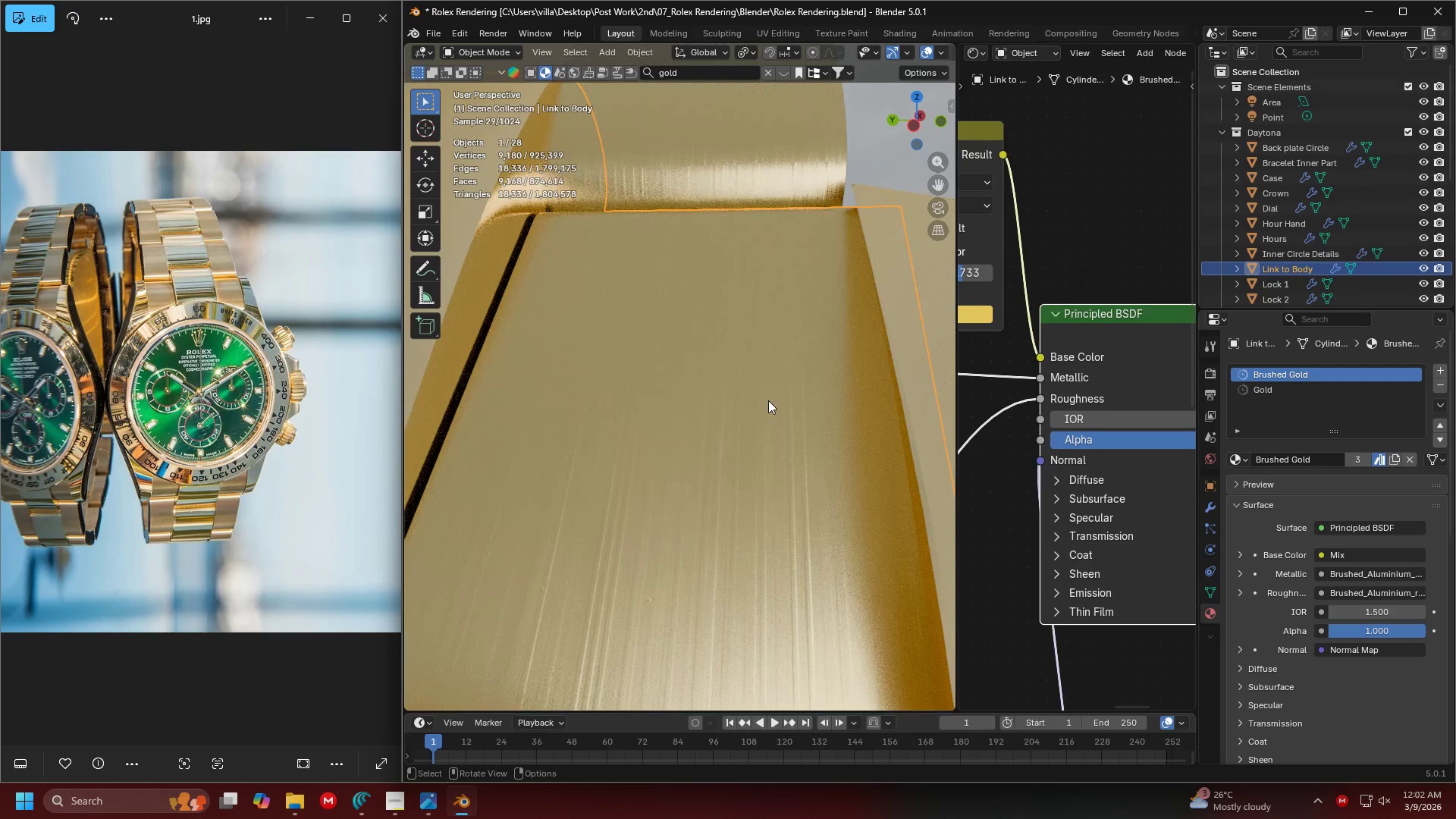 
scroll: coordinate [768, 400], scroll_direction: down, amount: 5.0
 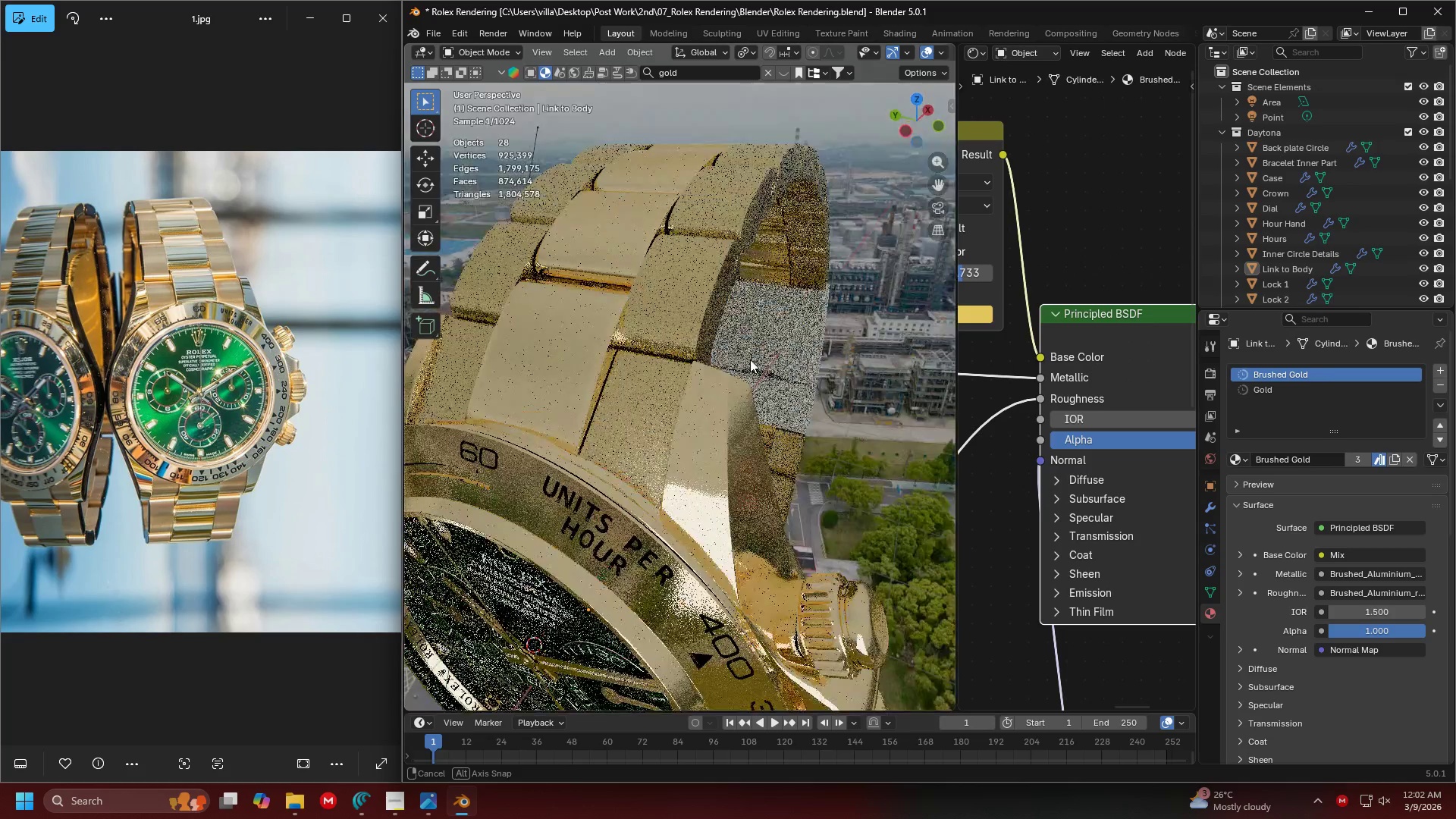 
scroll: coordinate [731, 381], scroll_direction: up, amount: 4.0
 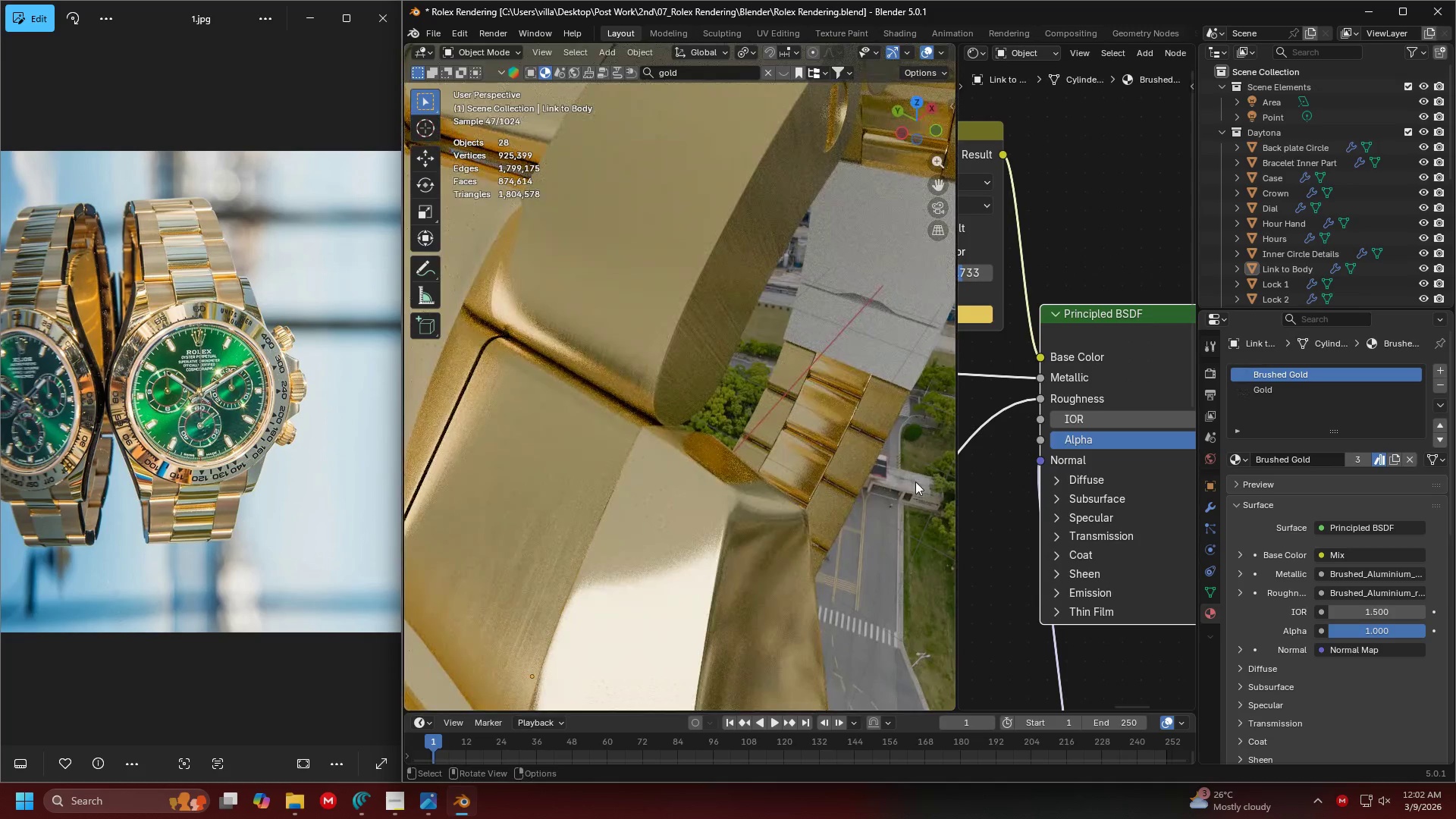 
scroll: coordinate [1077, 532], scroll_direction: down, amount: 6.0
 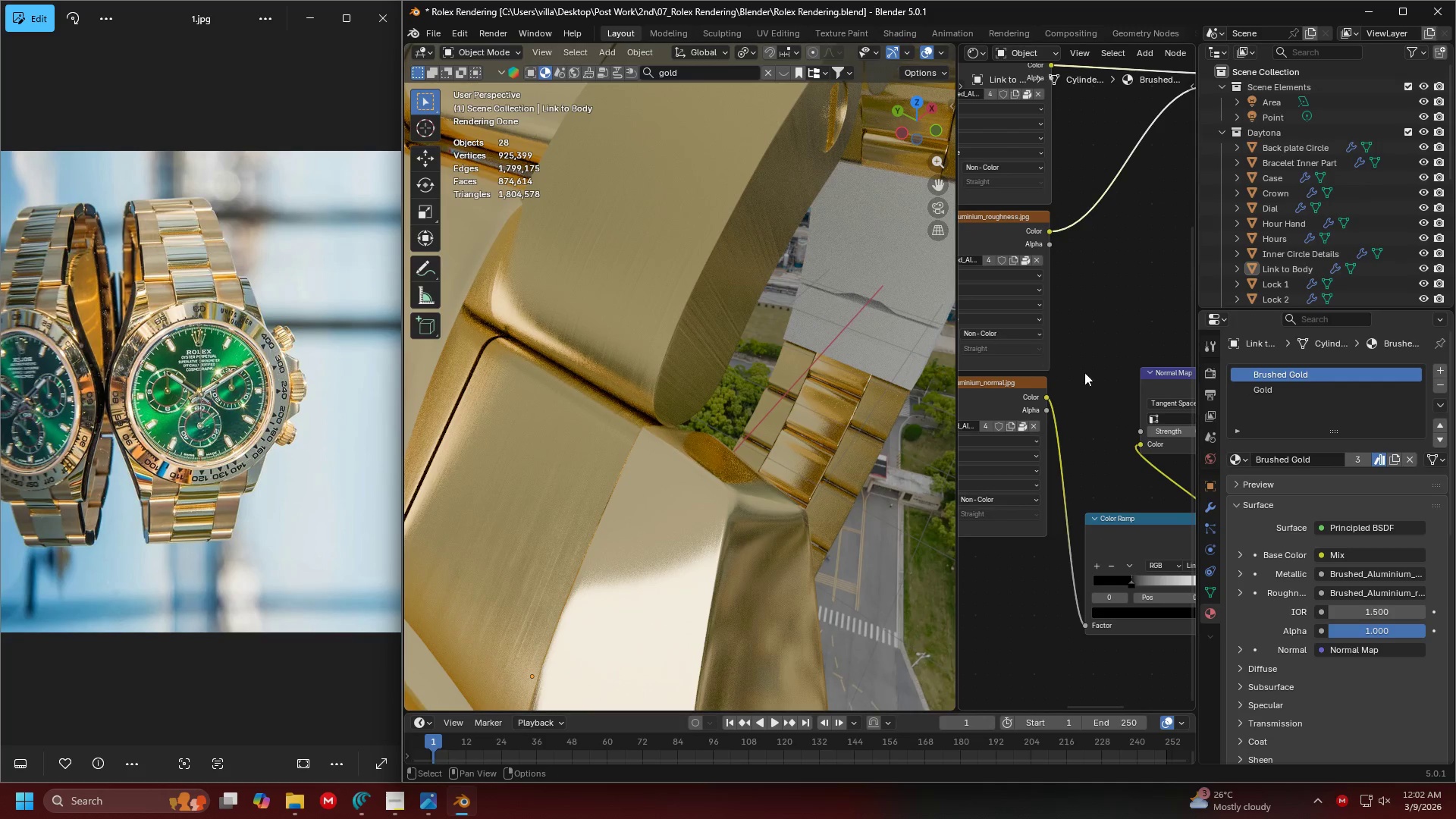 
scroll: coordinate [1197, 362], scroll_direction: up, amount: 5.0
 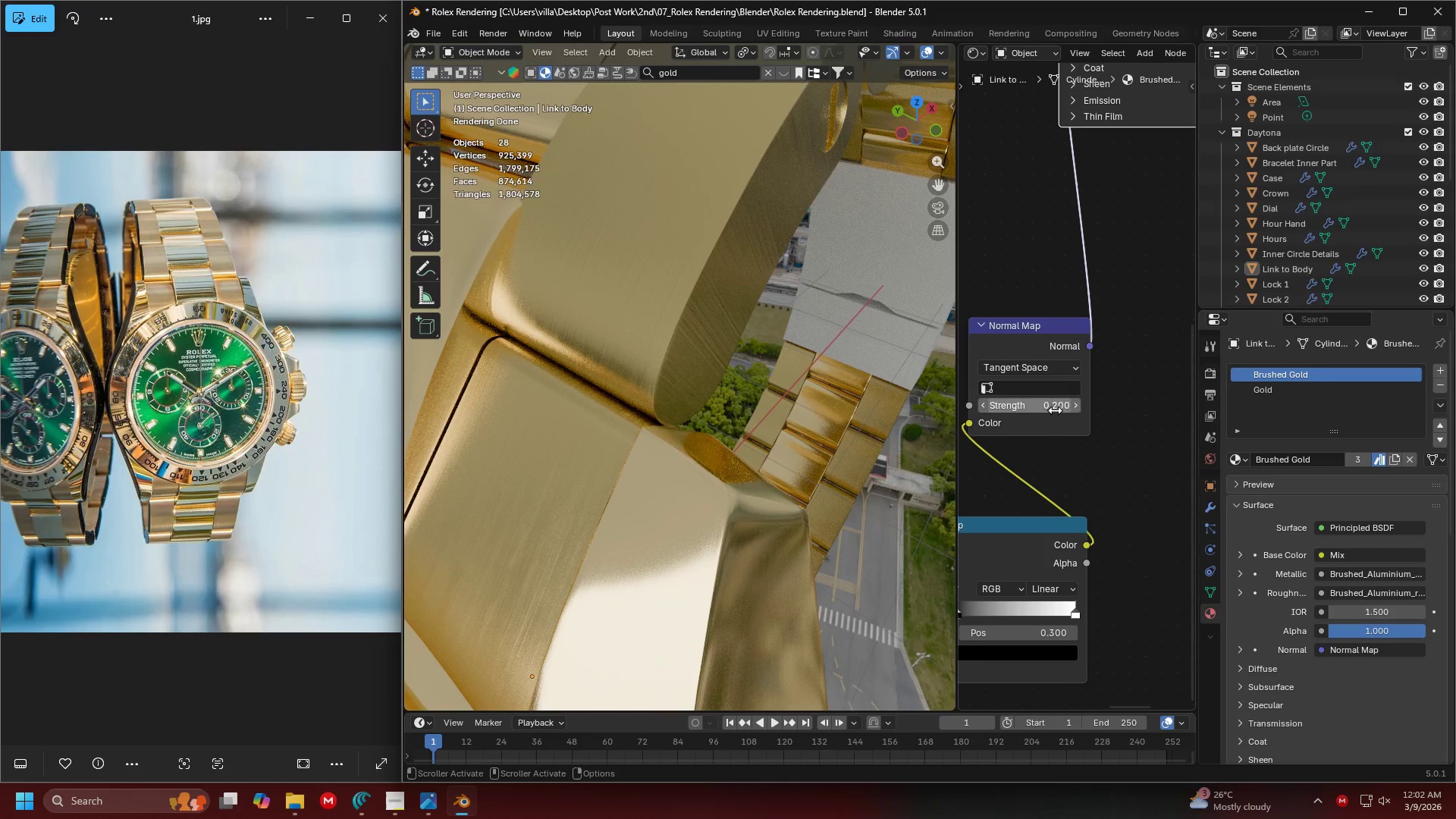 
left_click([1055, 410])
 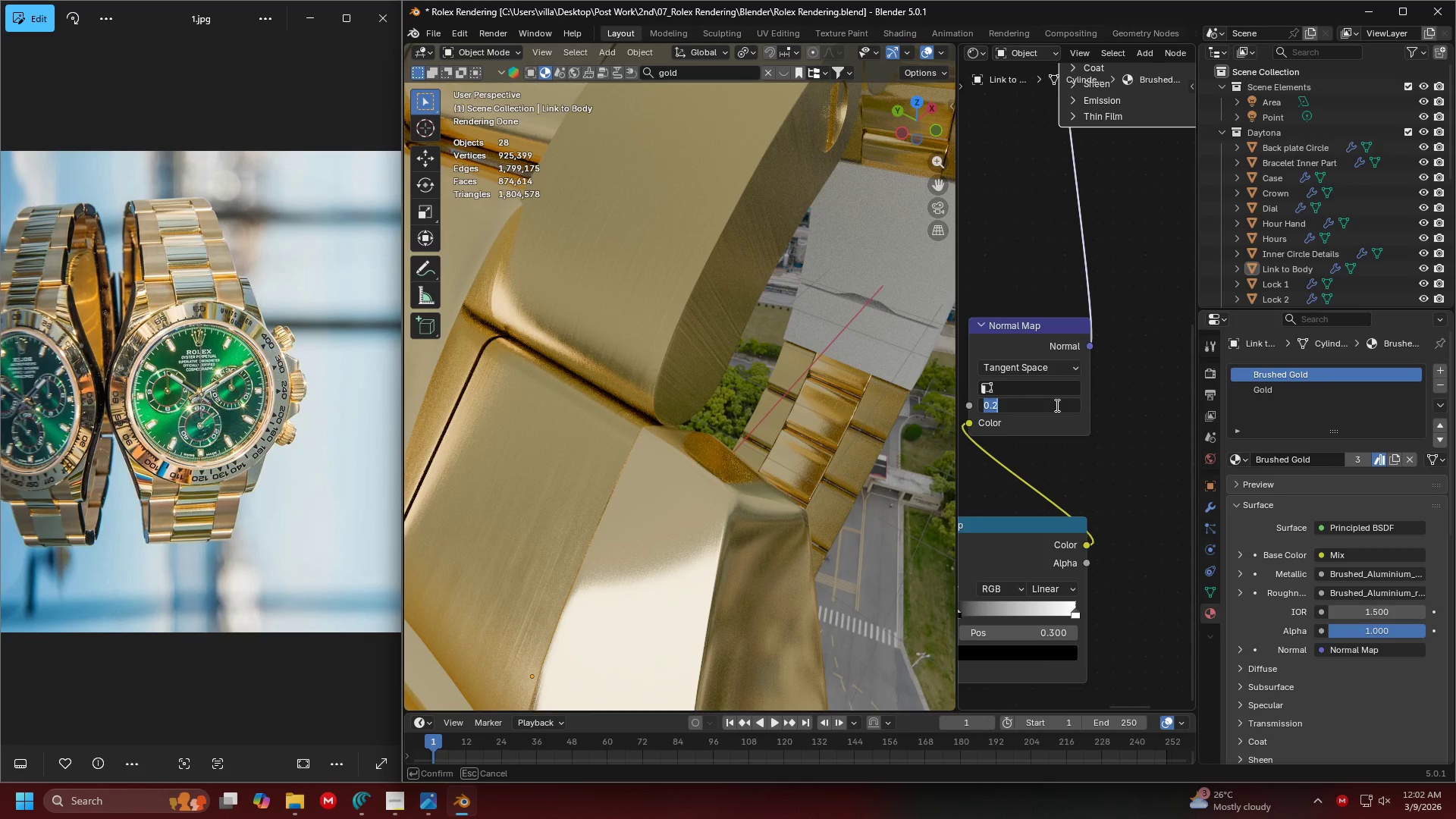 
key(Period)
 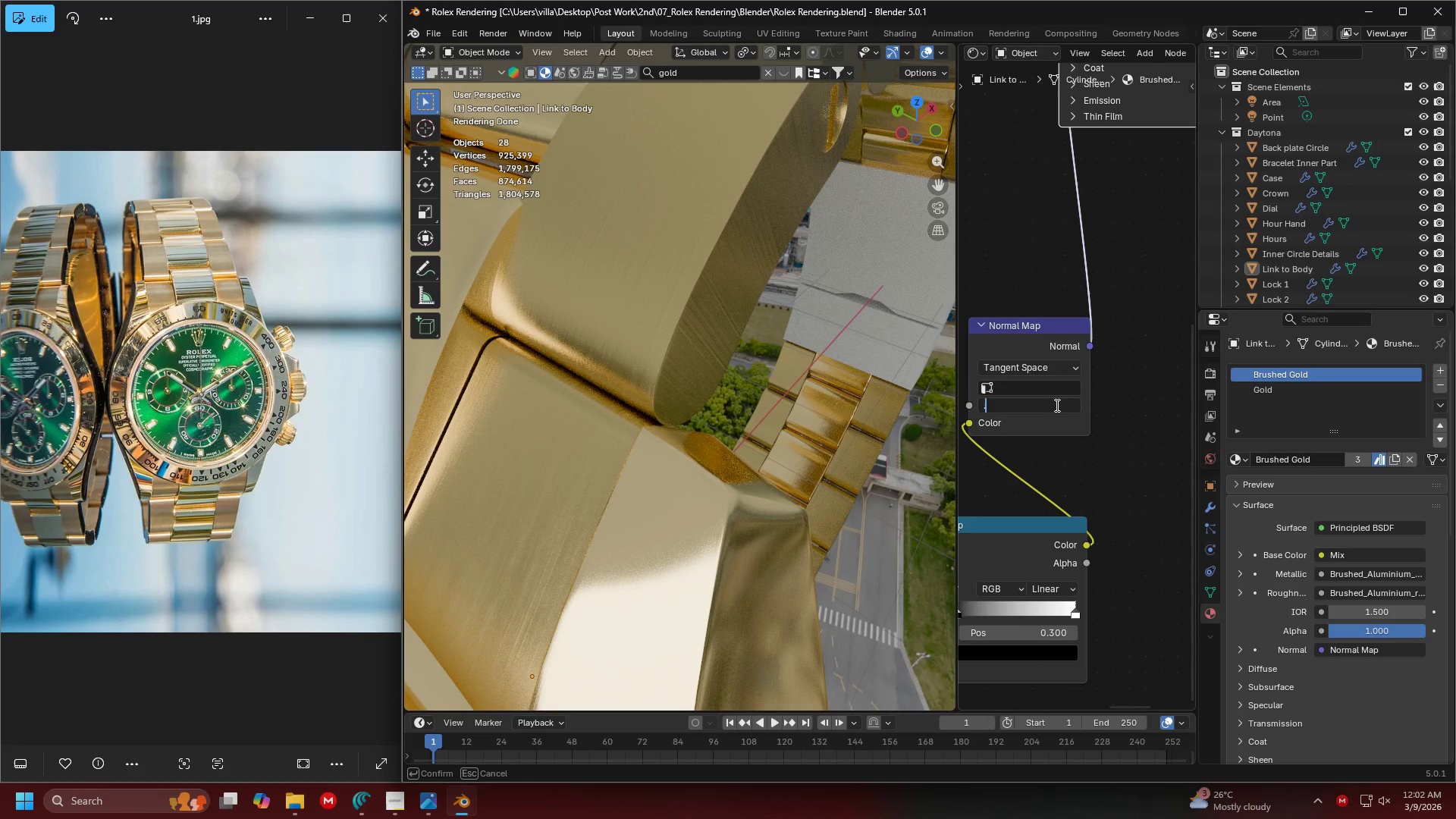 
key(5)
 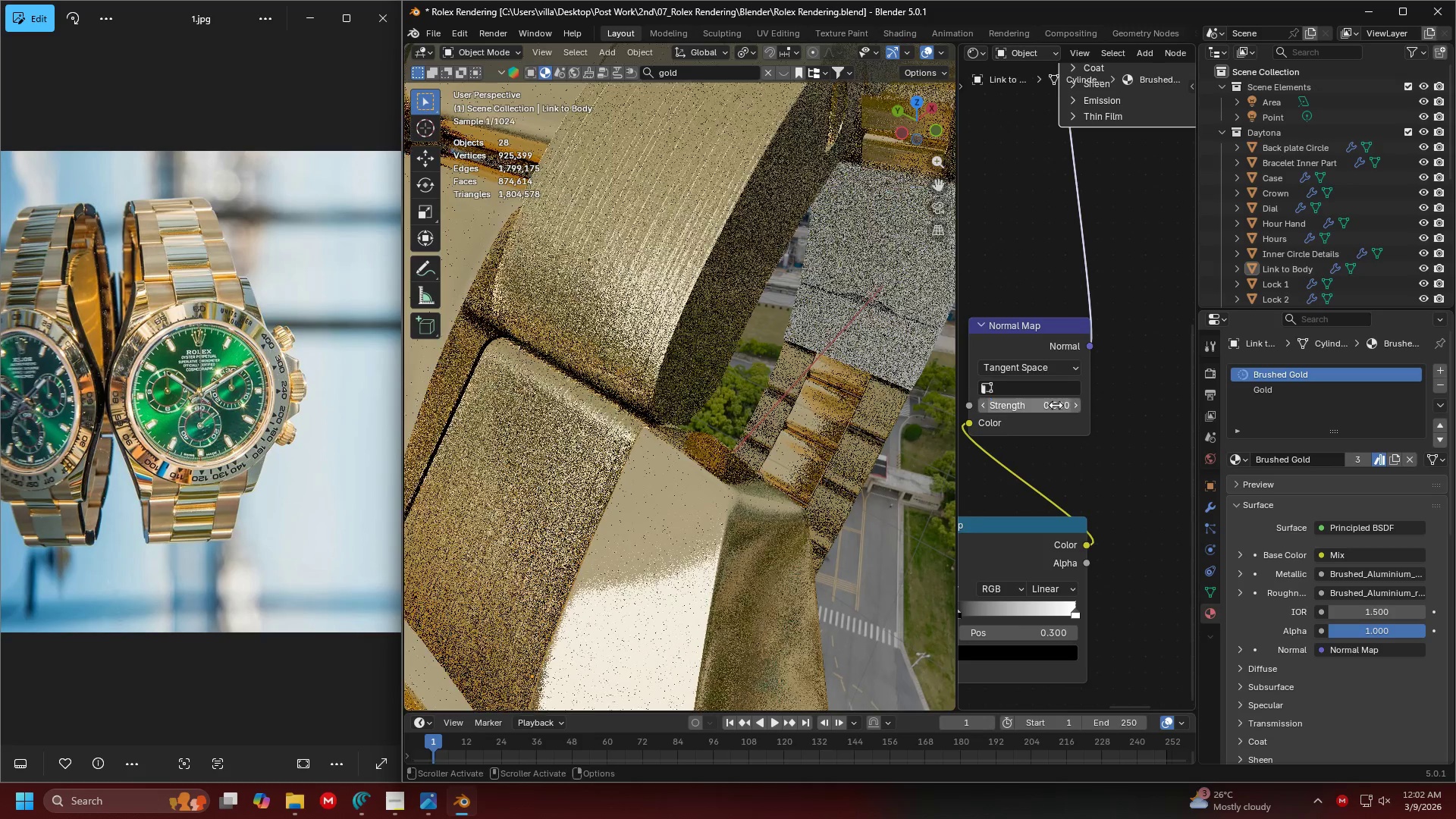 
key(Enter)
 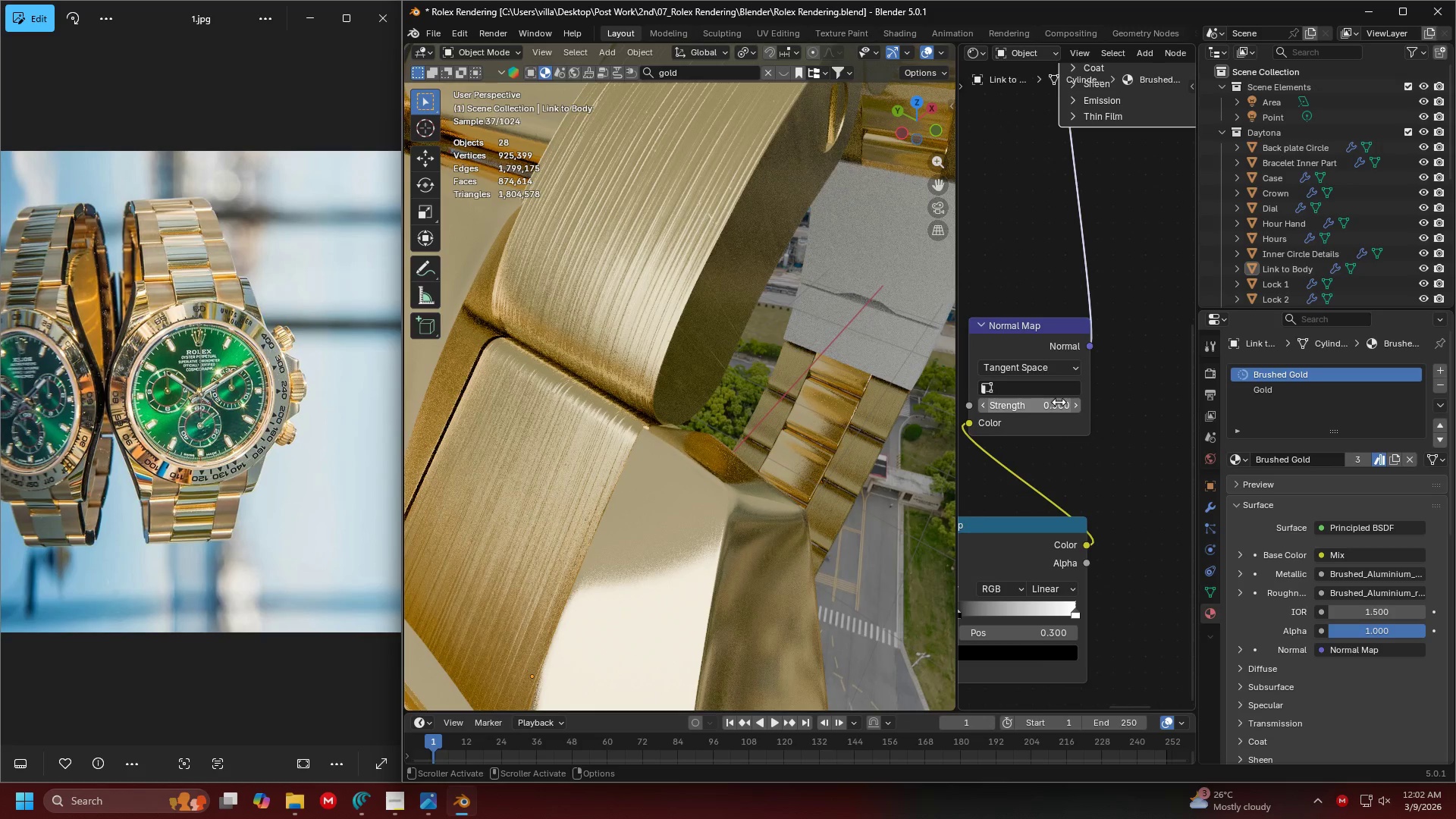 
left_click([1063, 399])
 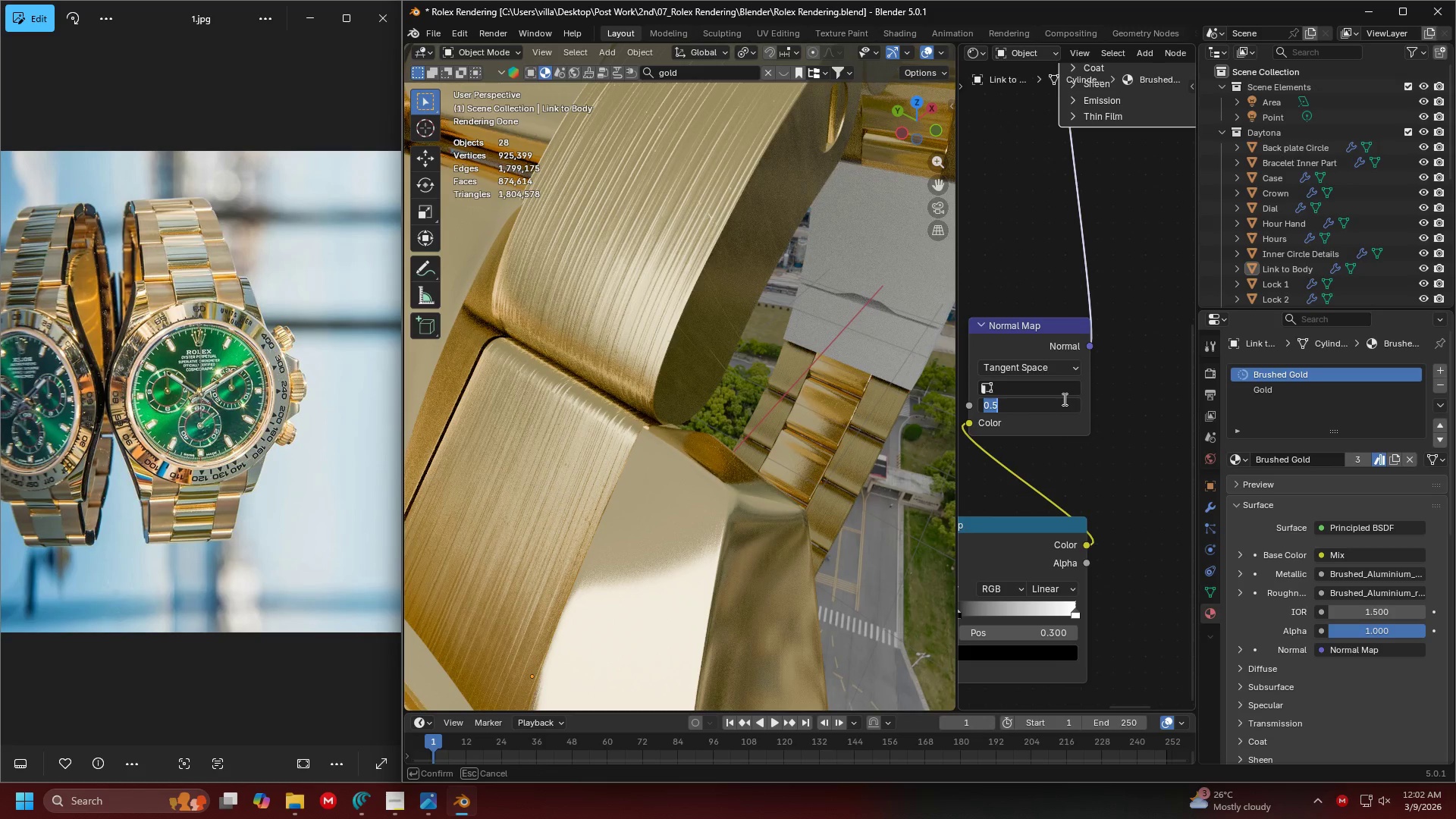 
key(Period)
 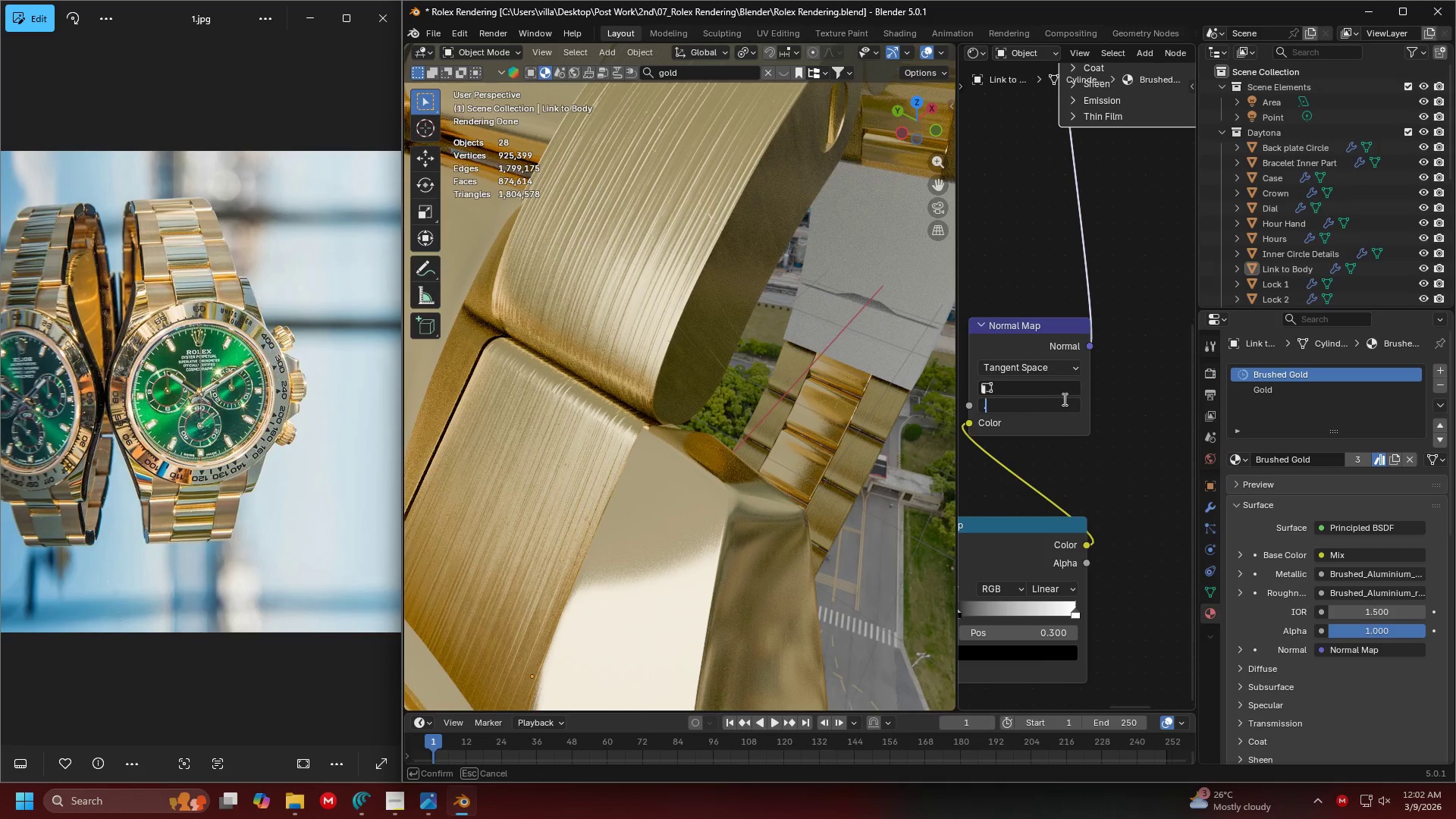 
key(3)
 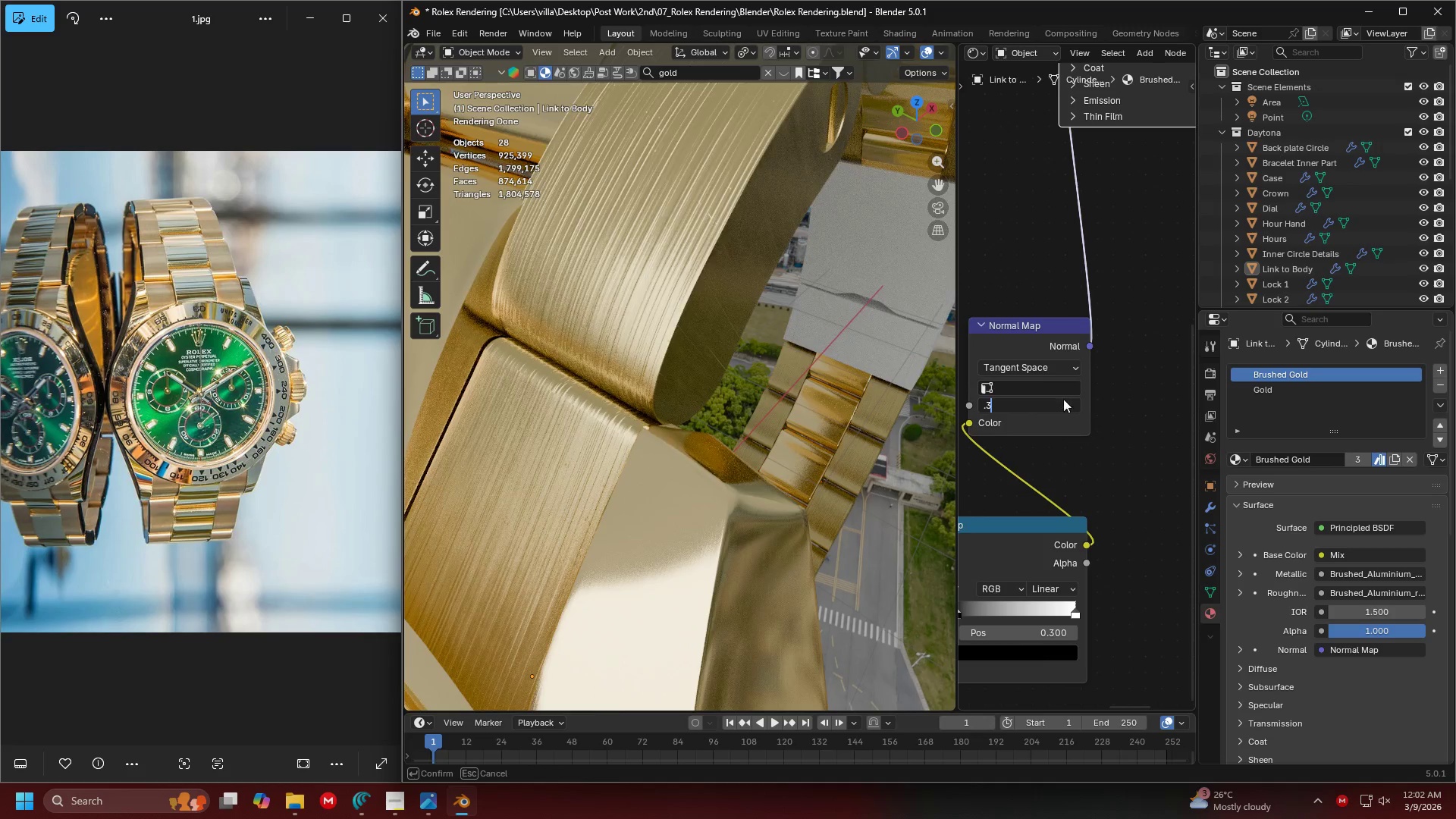 
key(Enter)
 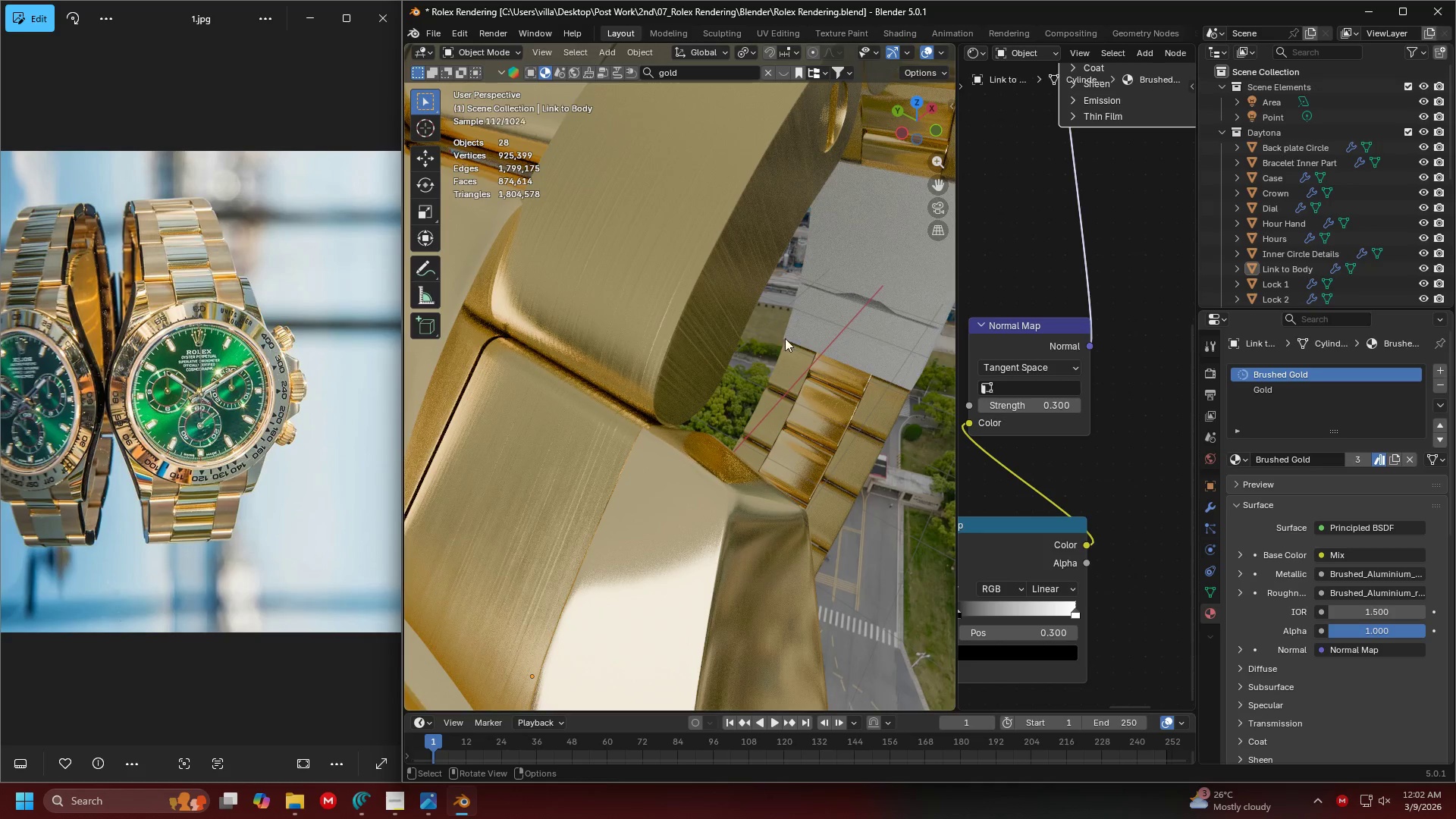 
left_click([1046, 410])
 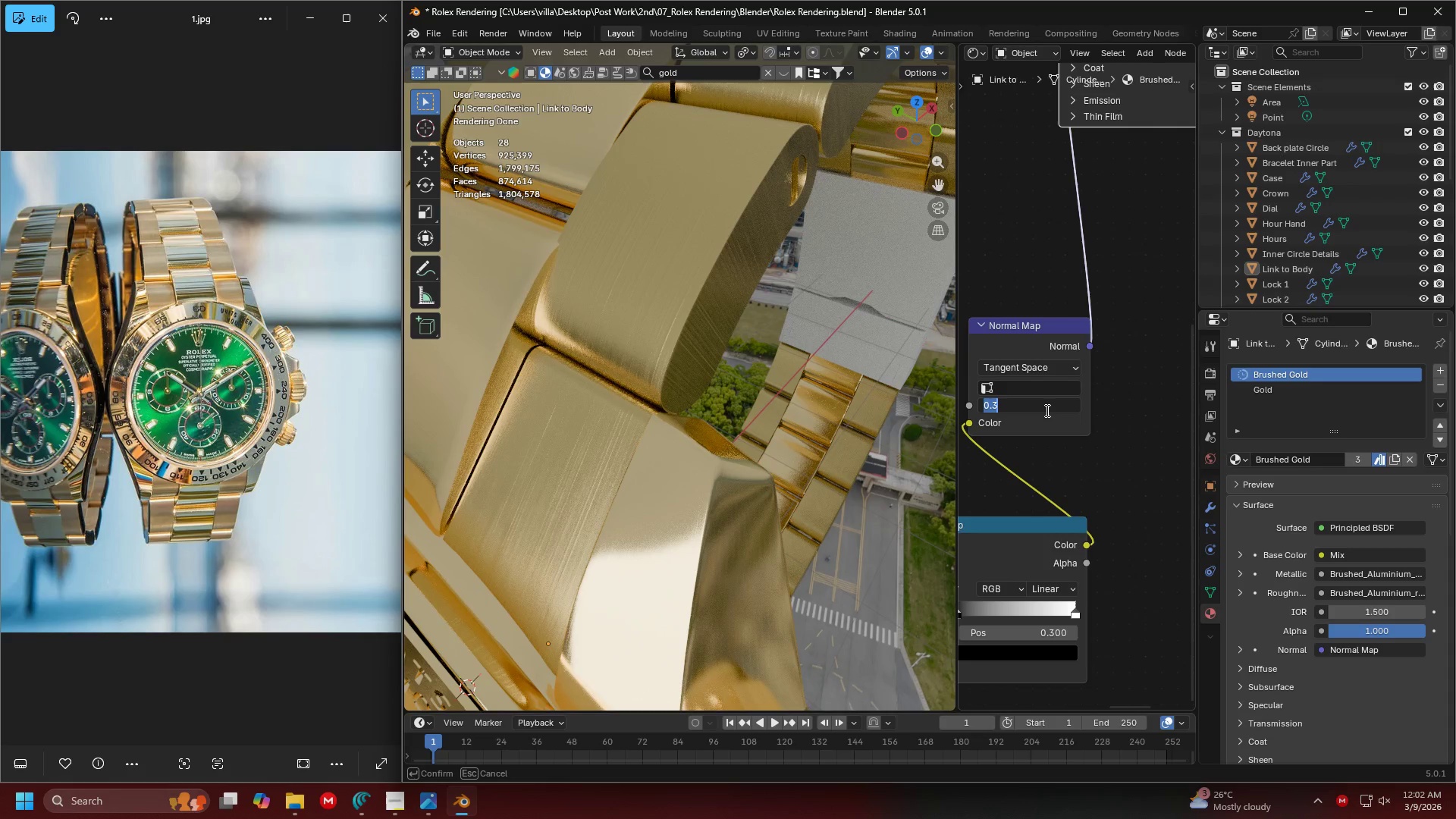 
scroll: coordinate [770, 339], scroll_direction: down, amount: 1.0
 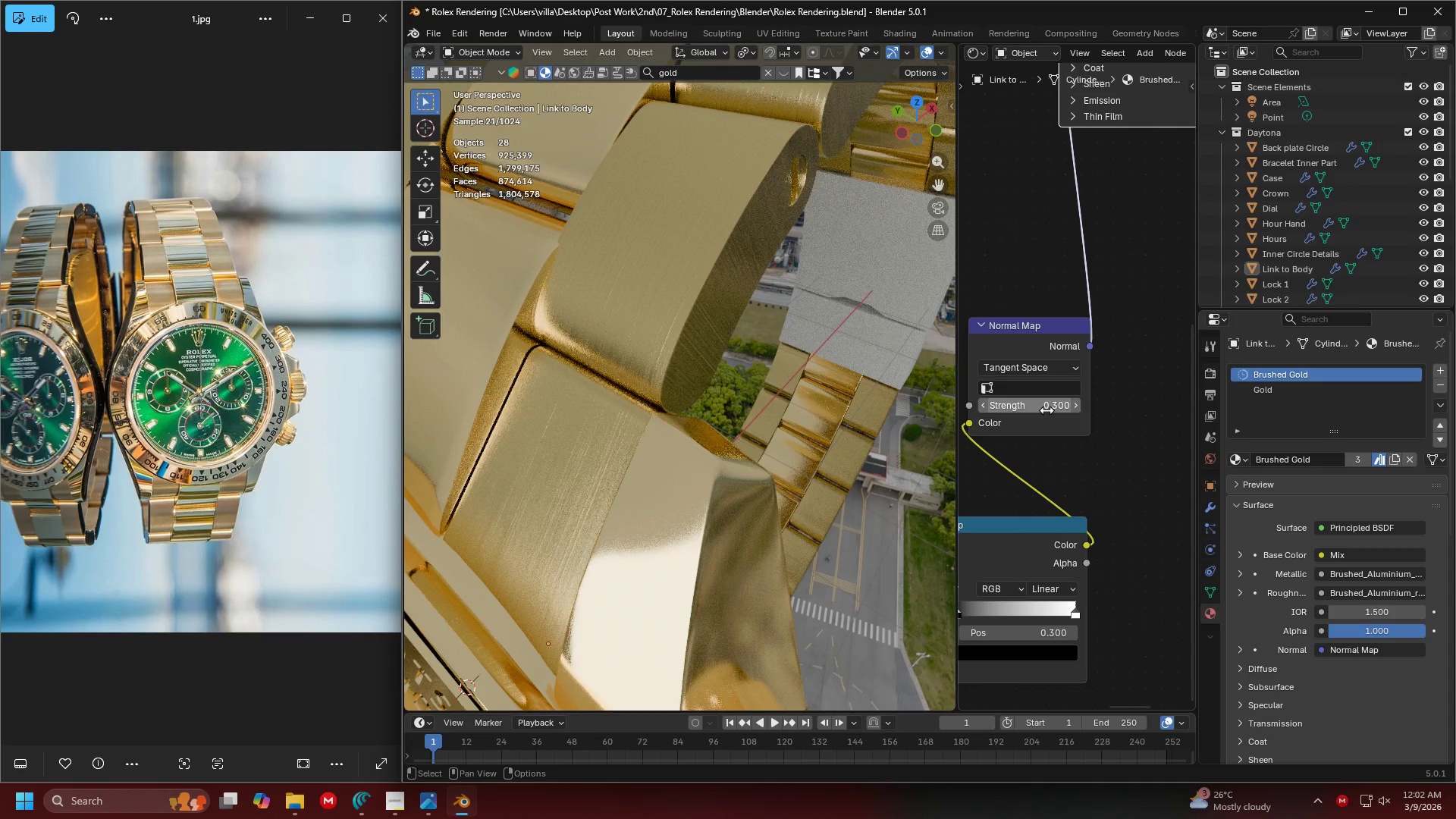 
type(.35)
 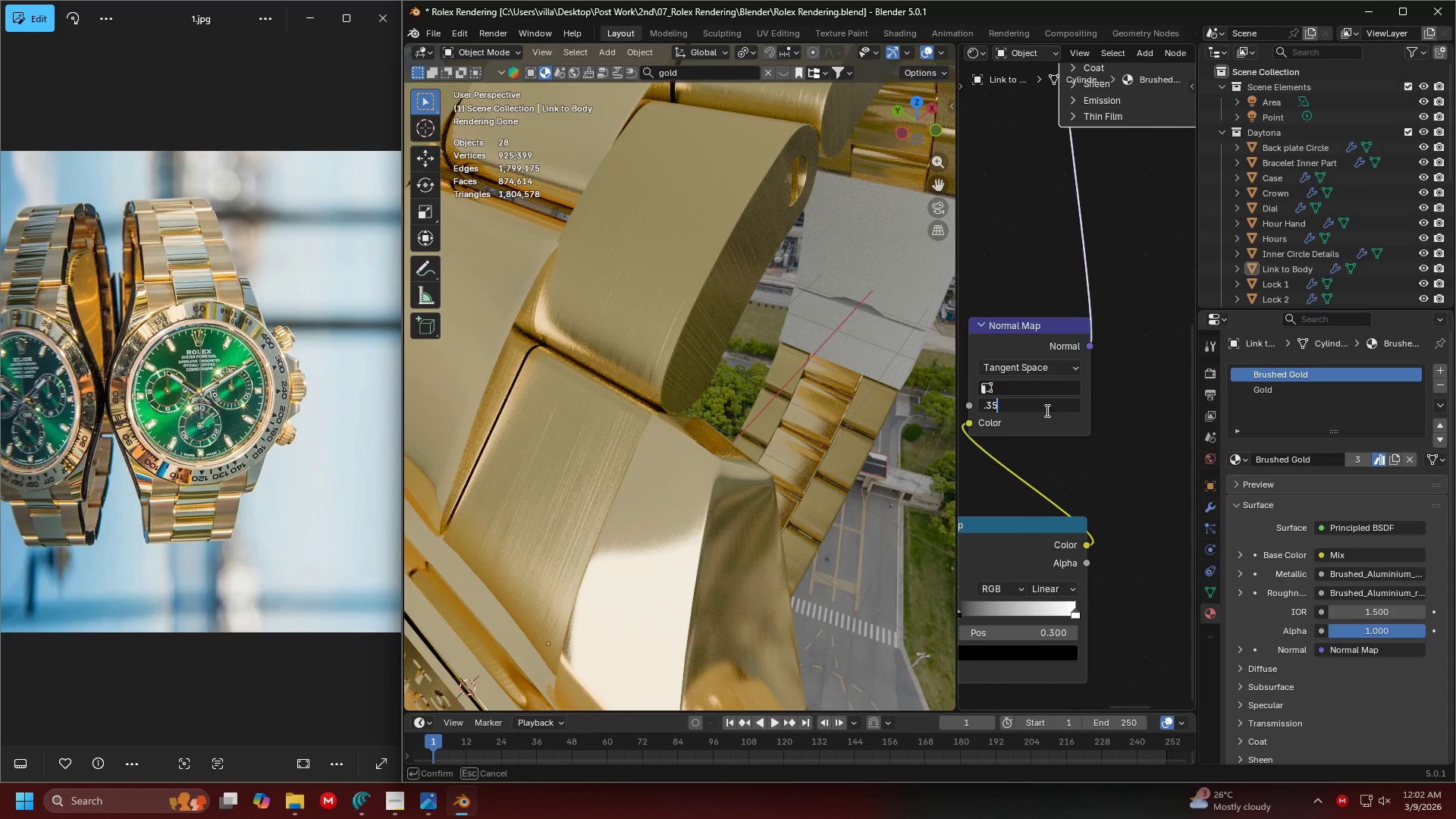 
key(Enter)
 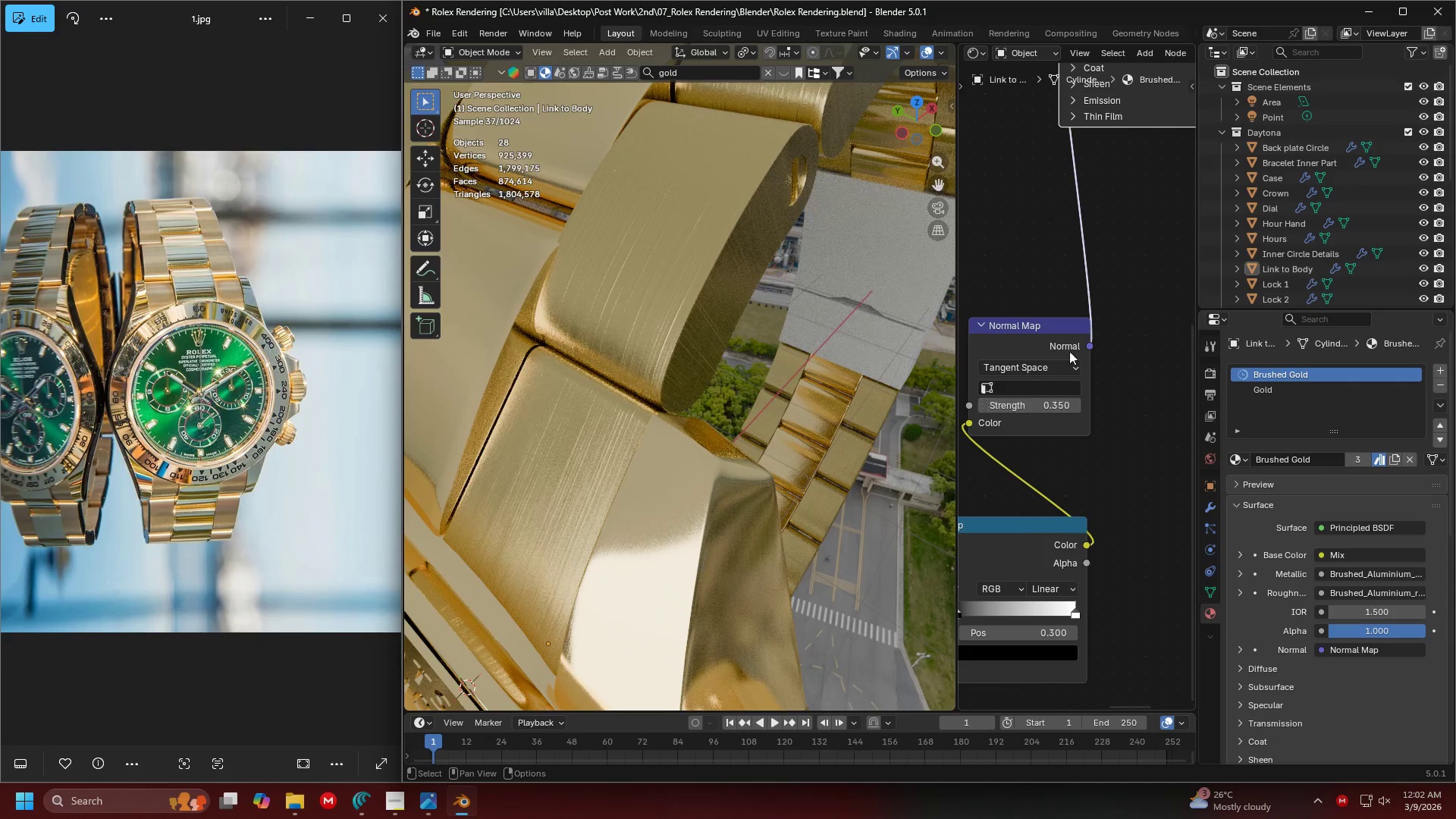 
key(Shift+ShiftLeft)
 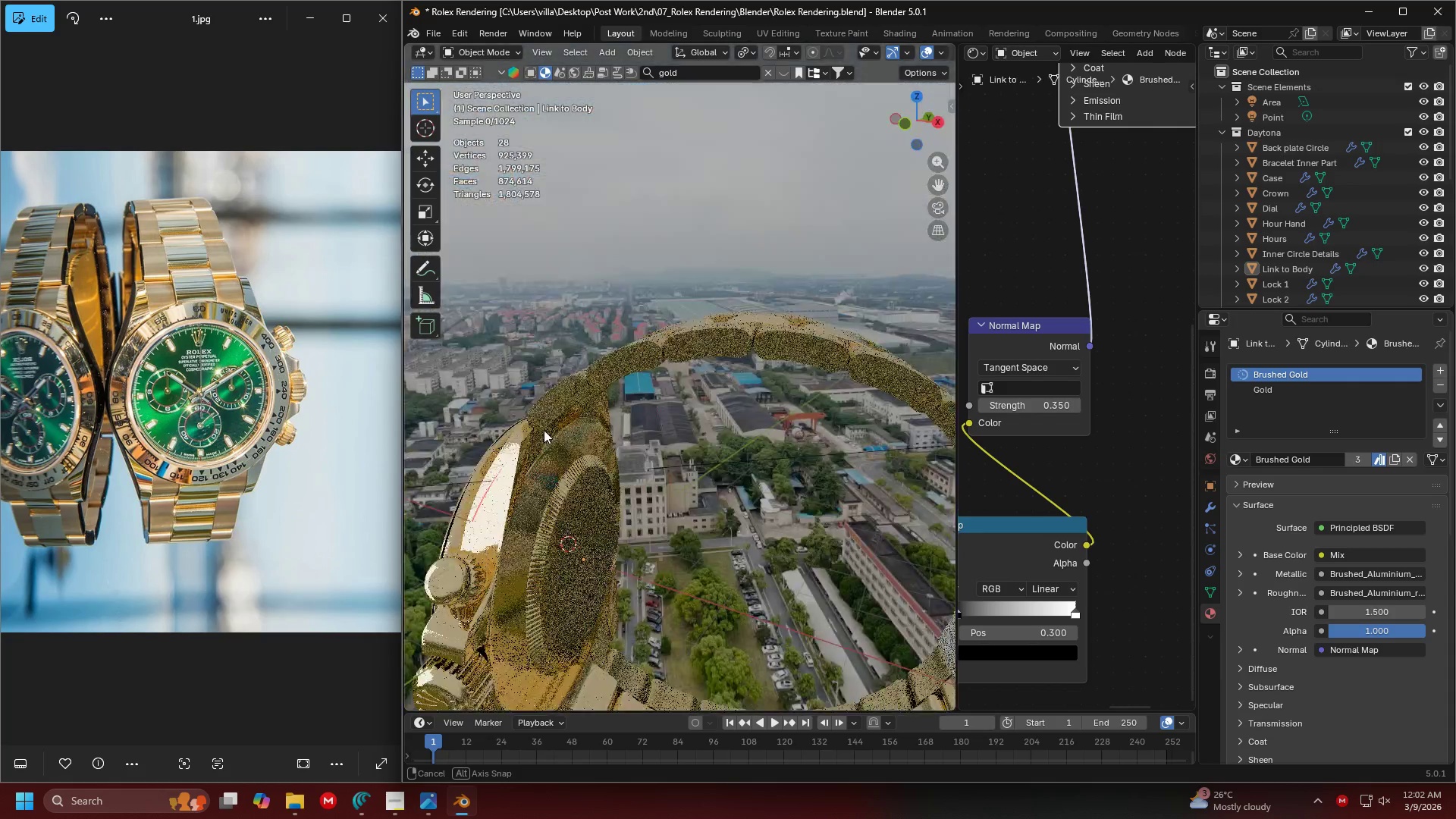 
scroll: coordinate [730, 340], scroll_direction: down, amount: 5.0
 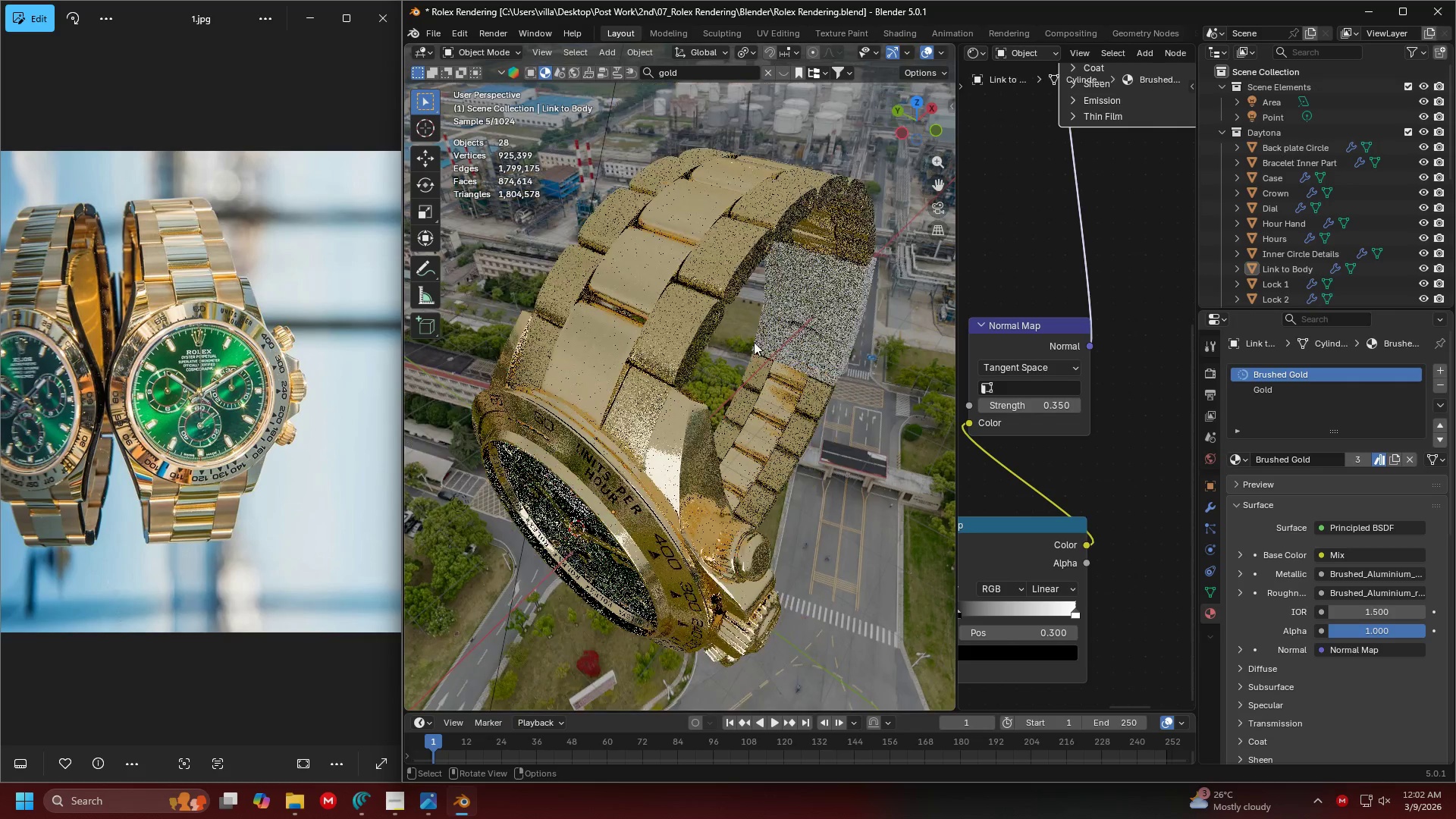 
hold_key(key=ShiftLeft, duration=0.33)
 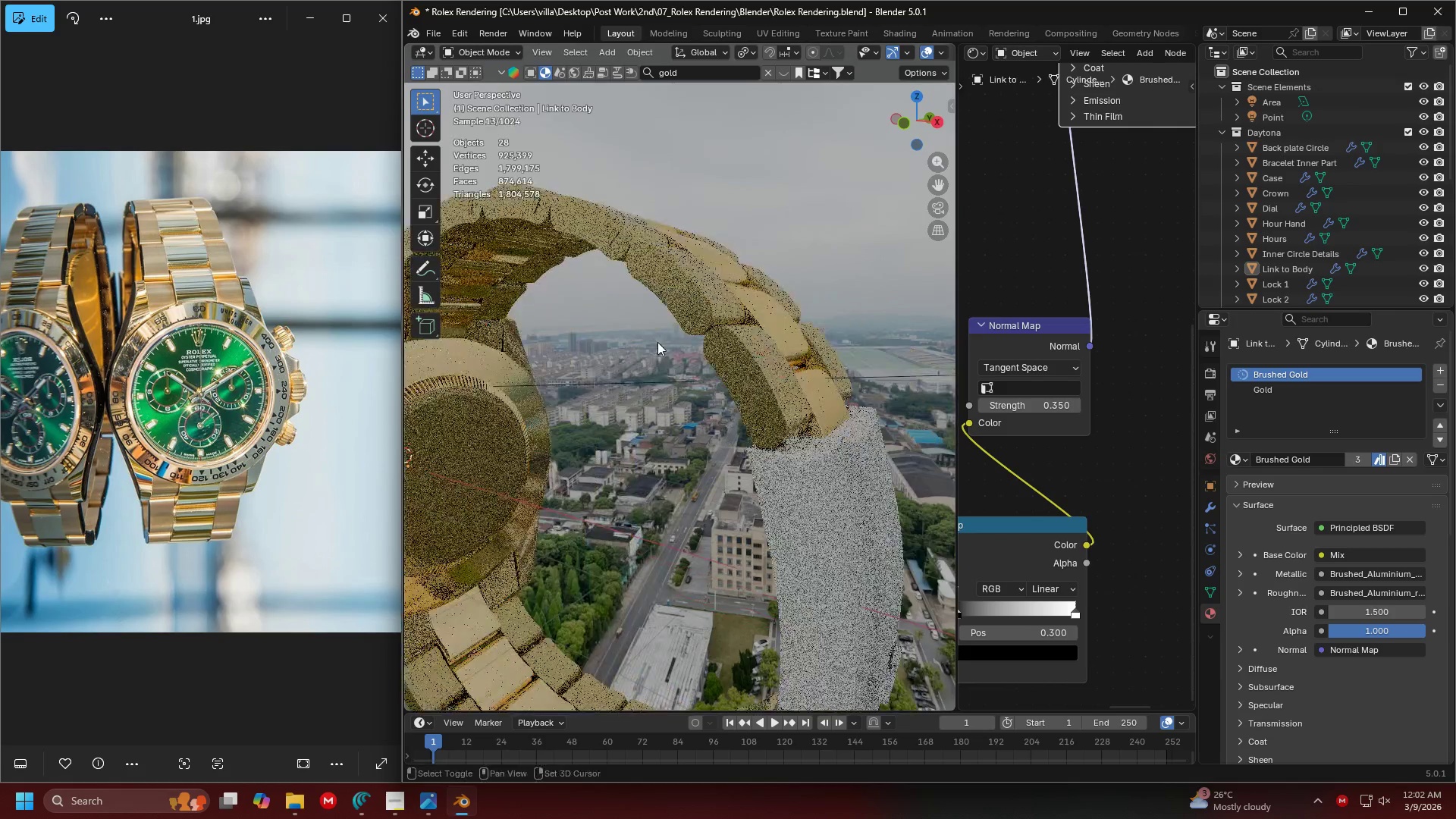 
left_click([765, 456])
 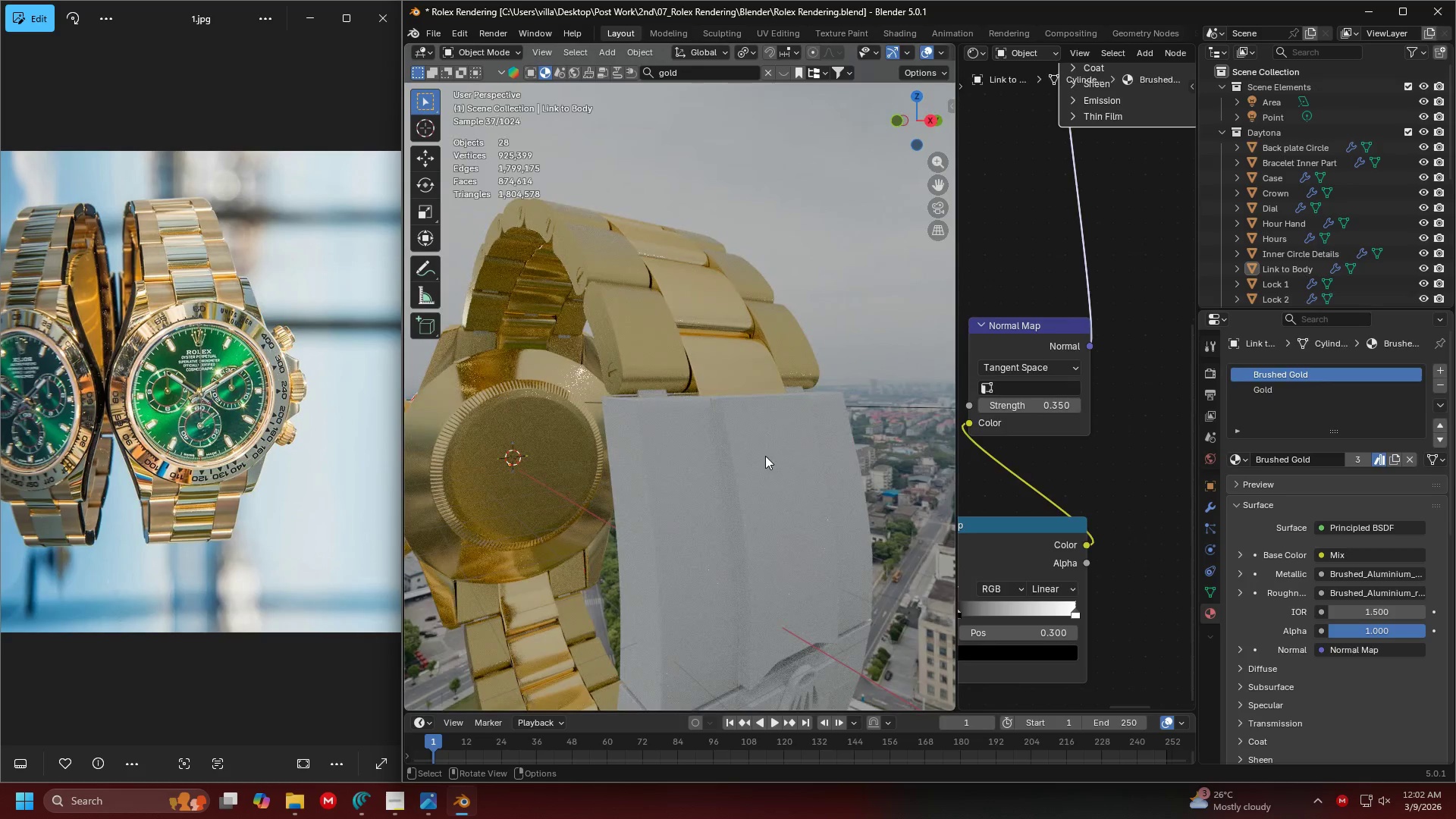 
key(Shift+ShiftLeft)
 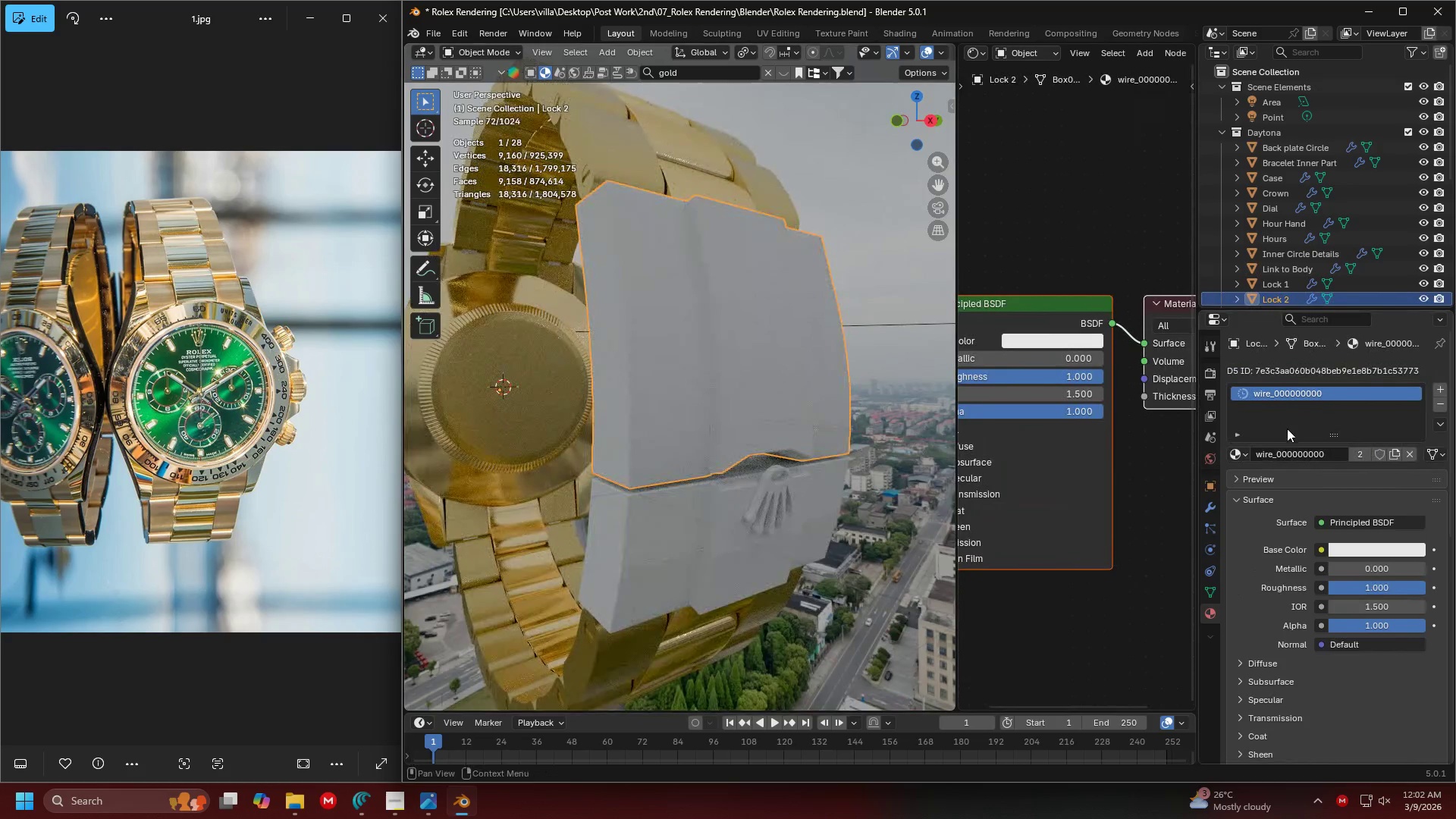 
scroll: coordinate [676, 370], scroll_direction: none, amount: 0.0
 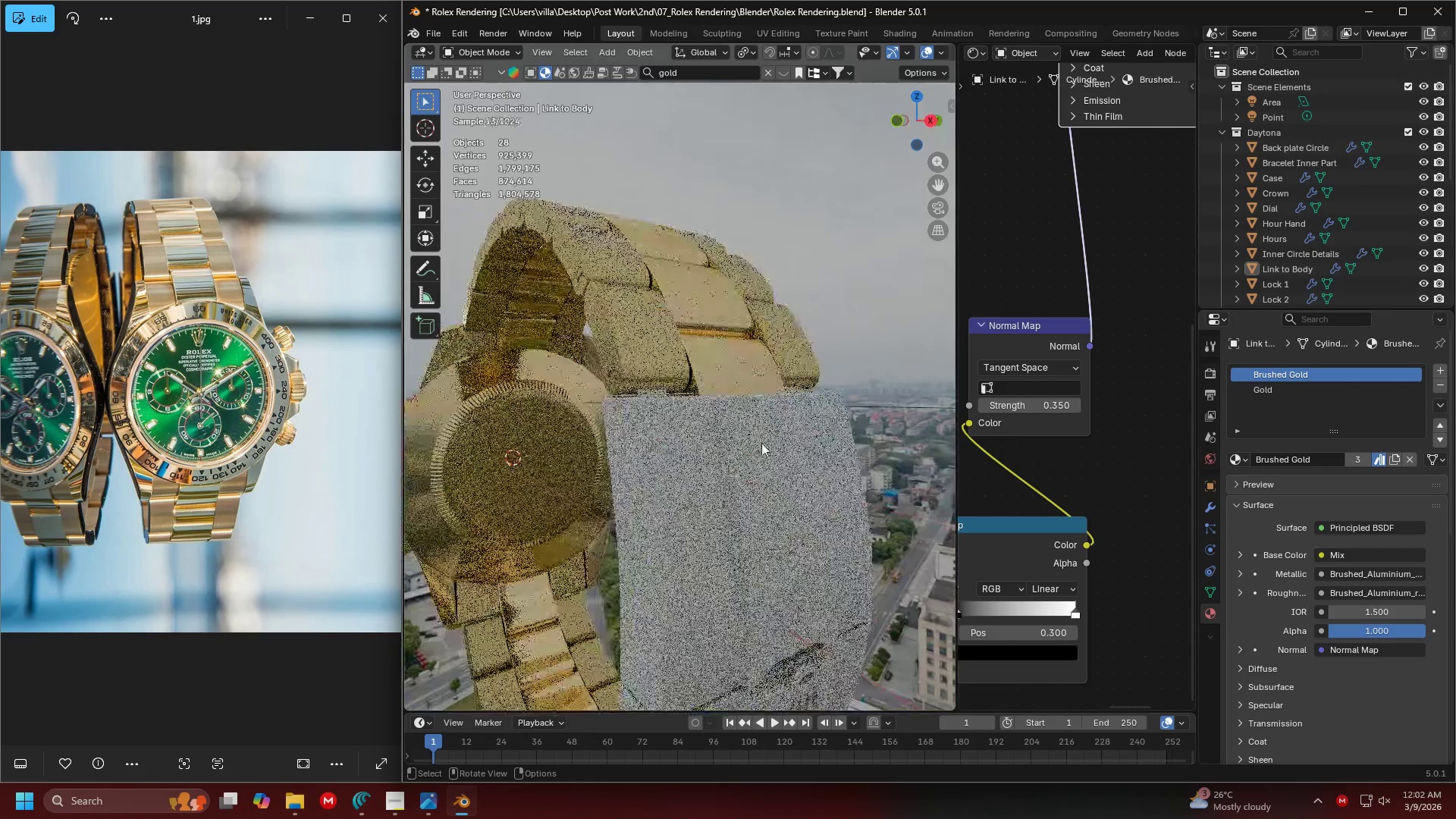 
left_click([1232, 457])
 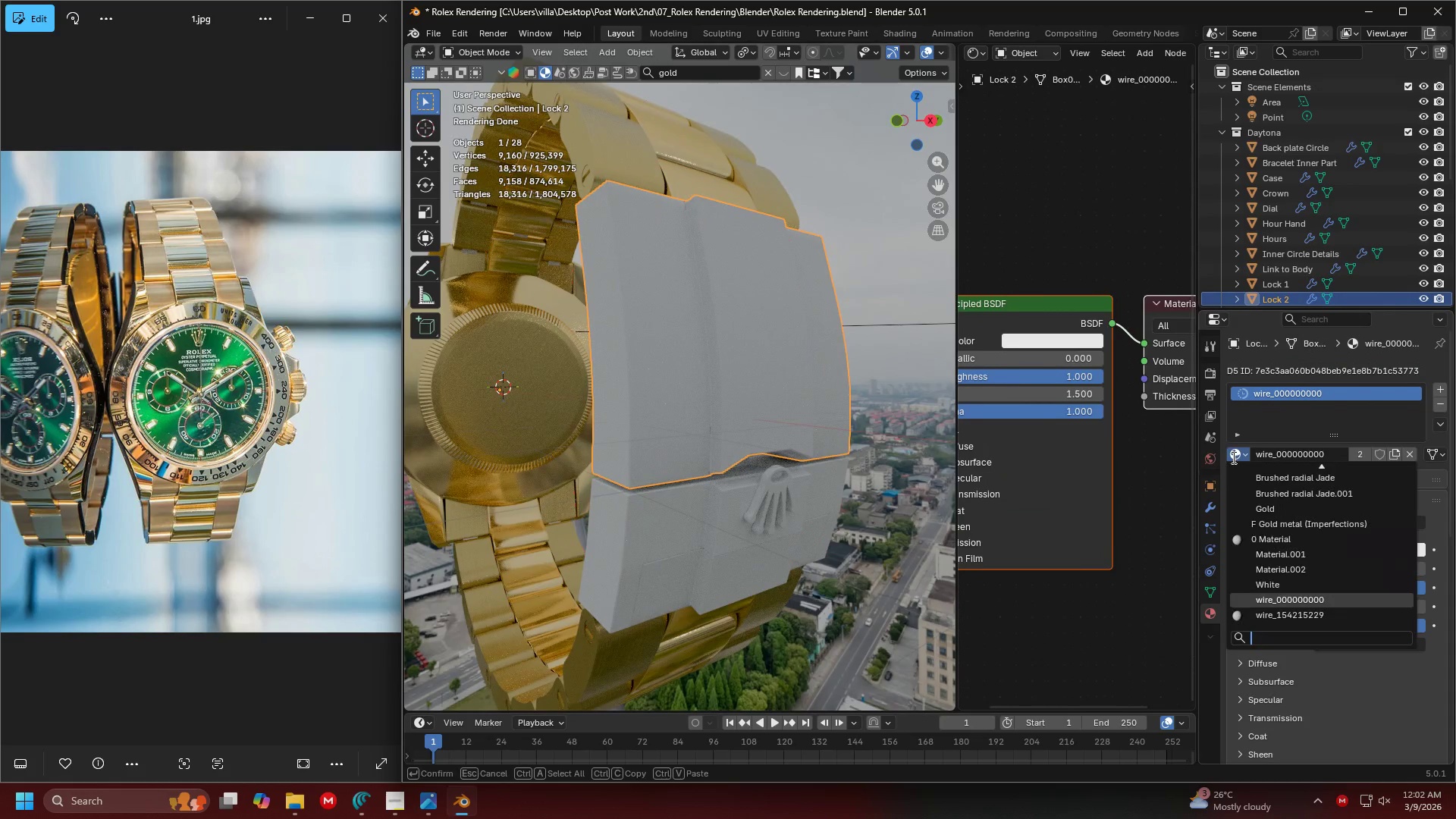 
type(brushed)
 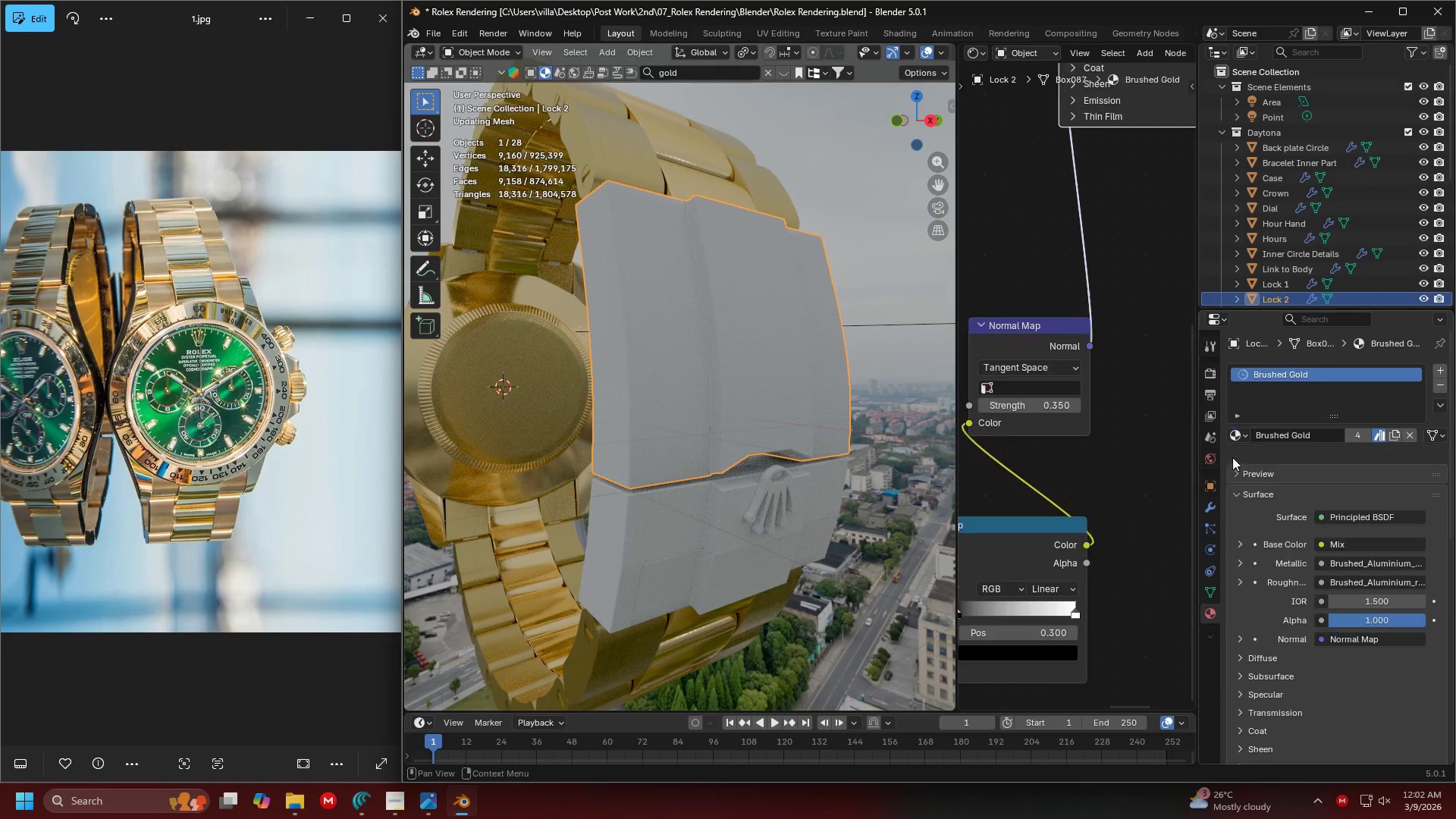 
key(Enter)
 